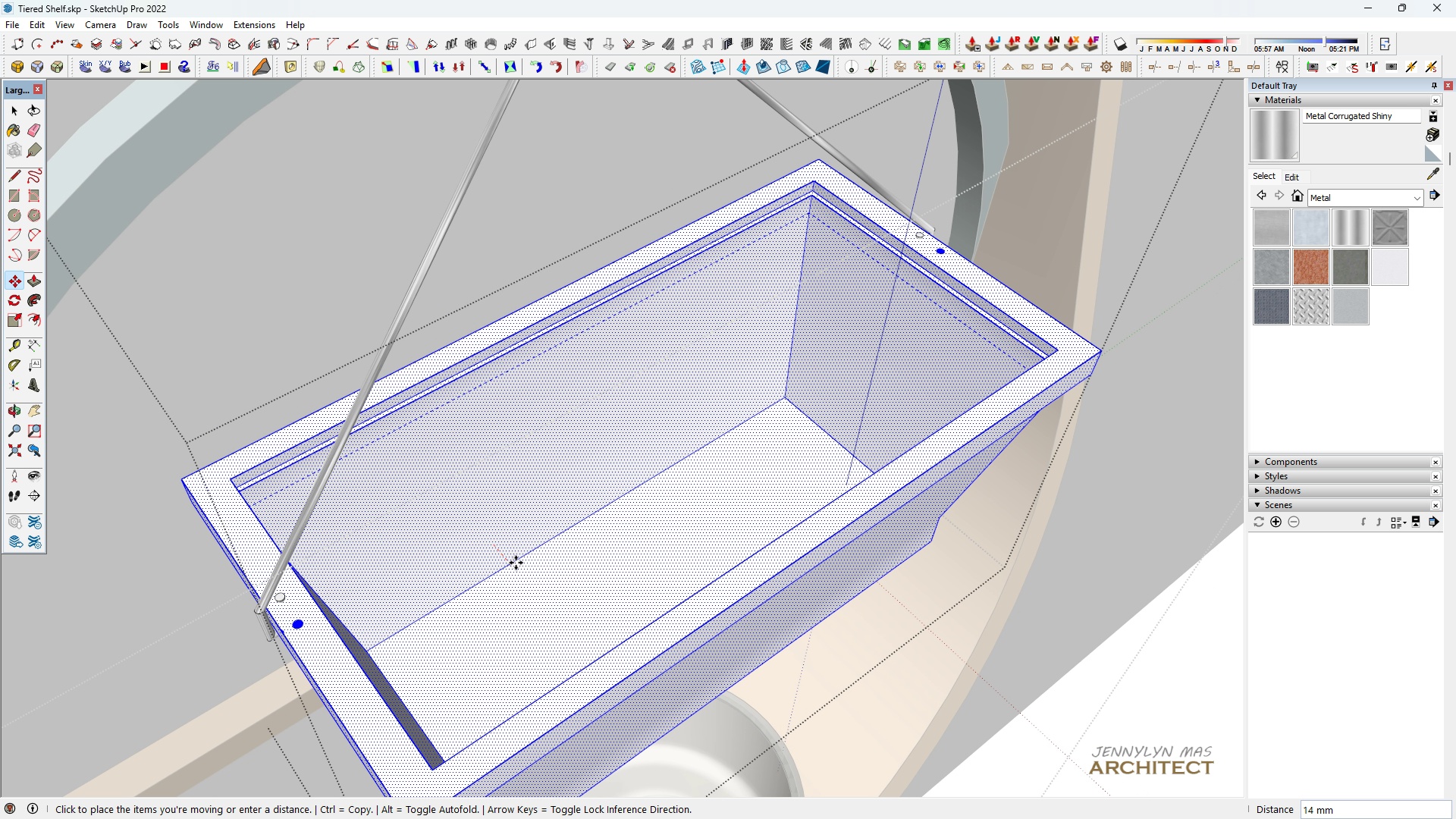 
key(Space)
 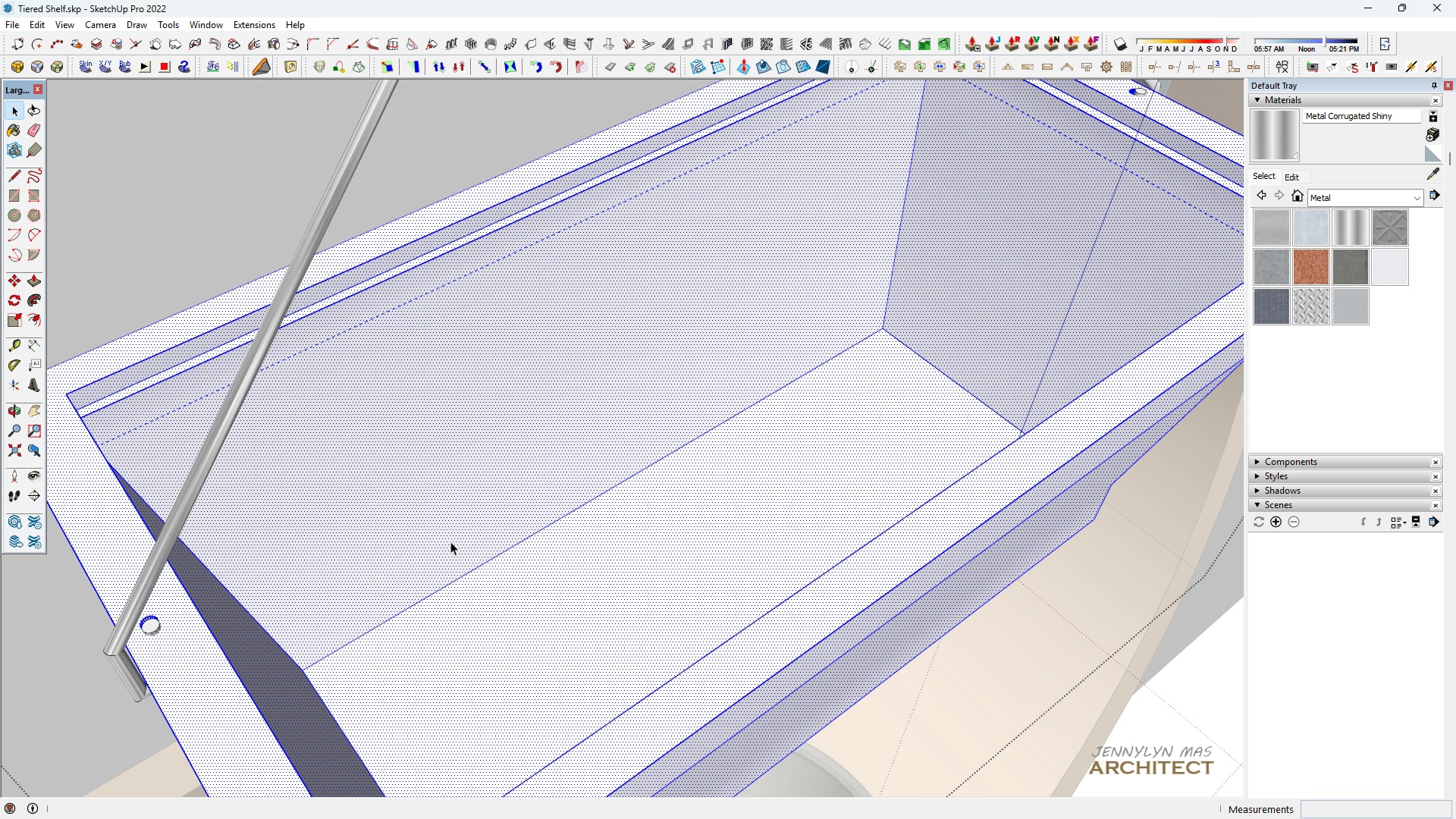 
key(M)
 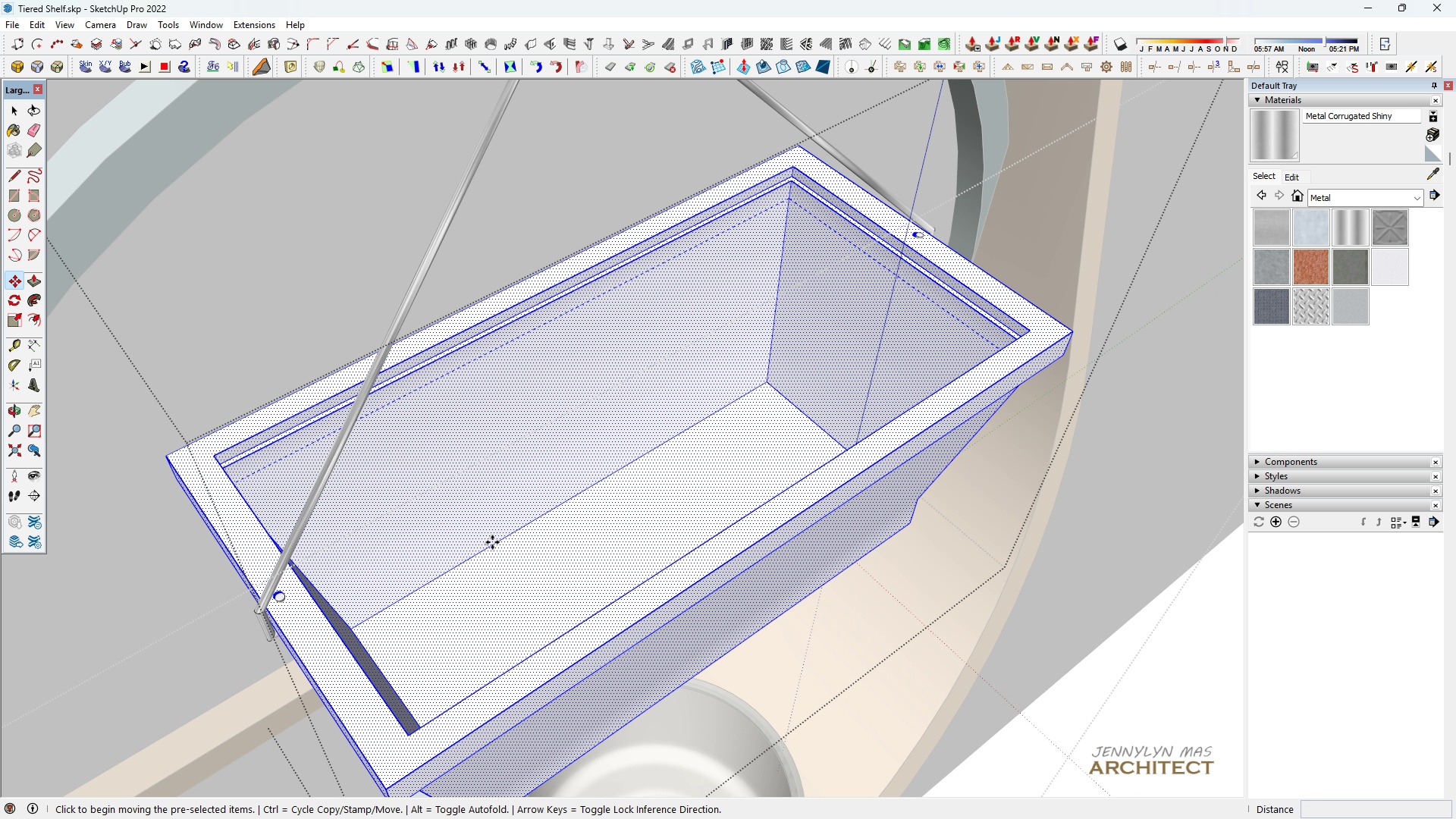 
left_click([492, 542])
 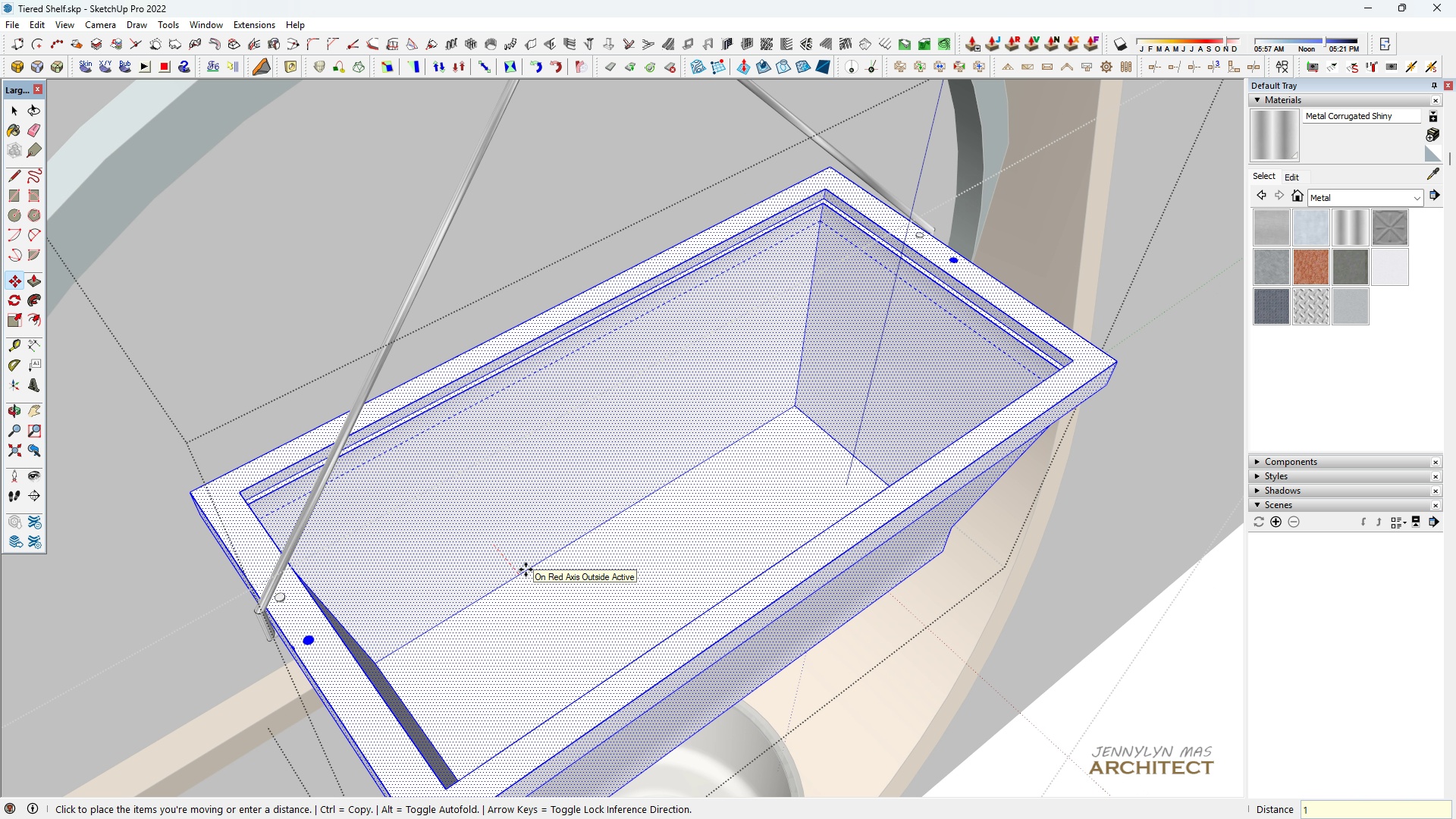 
key(1)
 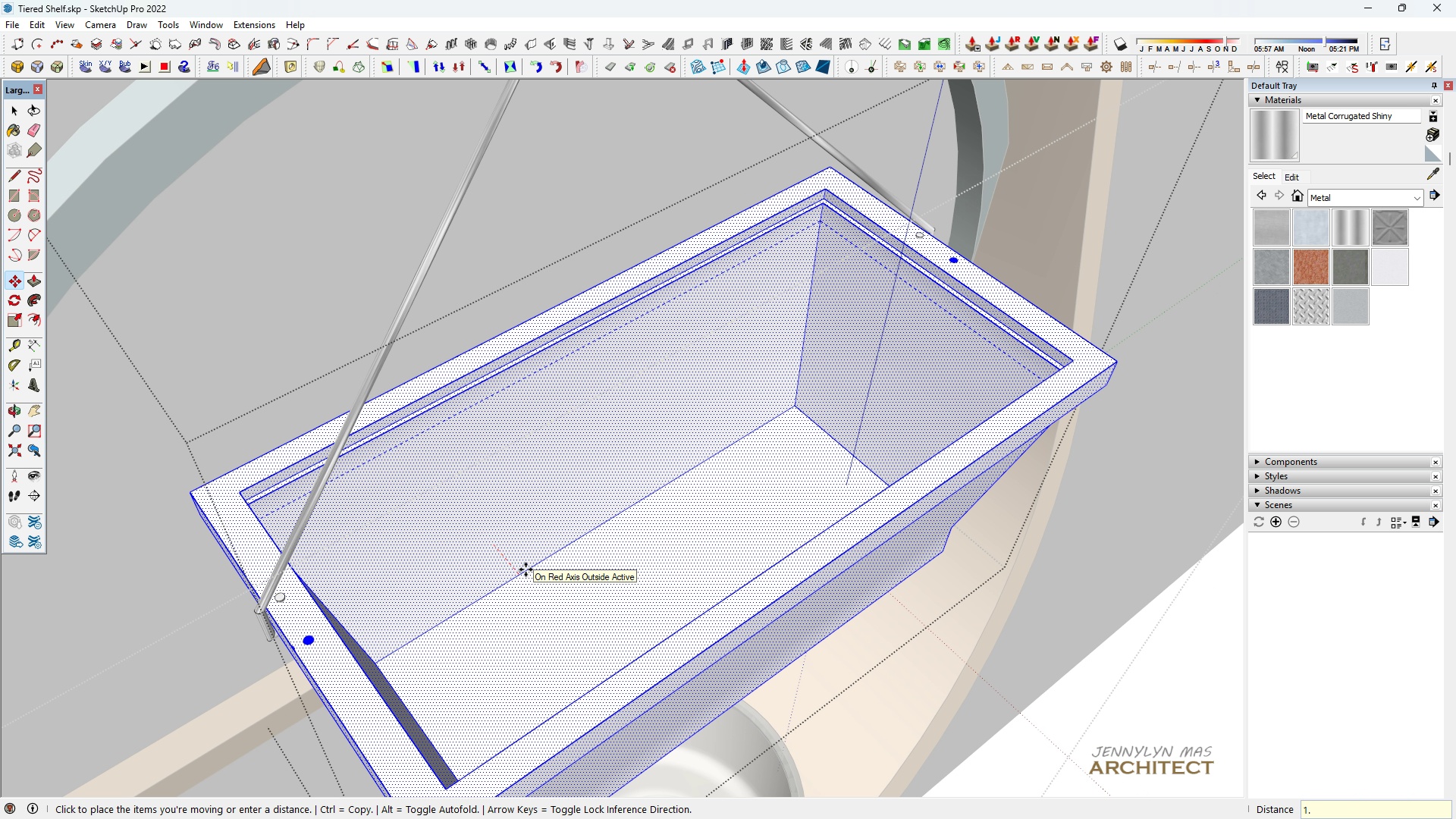 
key(Period)
 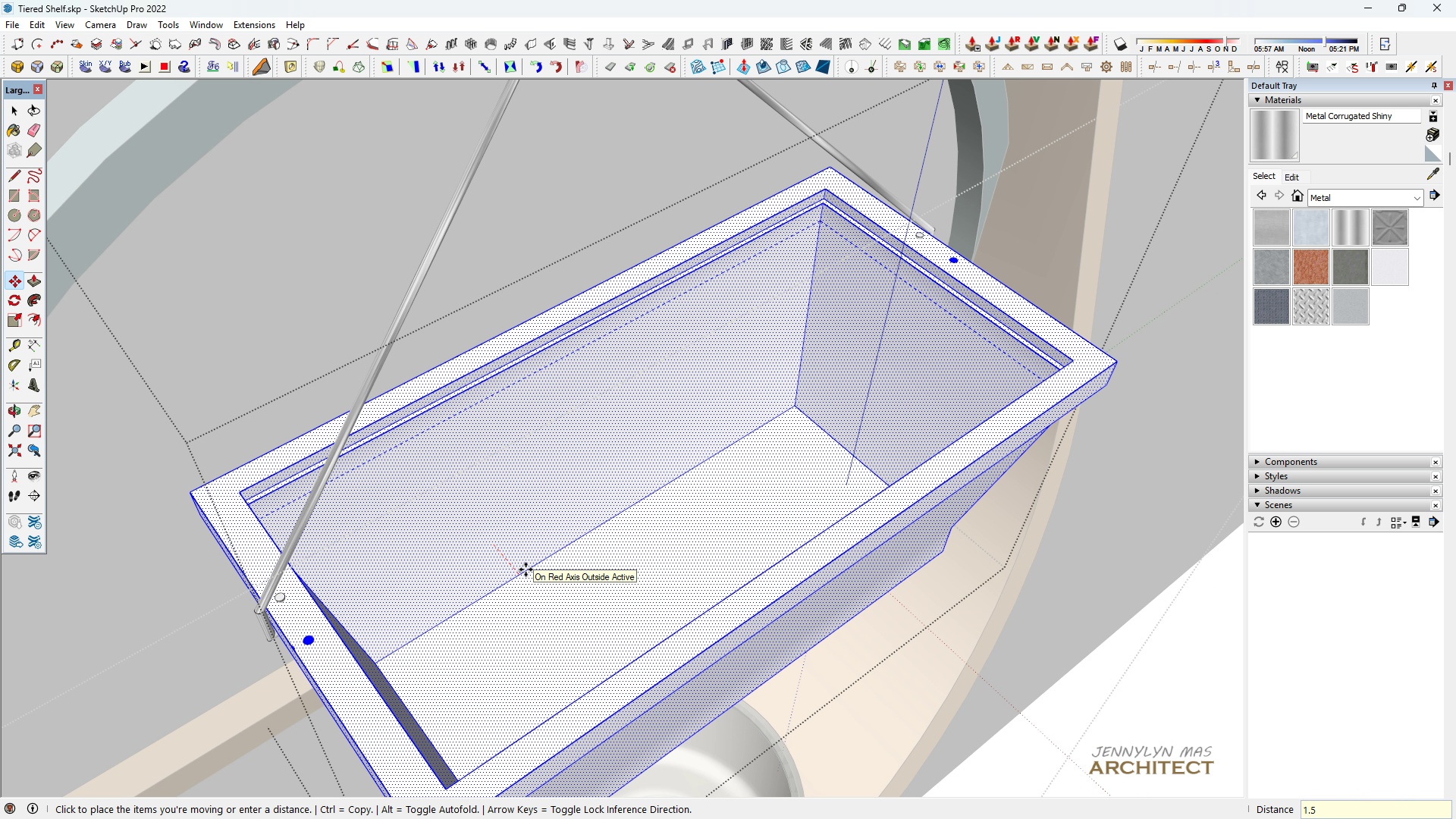 
key(5)
 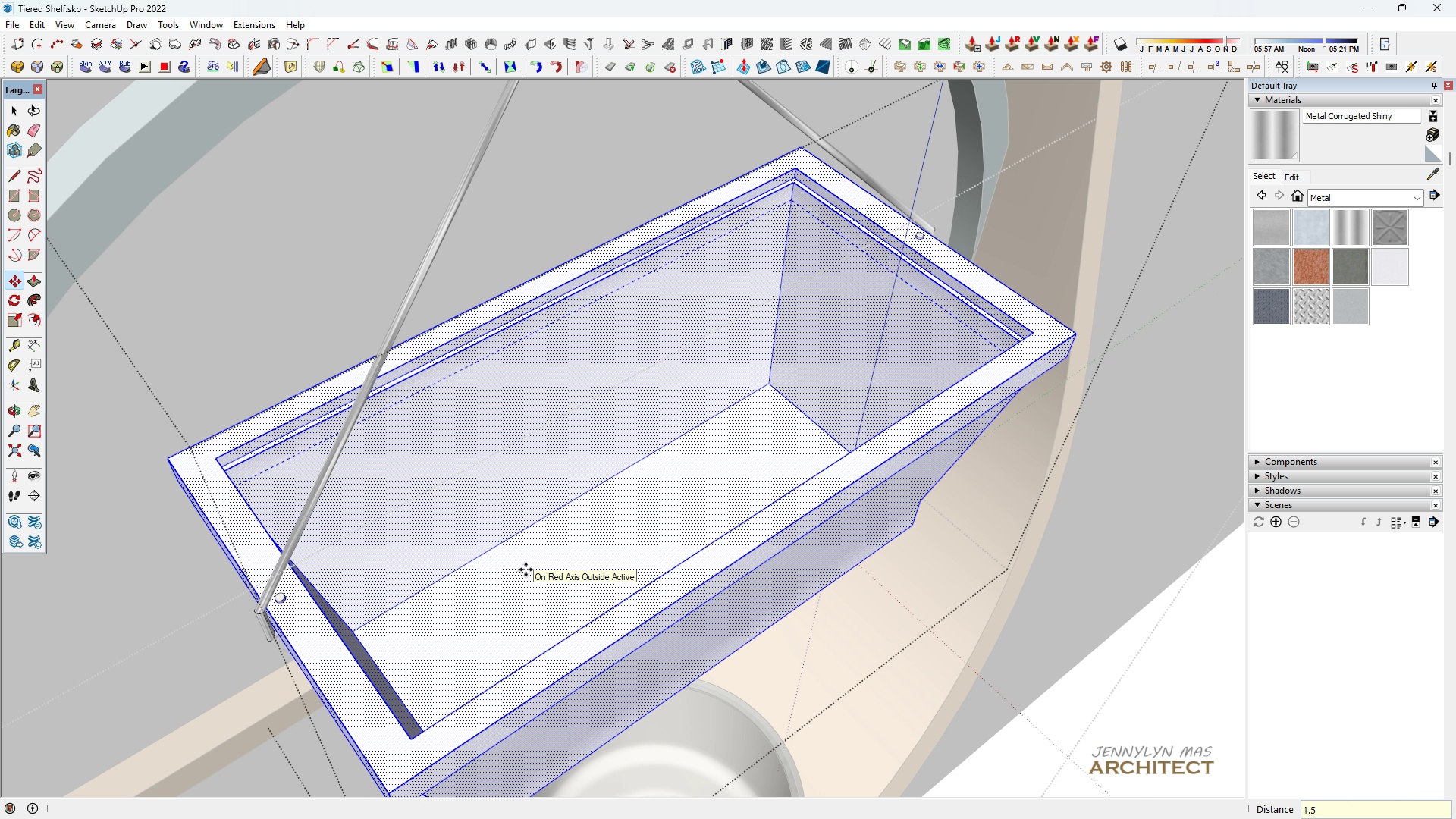 
key(Enter)
 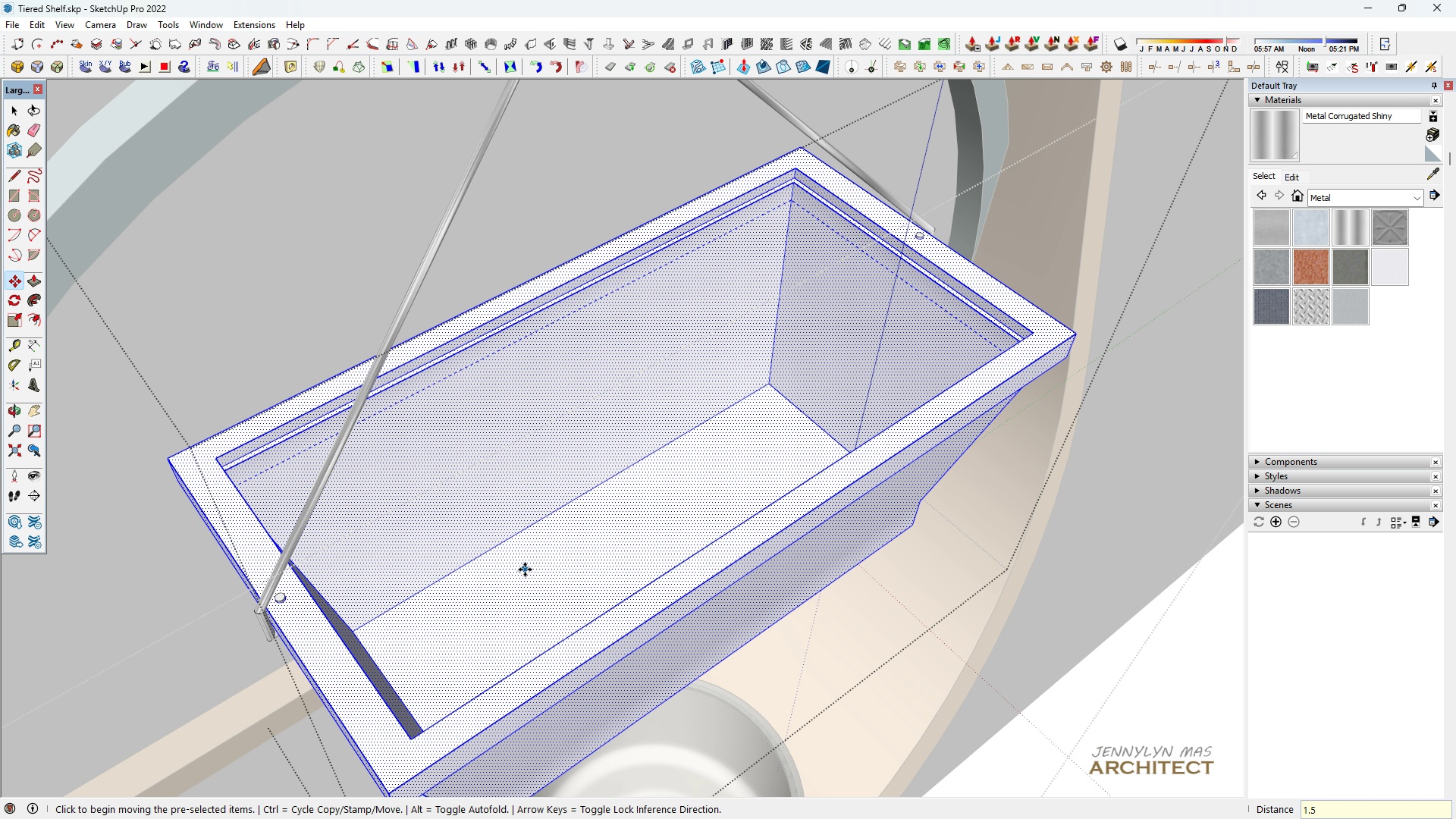 
scroll: coordinate [493, 551], scroll_direction: down, amount: 6.0
 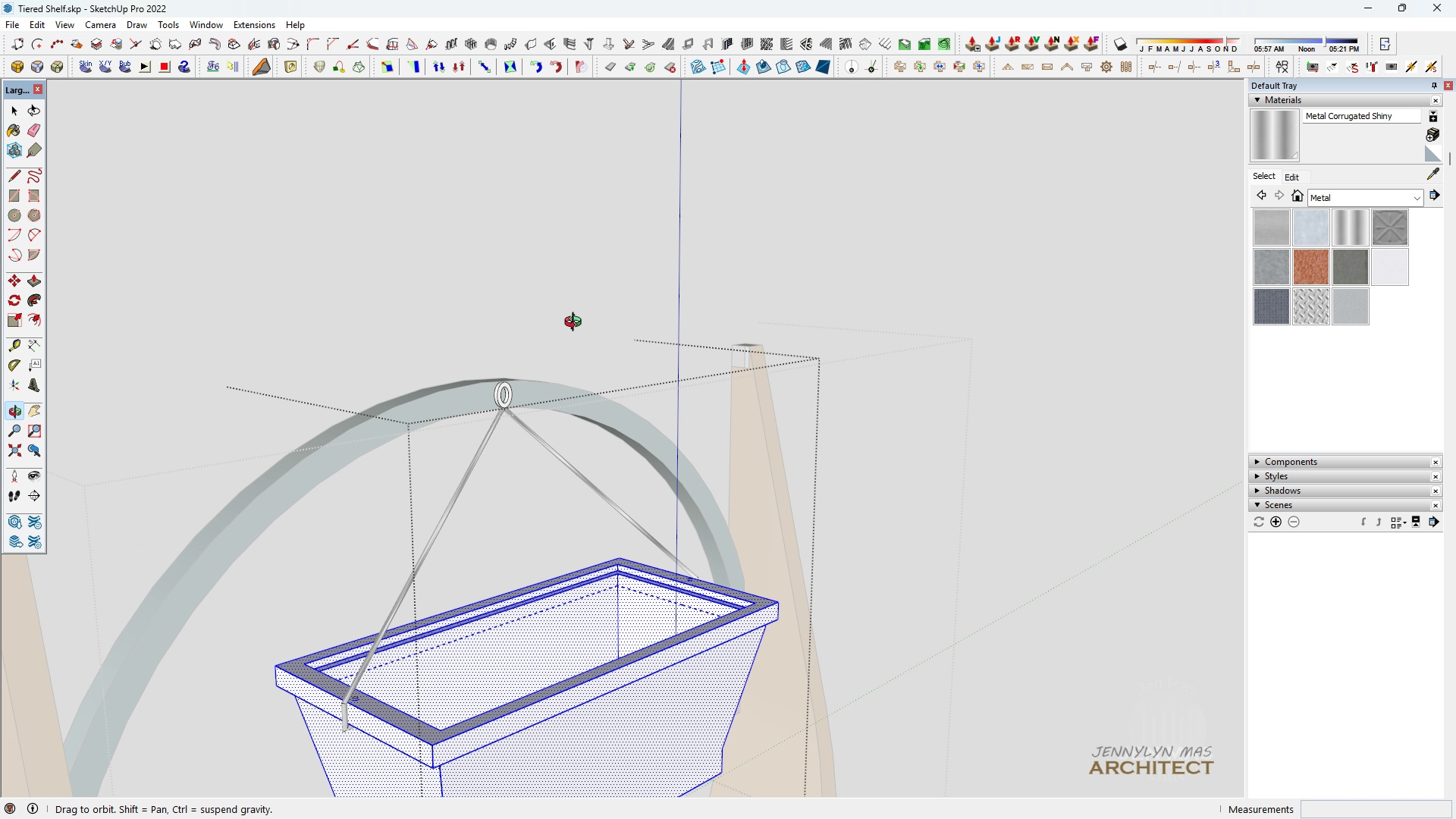 
type( hhh )
 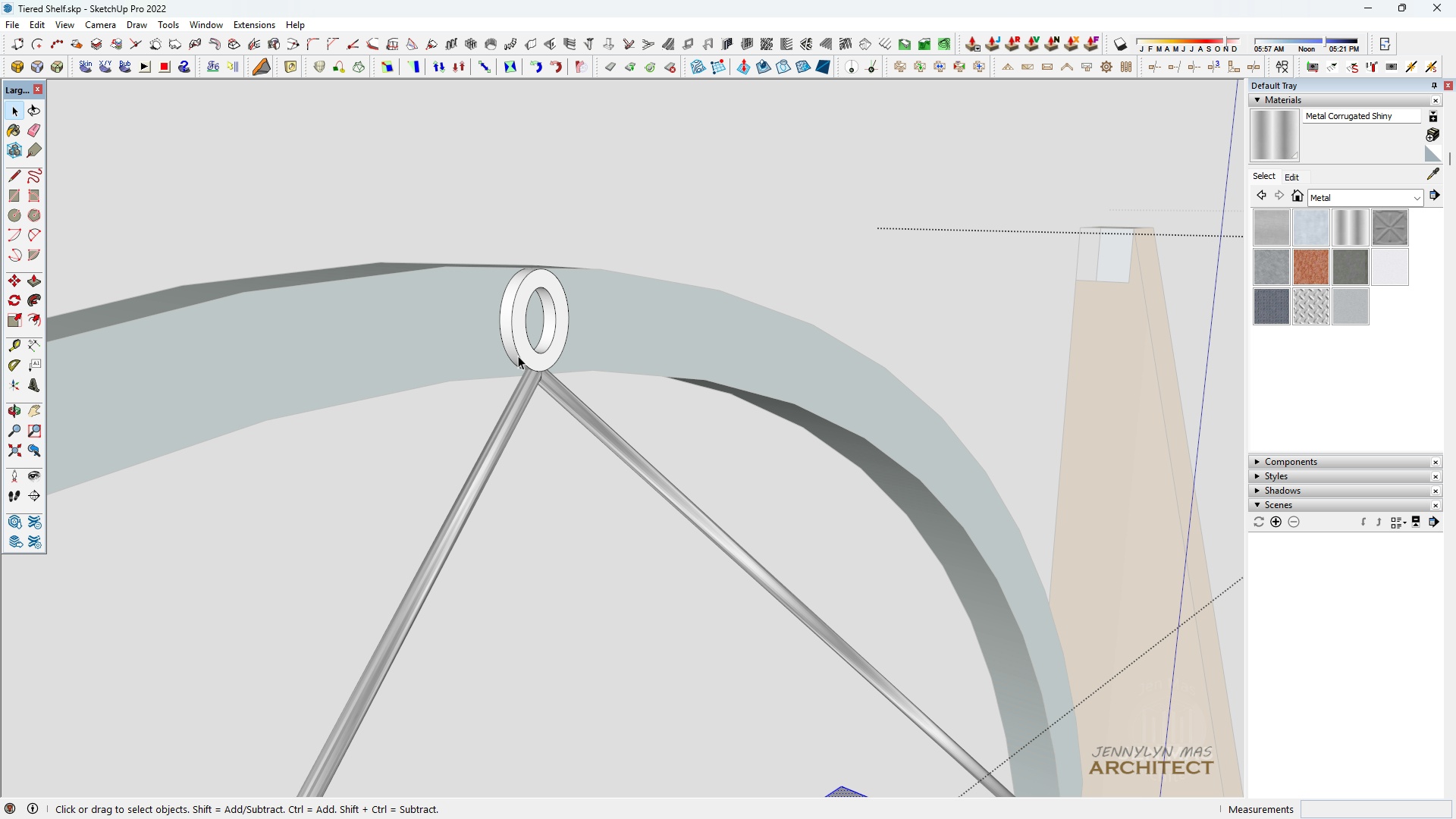 
scroll: coordinate [512, 387], scroll_direction: up, amount: 13.0
 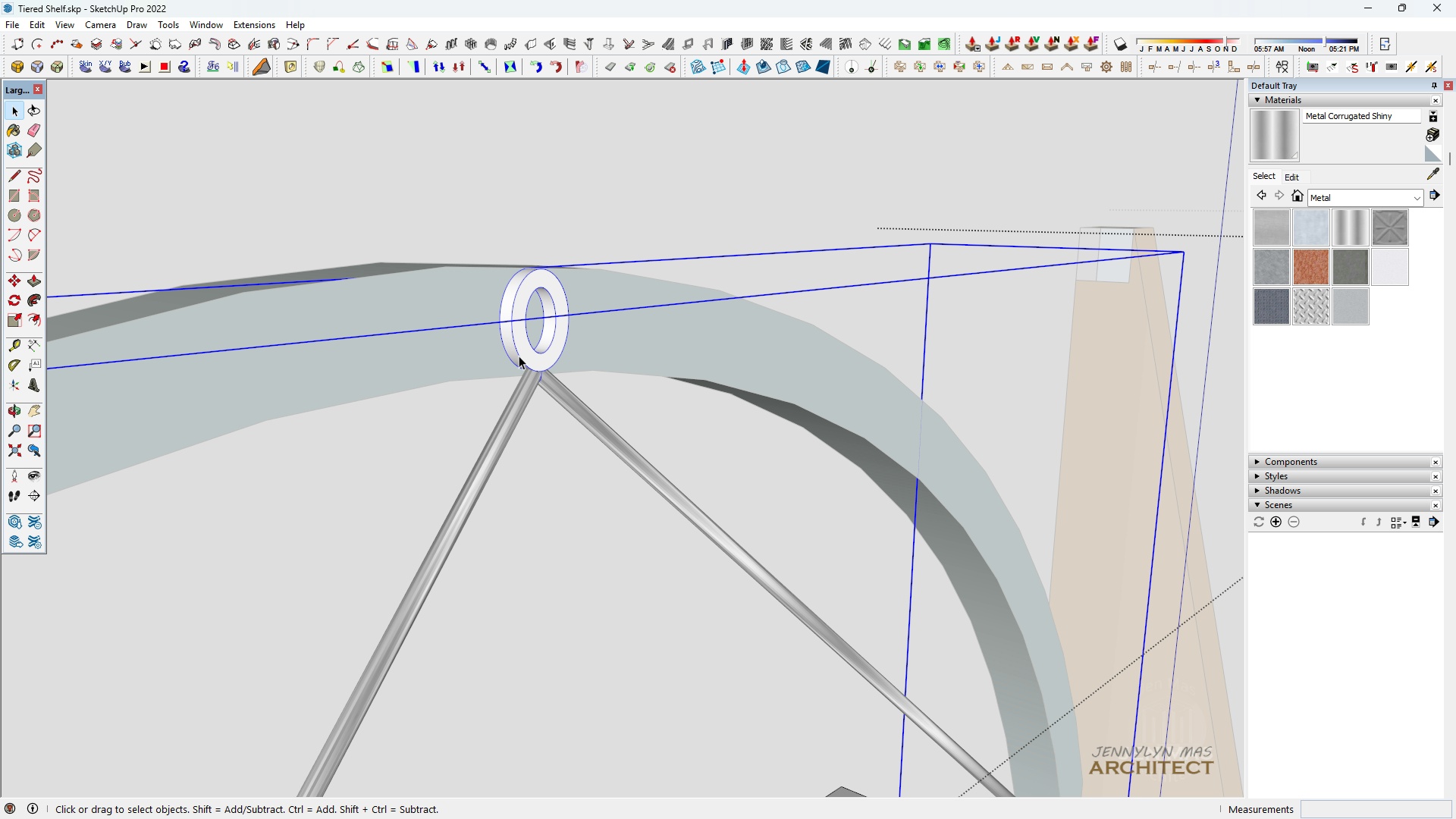 
double_click([519, 356])
 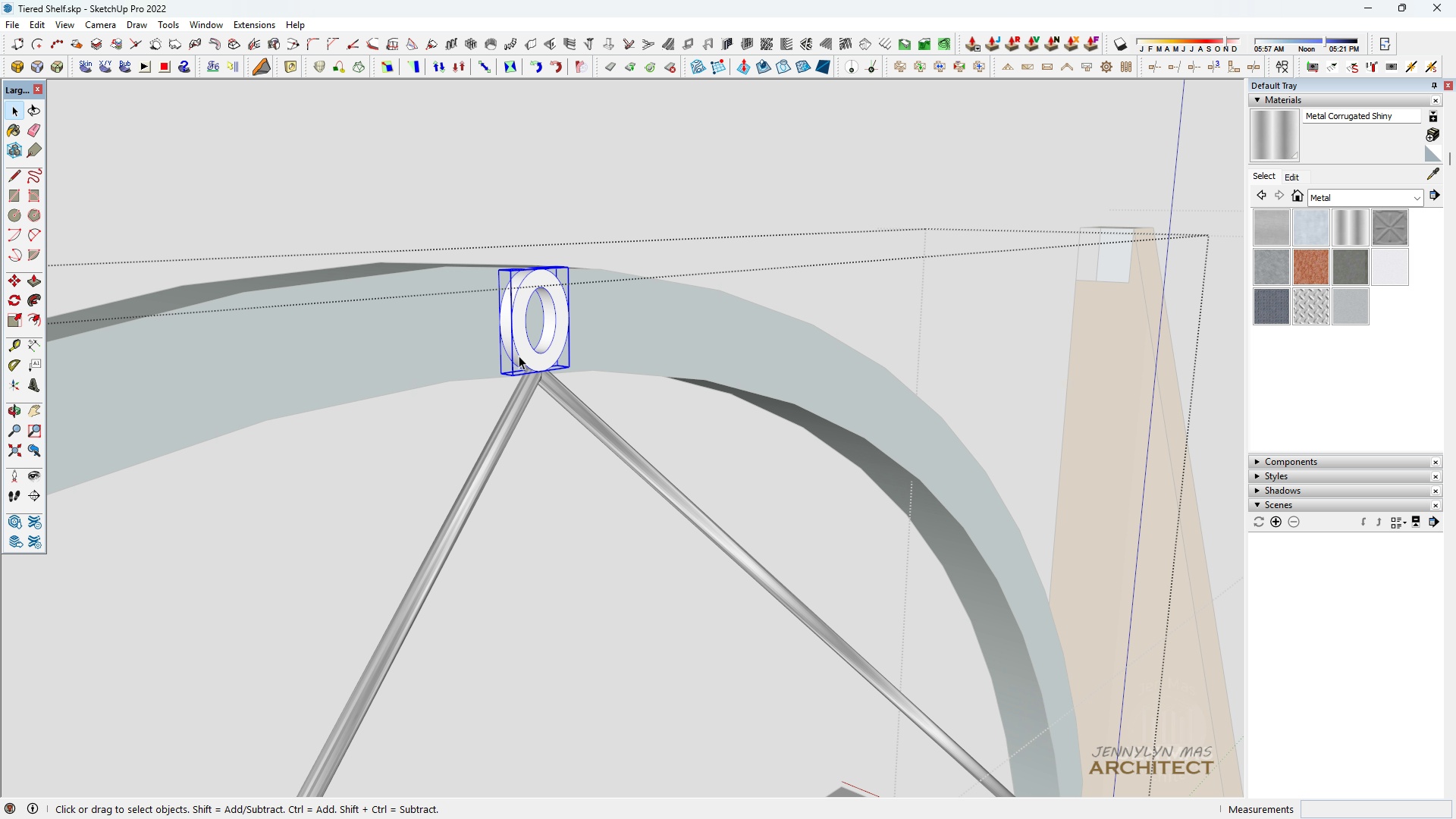 
triple_click([519, 356])
 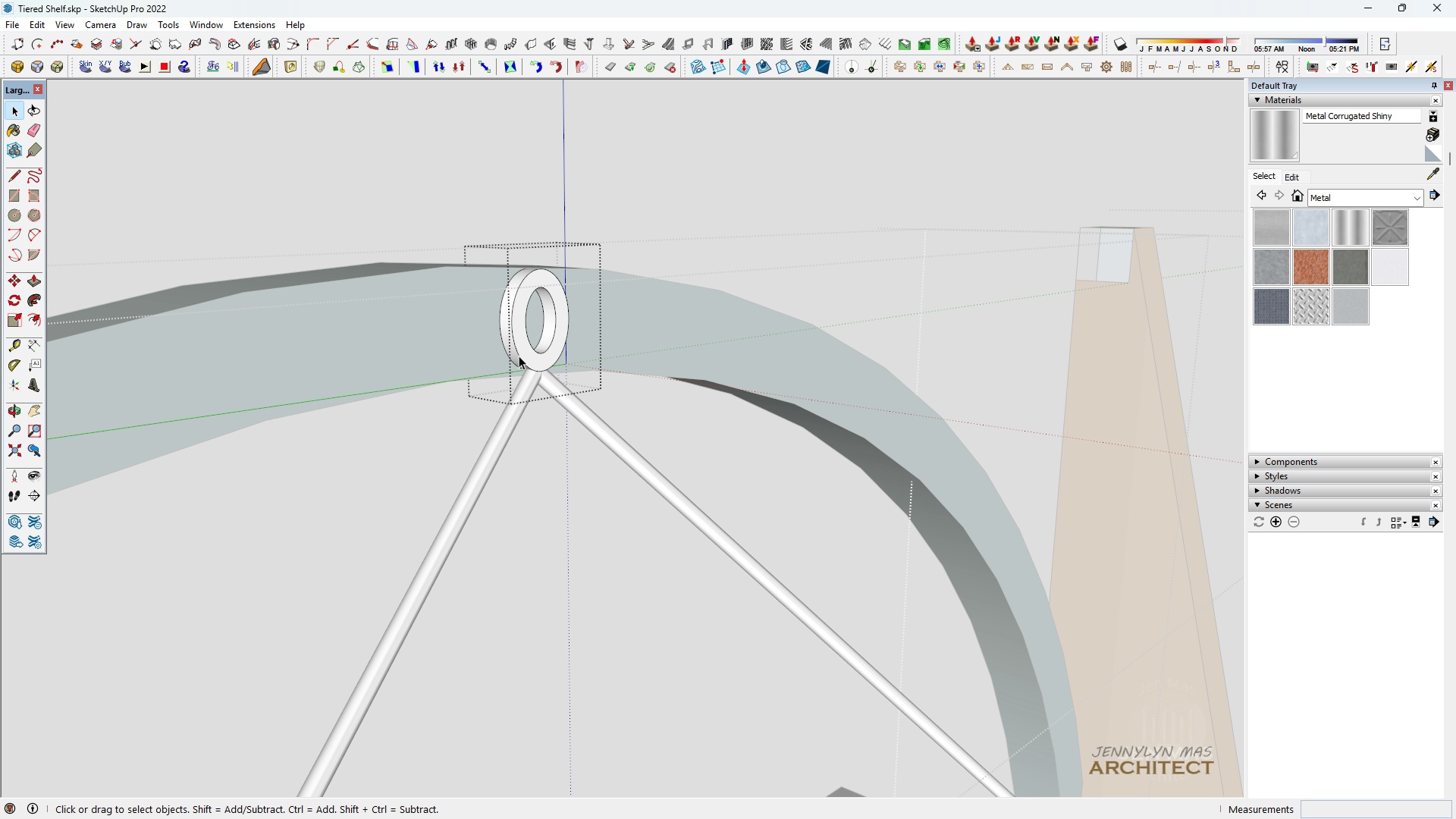 
triple_click([519, 356])
 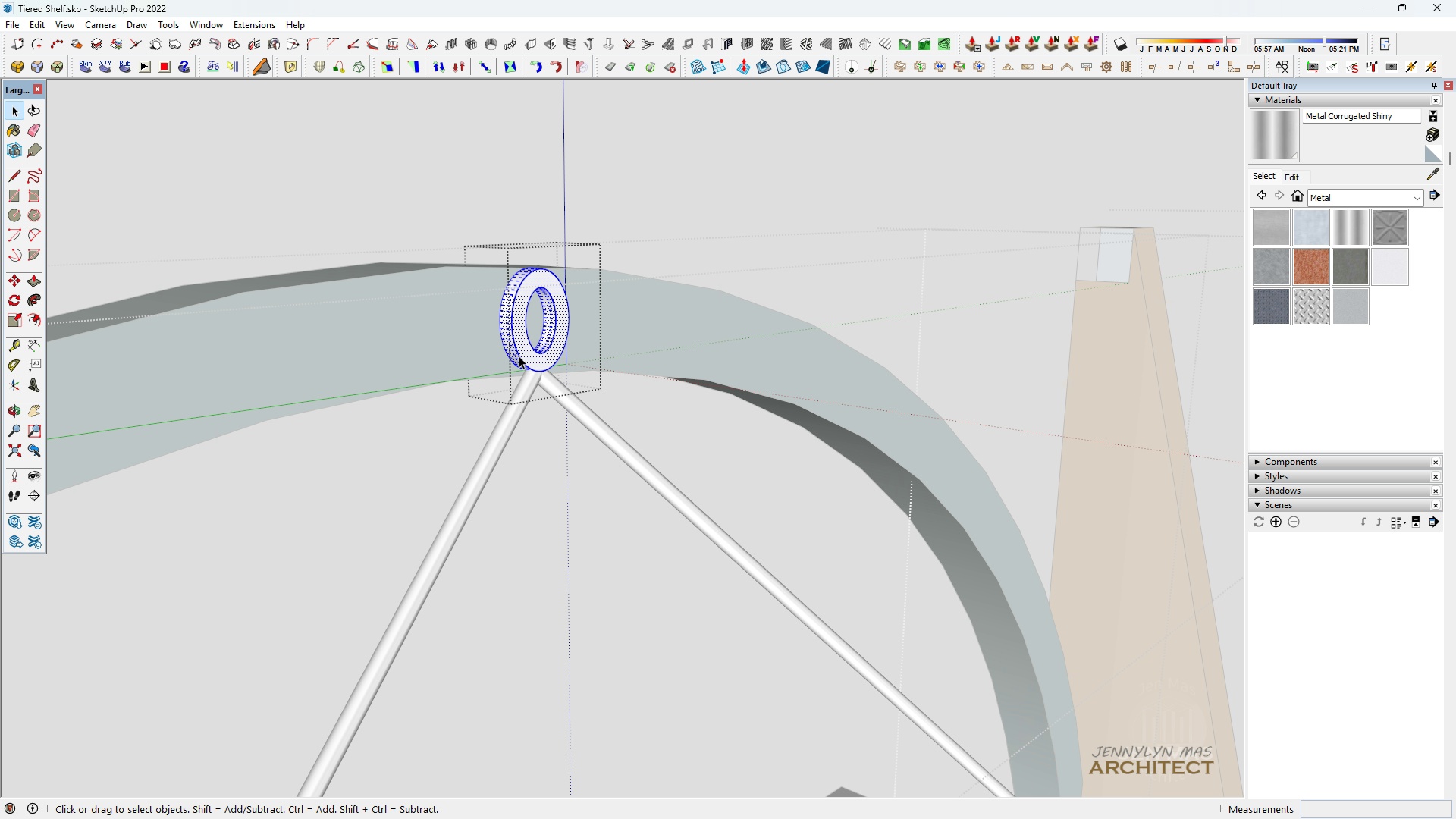 
triple_click([519, 356])
 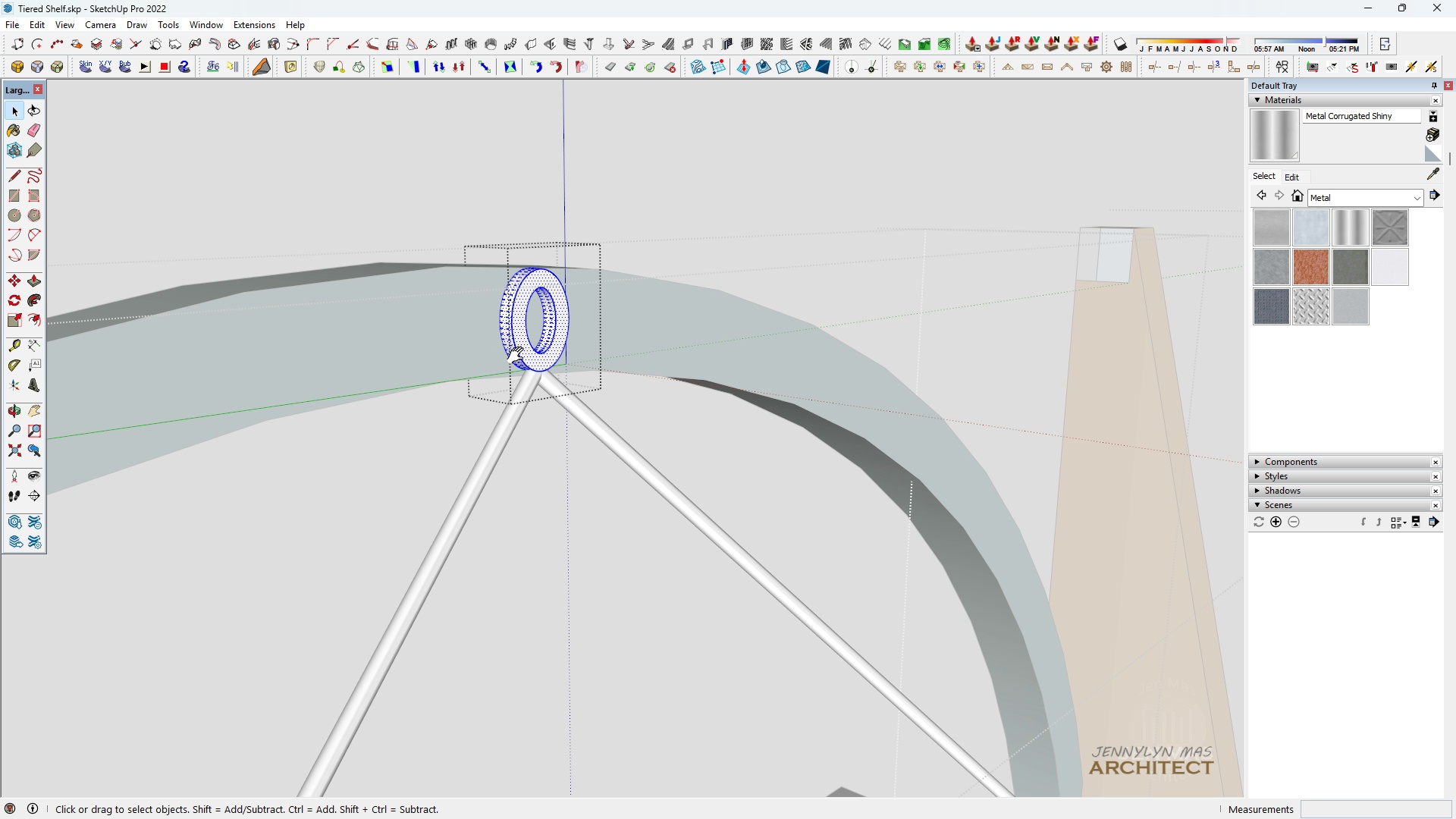 
key(H)
 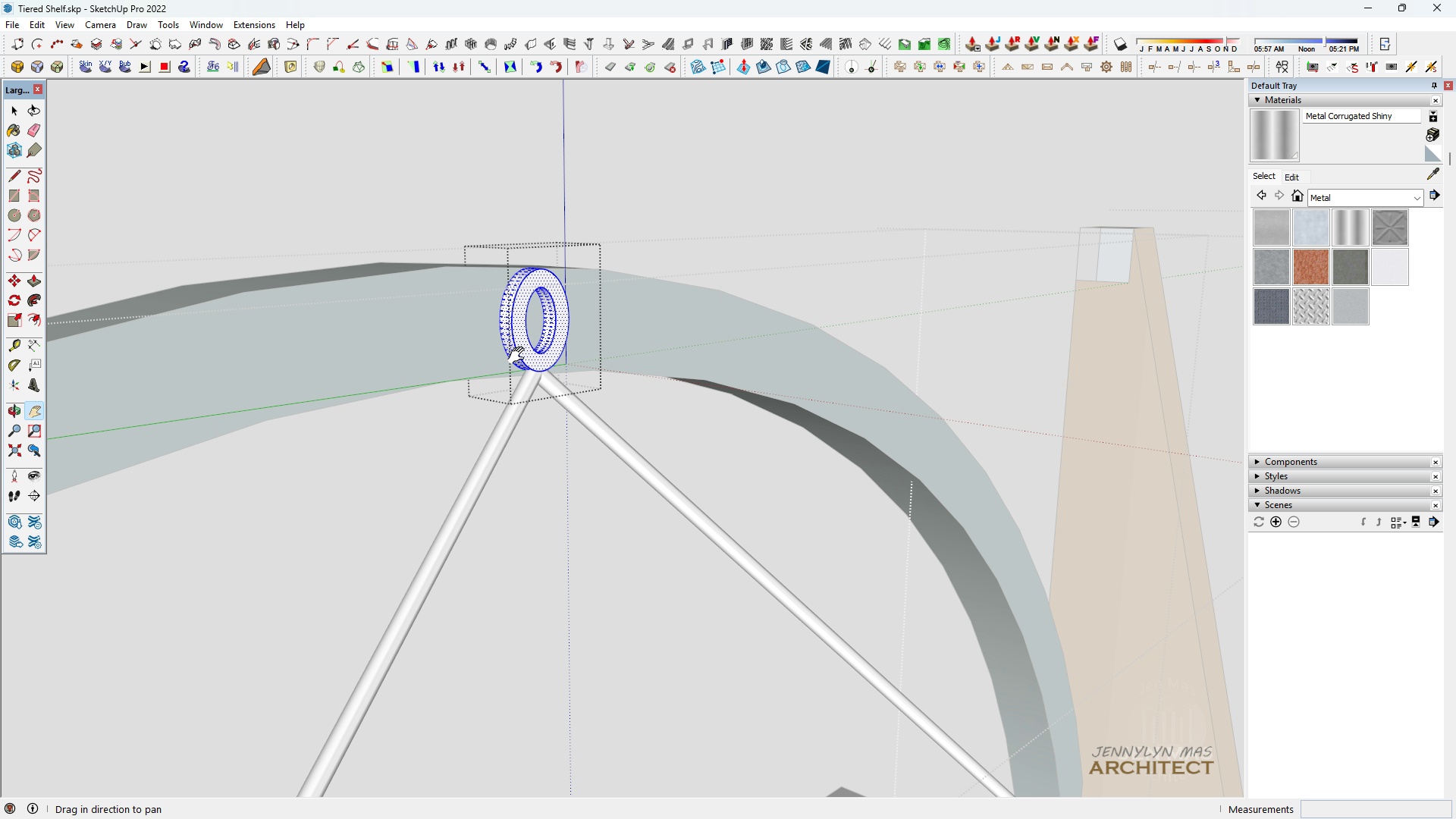 
scroll: coordinate [548, 353], scroll_direction: up, amount: 14.0
 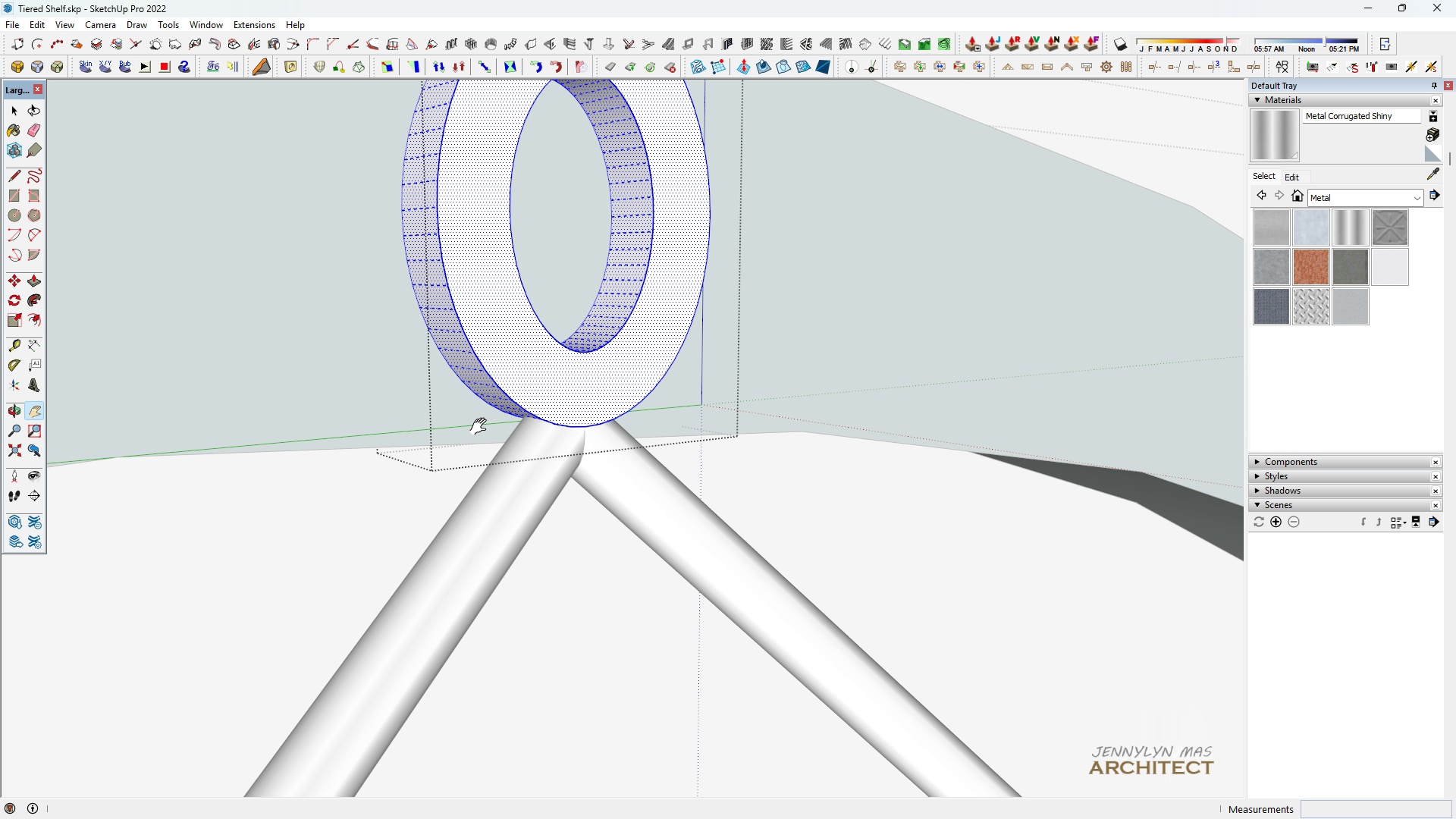 
key(Space)
 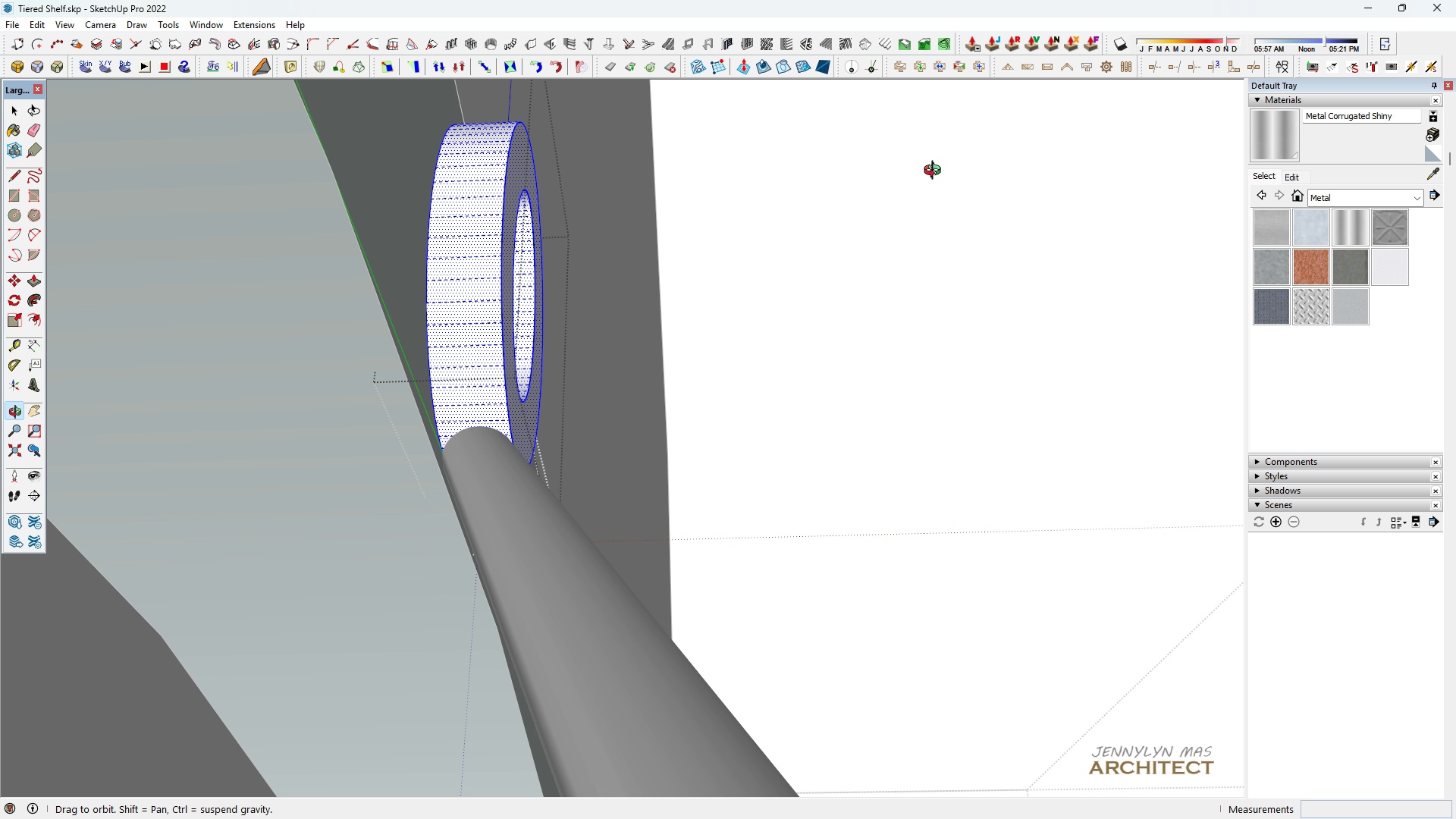 
scroll: coordinate [601, 383], scroll_direction: up, amount: 1.0
 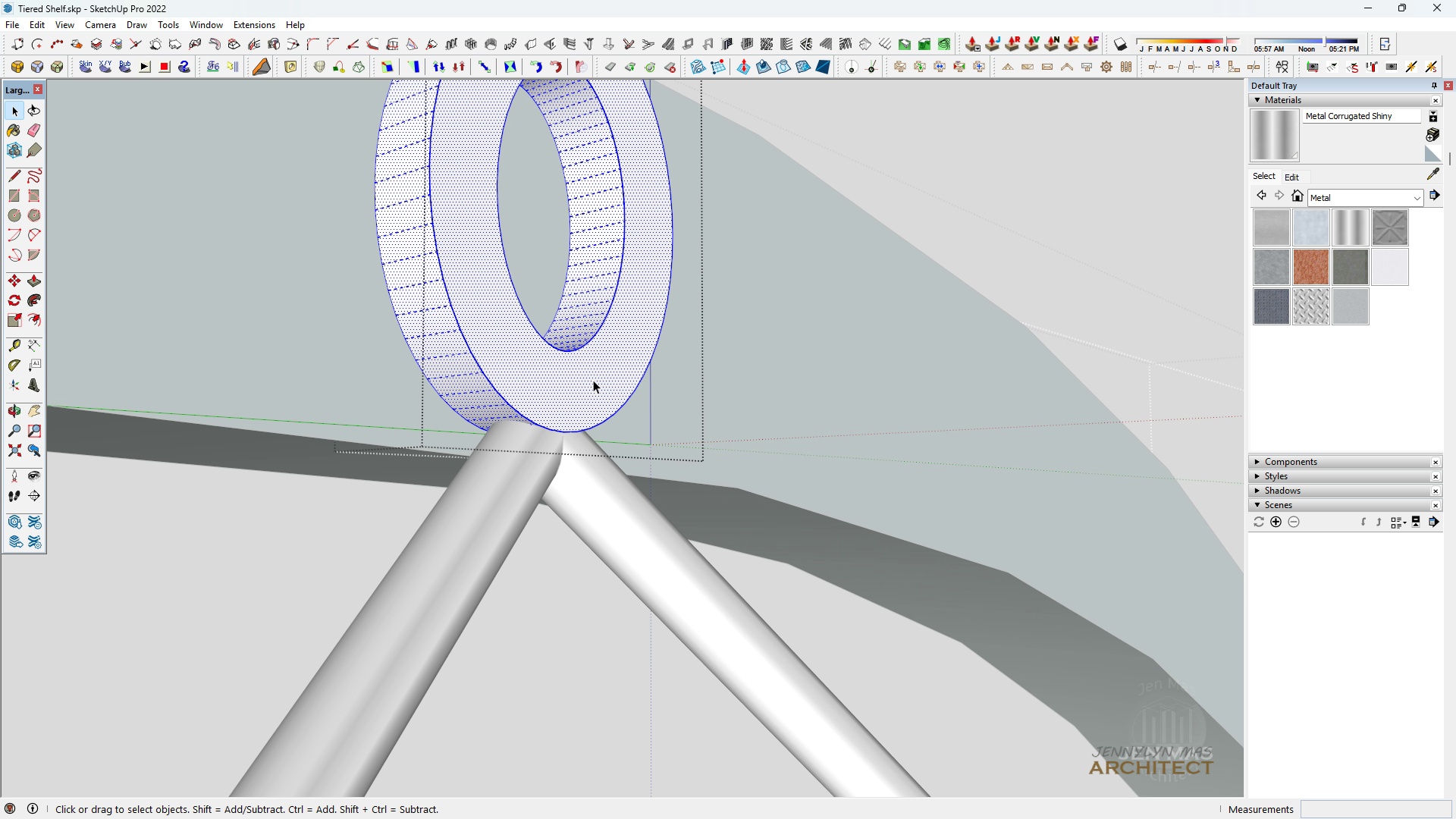 
key(Space)
 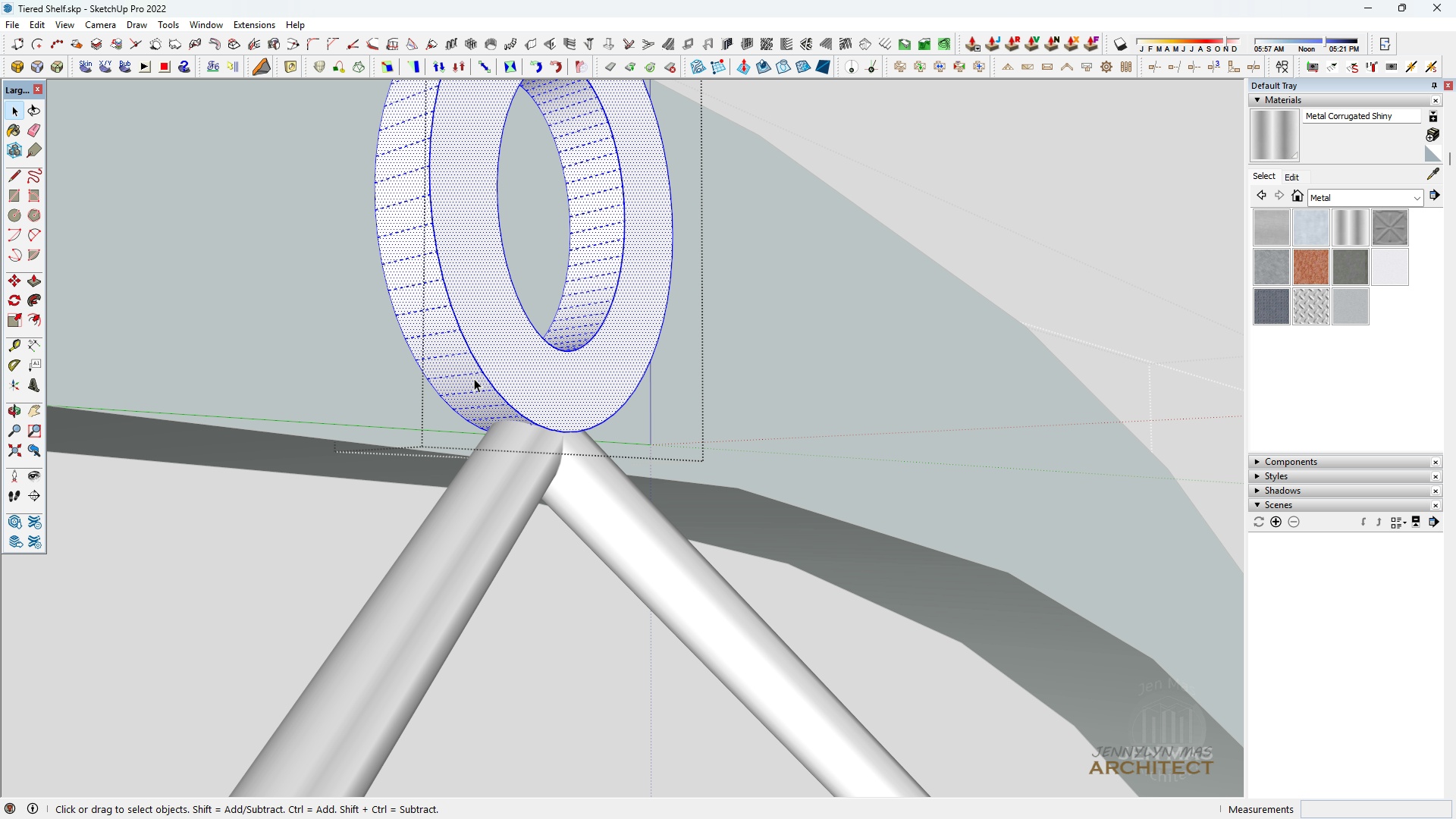 
left_click([474, 378])
 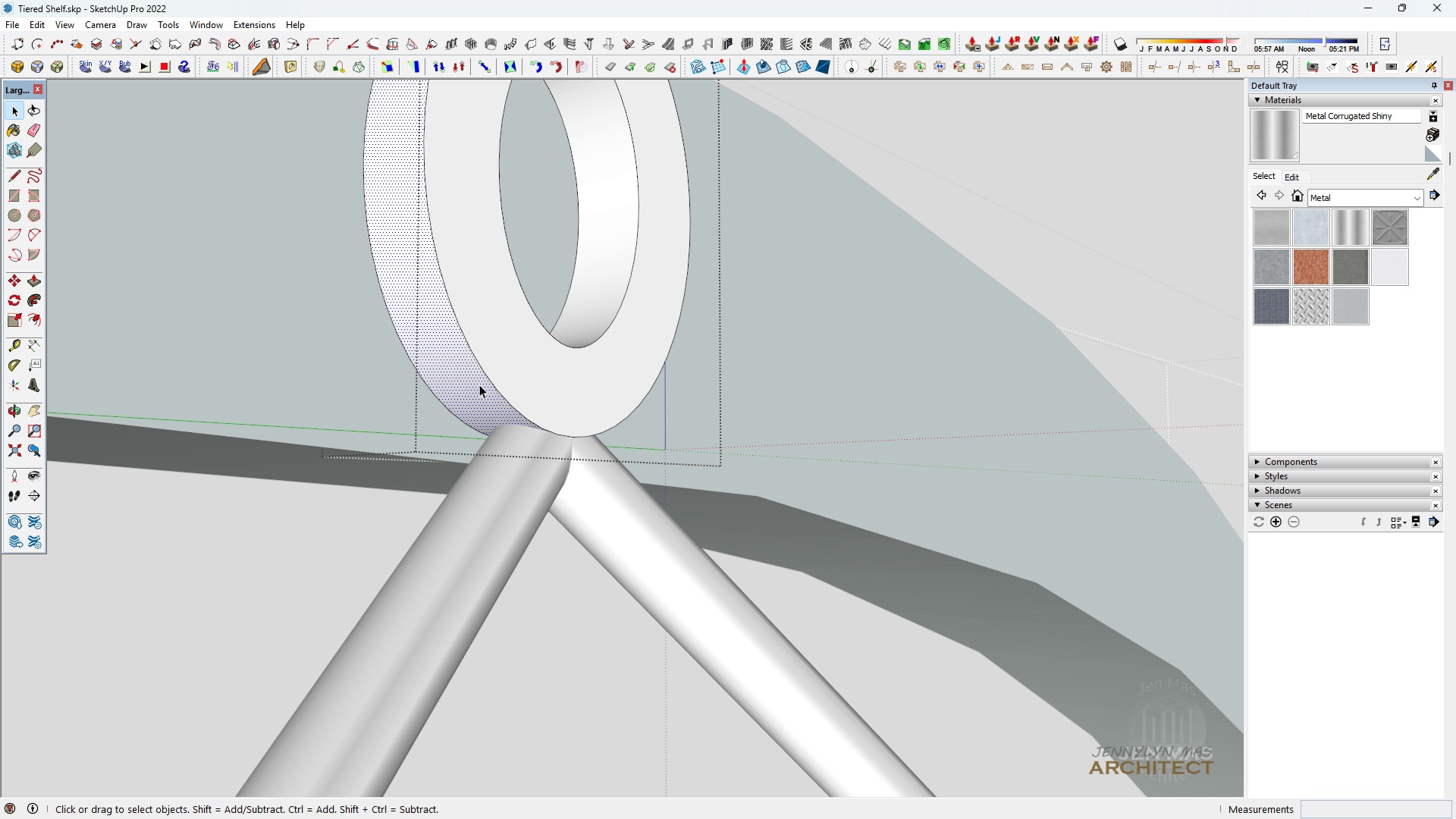 
scroll: coordinate [482, 386], scroll_direction: up, amount: 3.0
 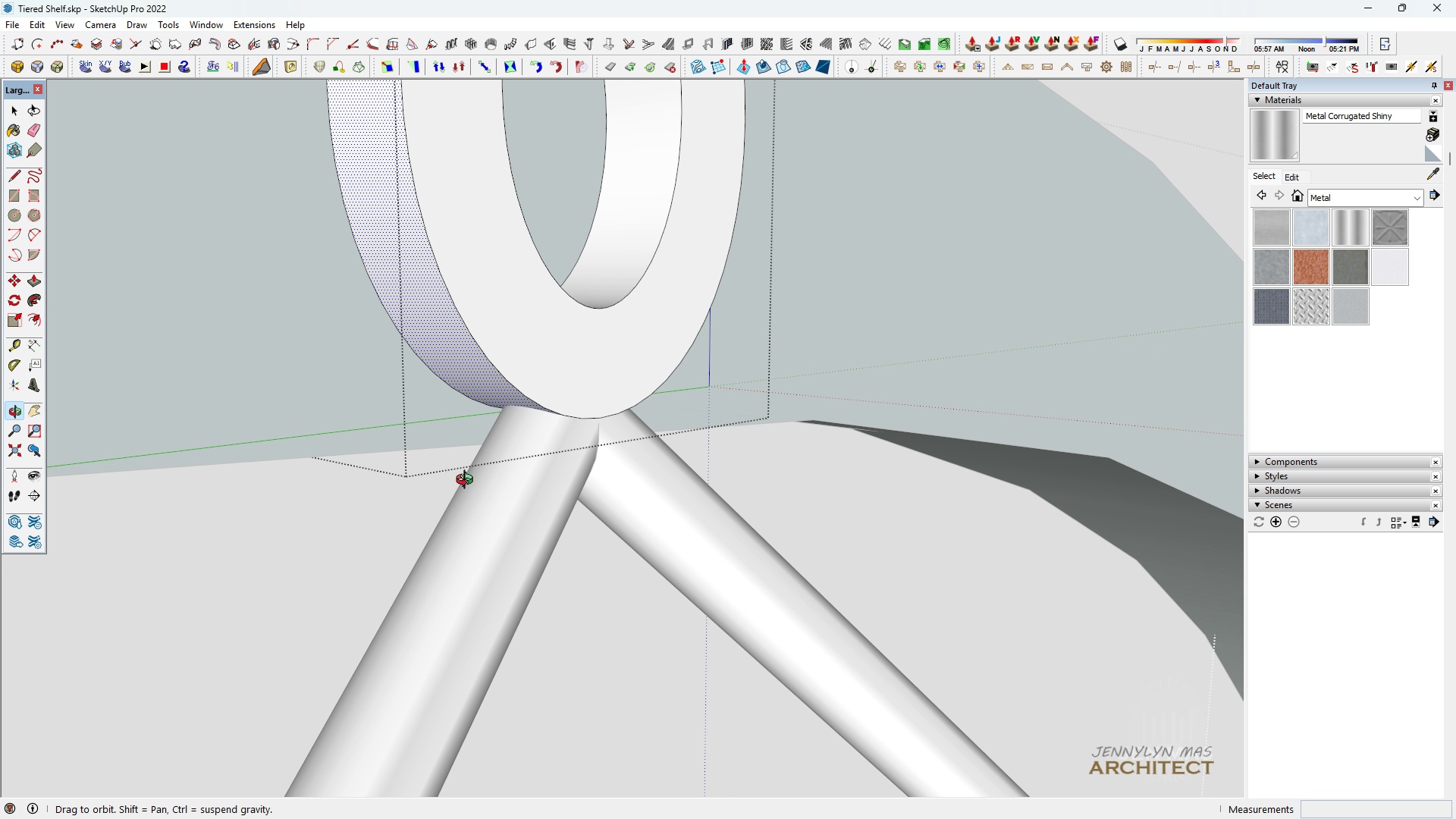 
scroll: coordinate [462, 473], scroll_direction: down, amount: 4.0
 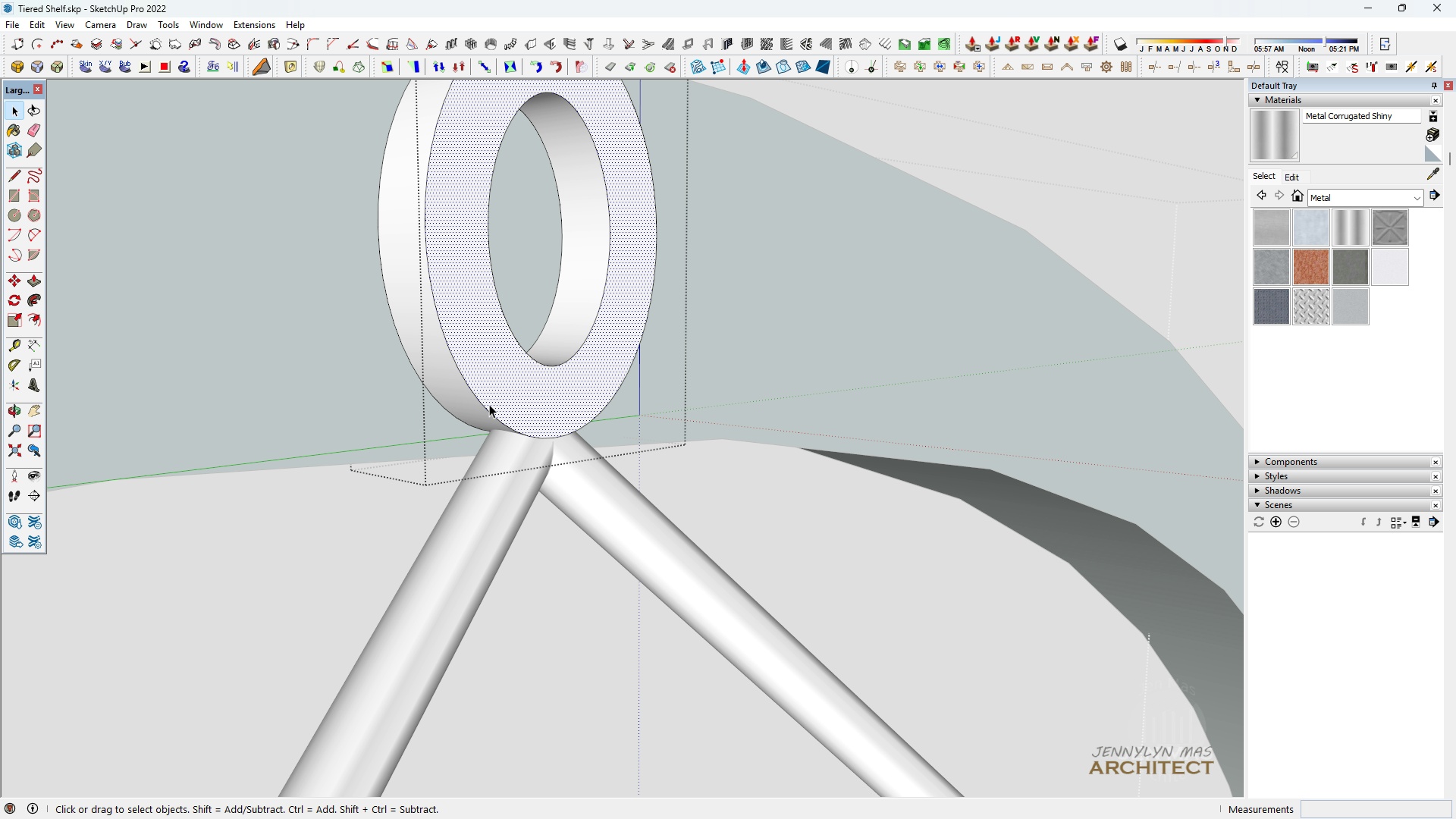 
double_click([489, 404])
 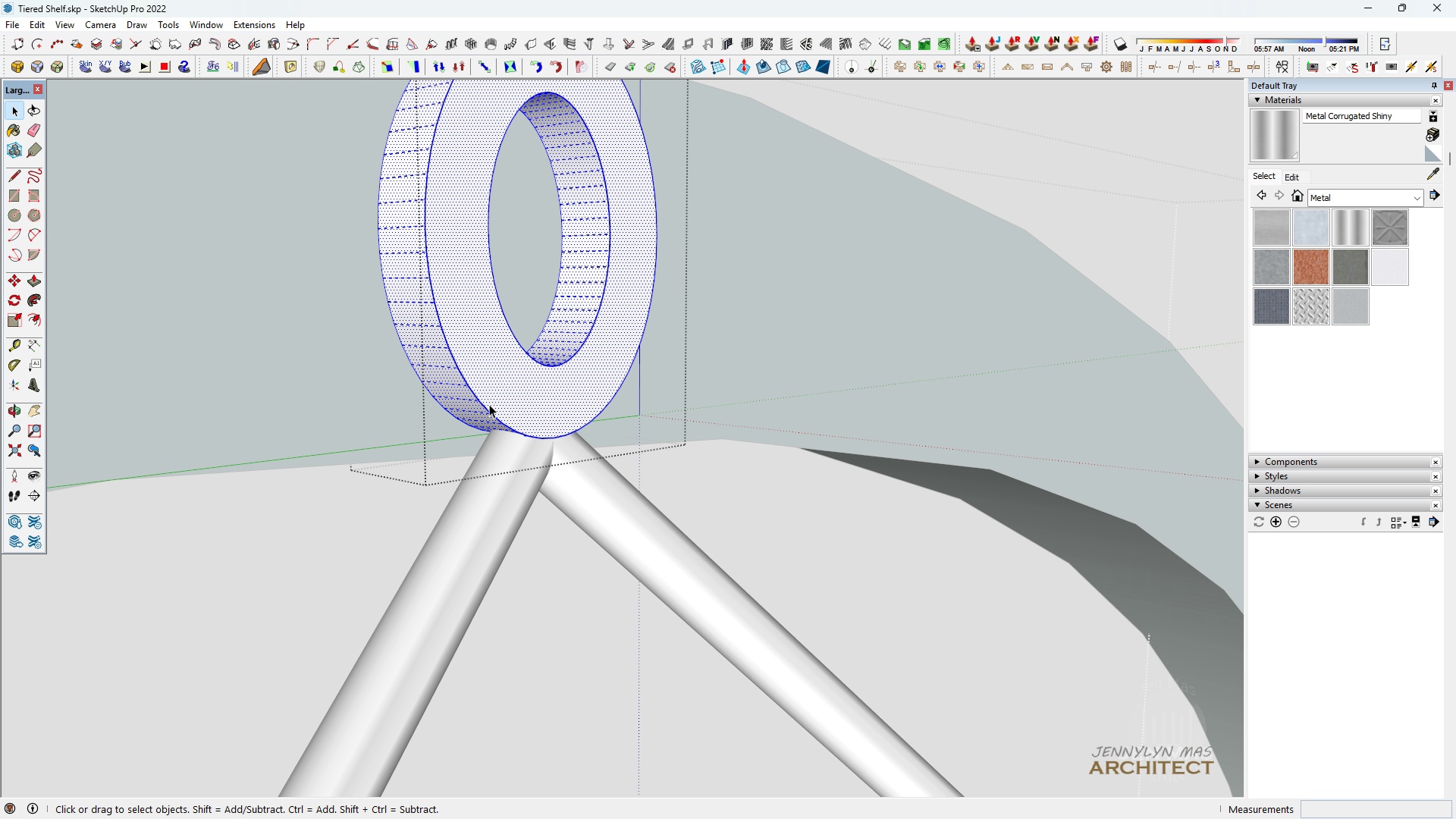 
triple_click([489, 404])
 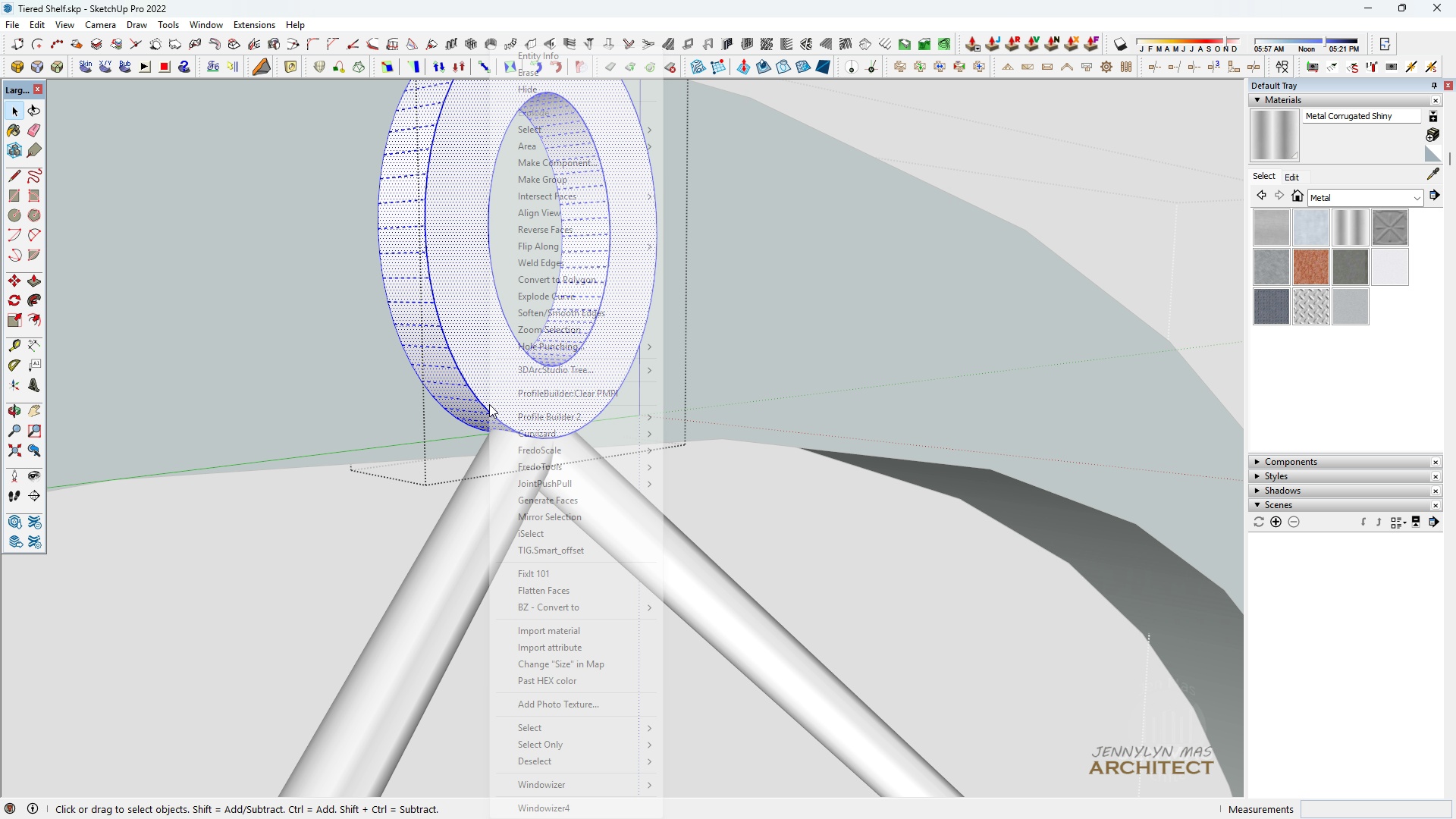 
right_click([489, 404])
 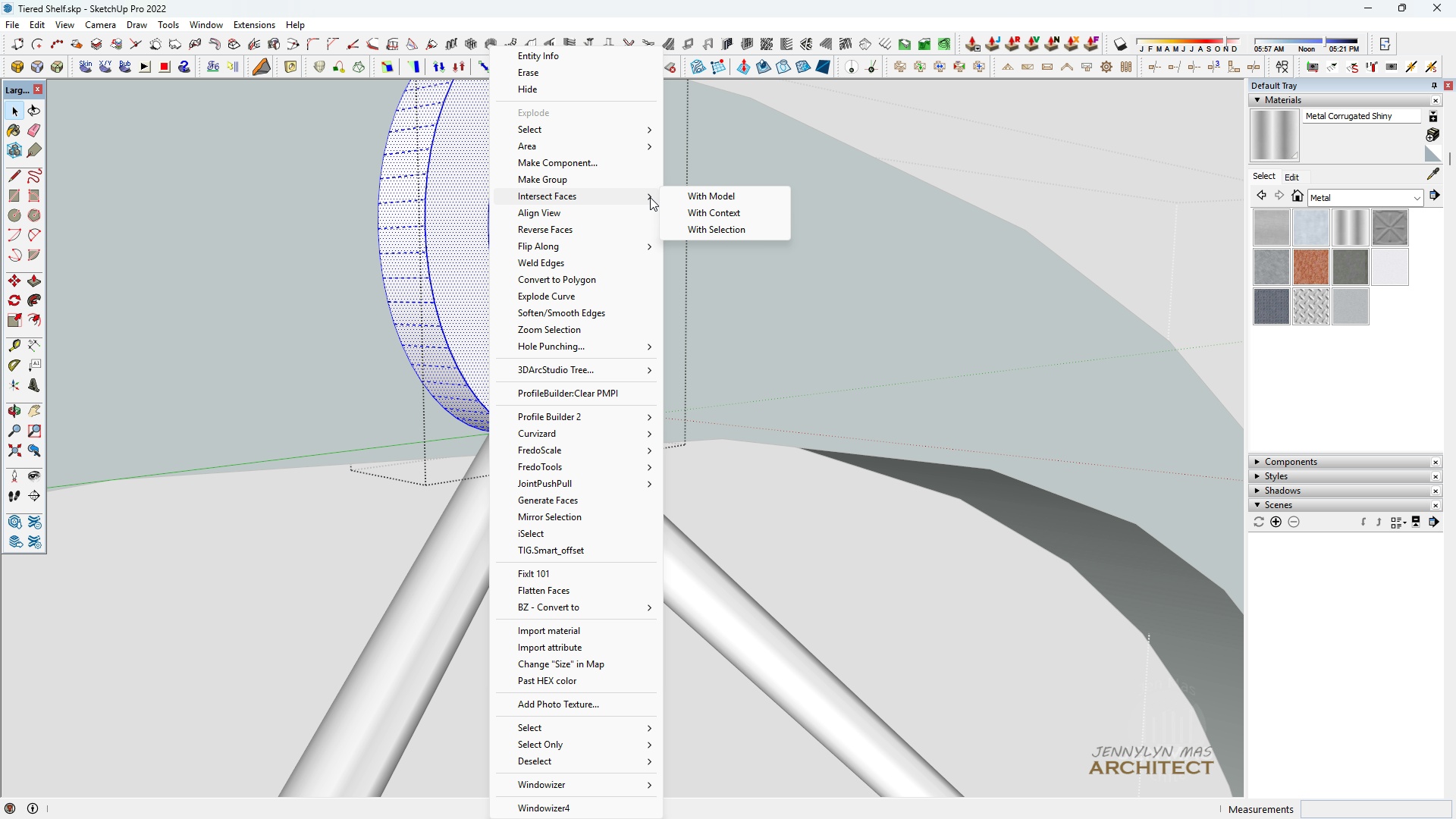 
left_click([680, 196])
 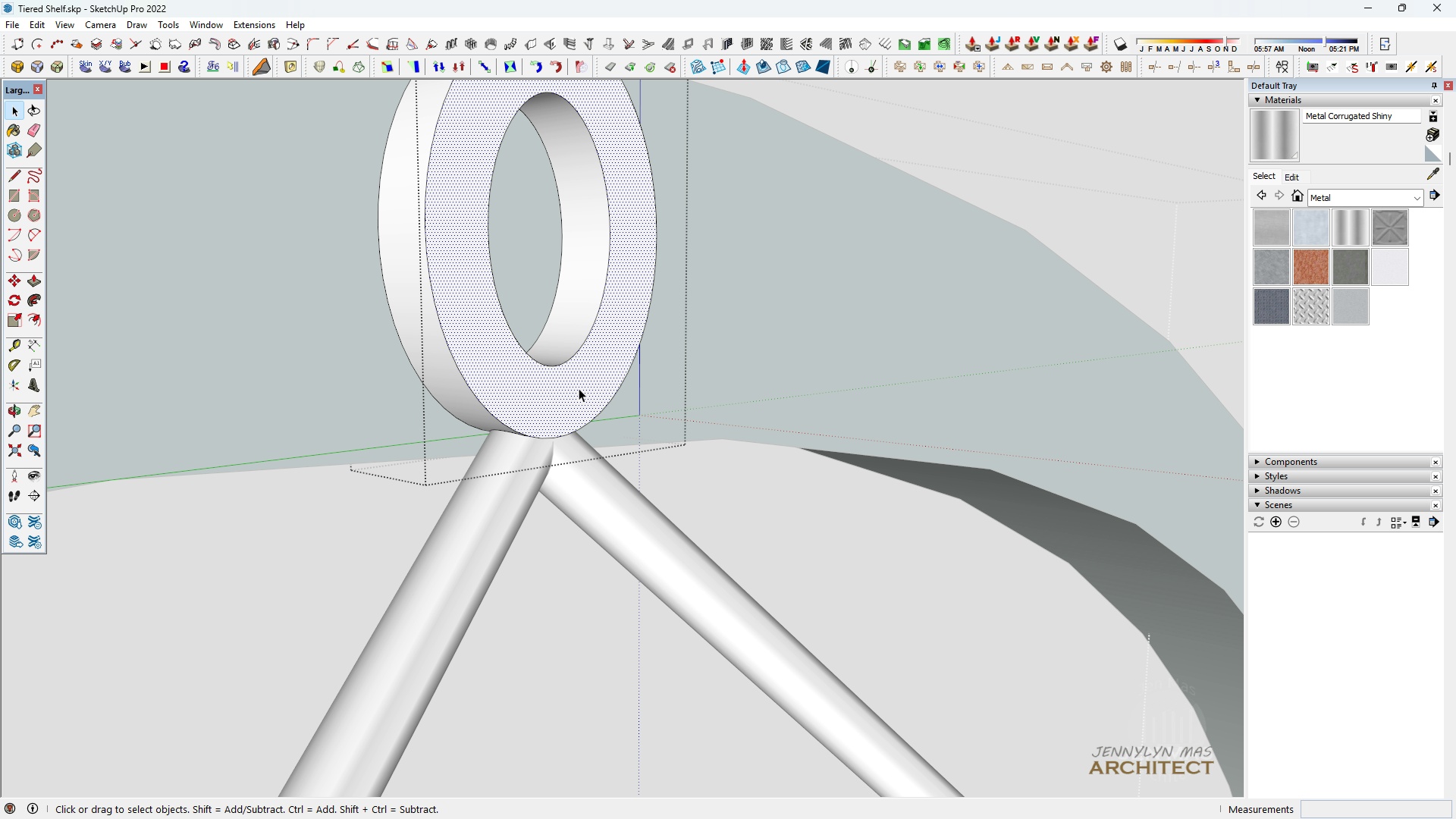 
double_click([579, 388])
 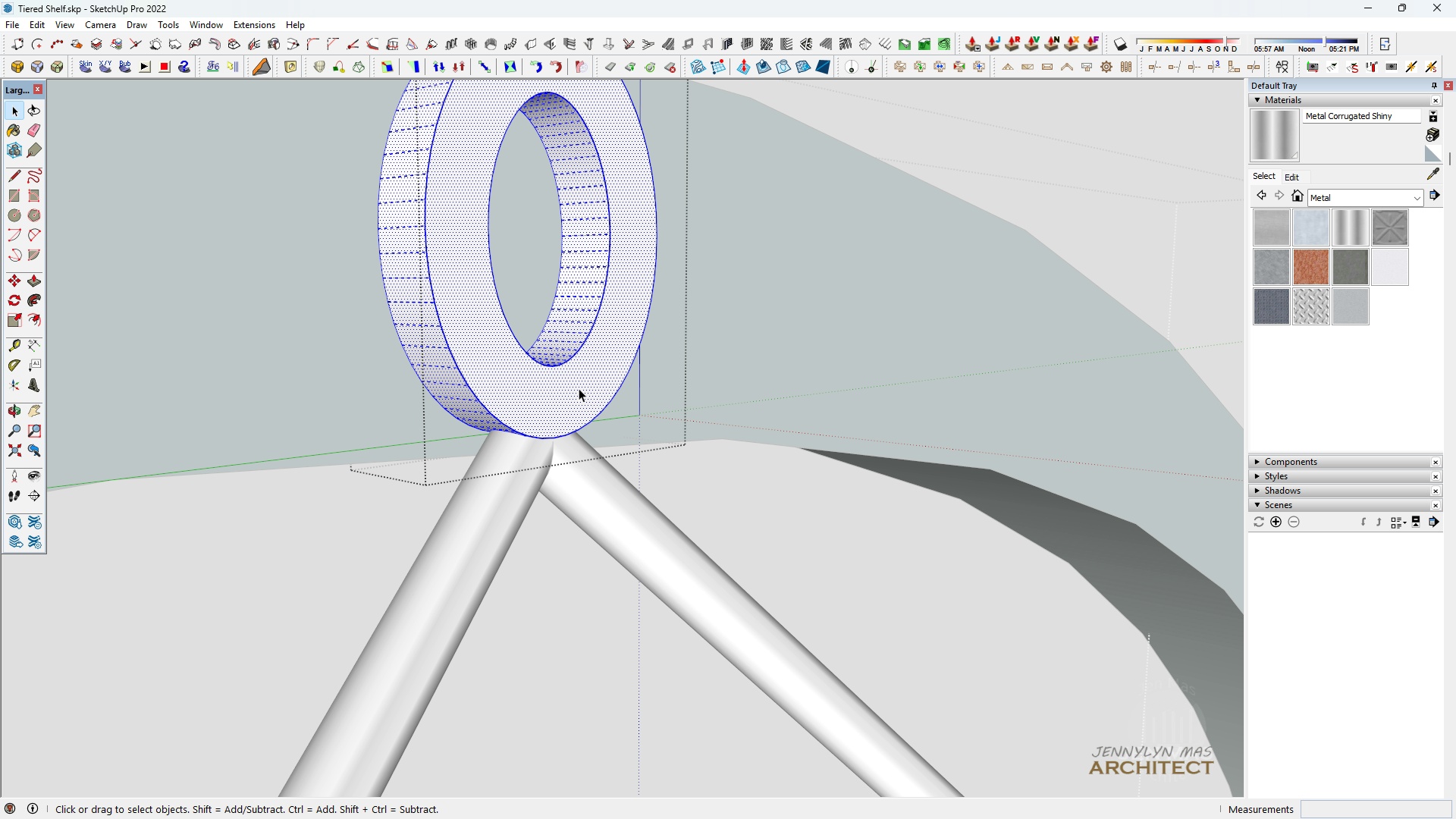 
triple_click([579, 388])
 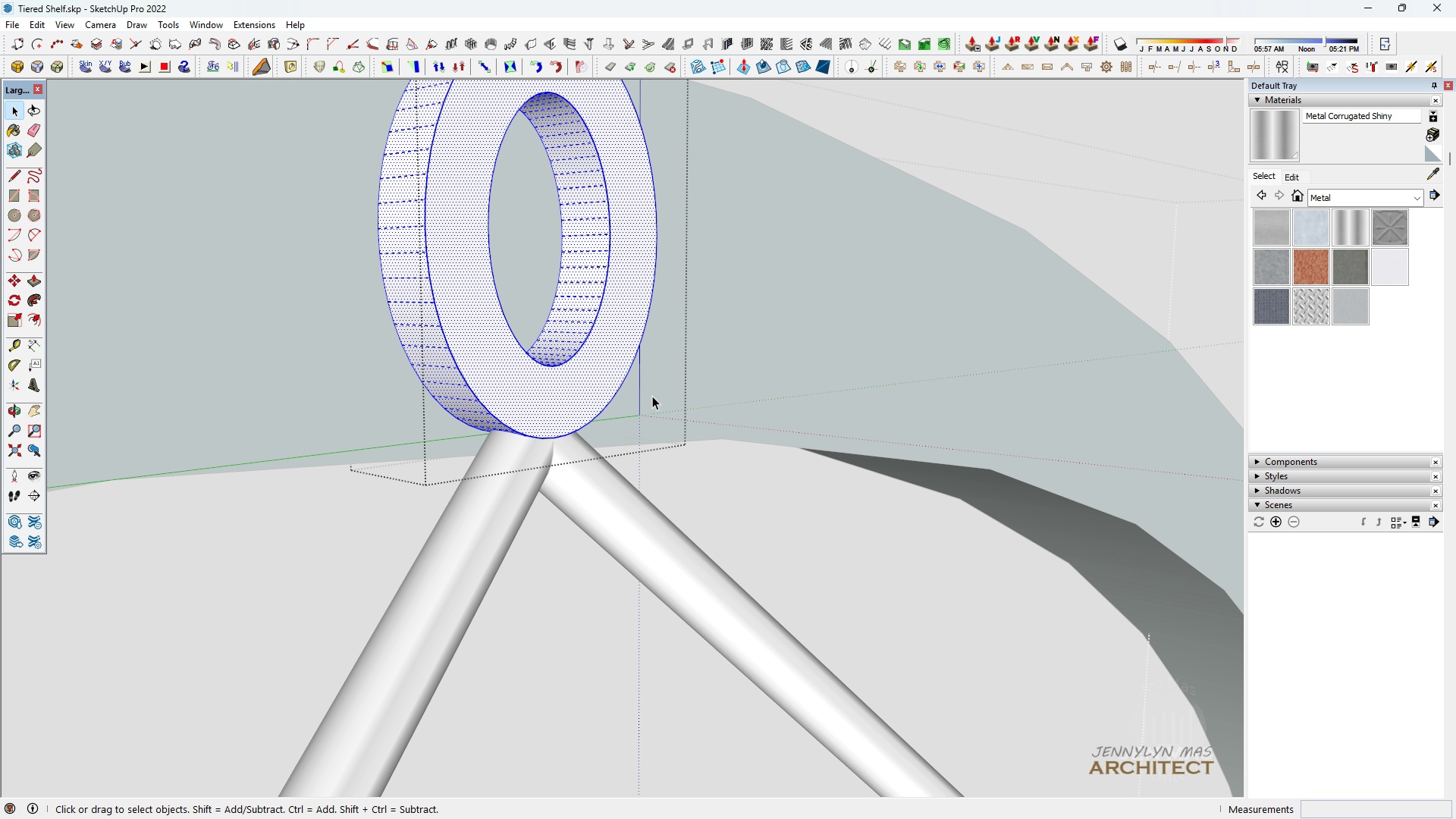 
key(M)
 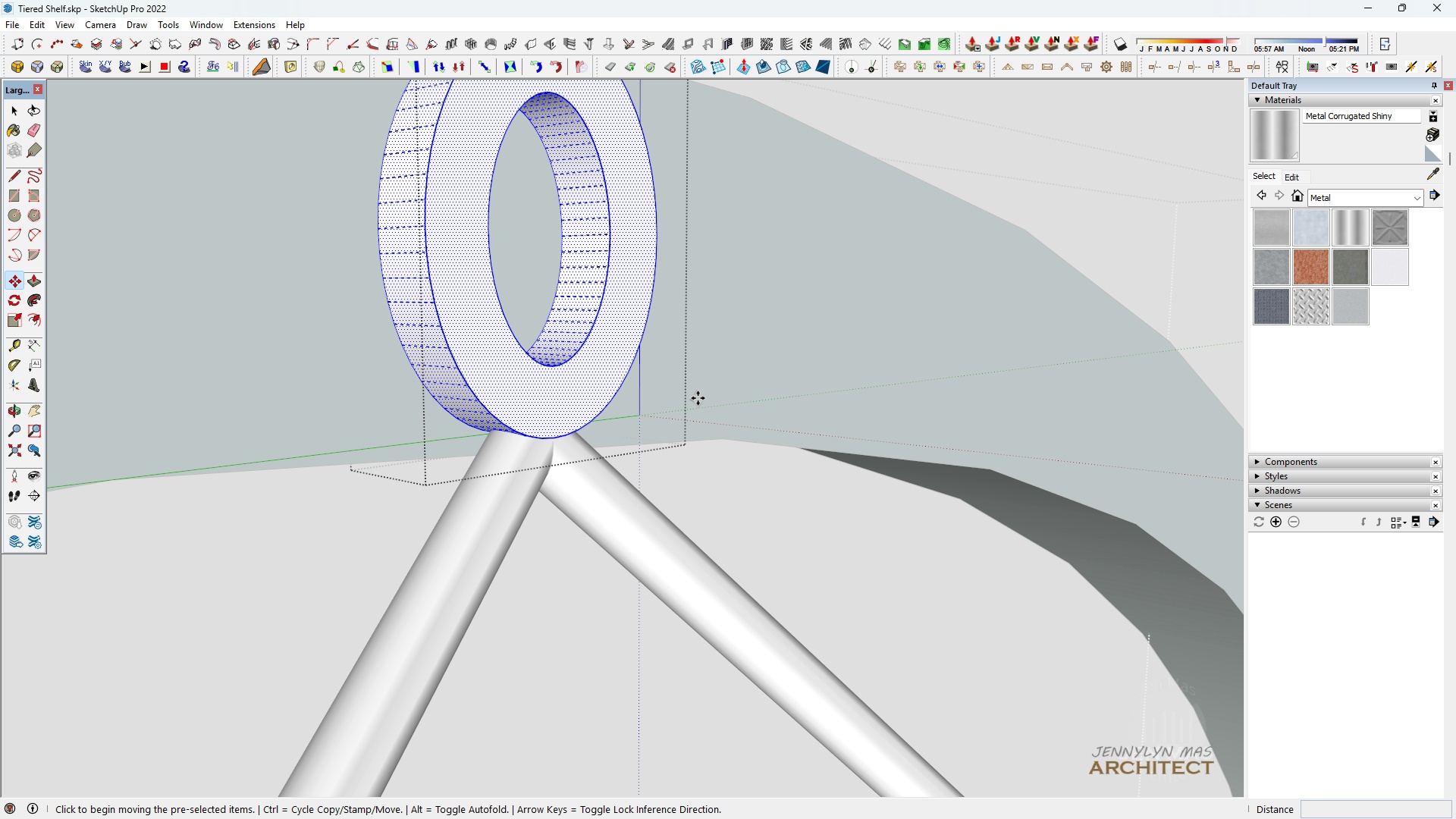 
triple_click([698, 398])
 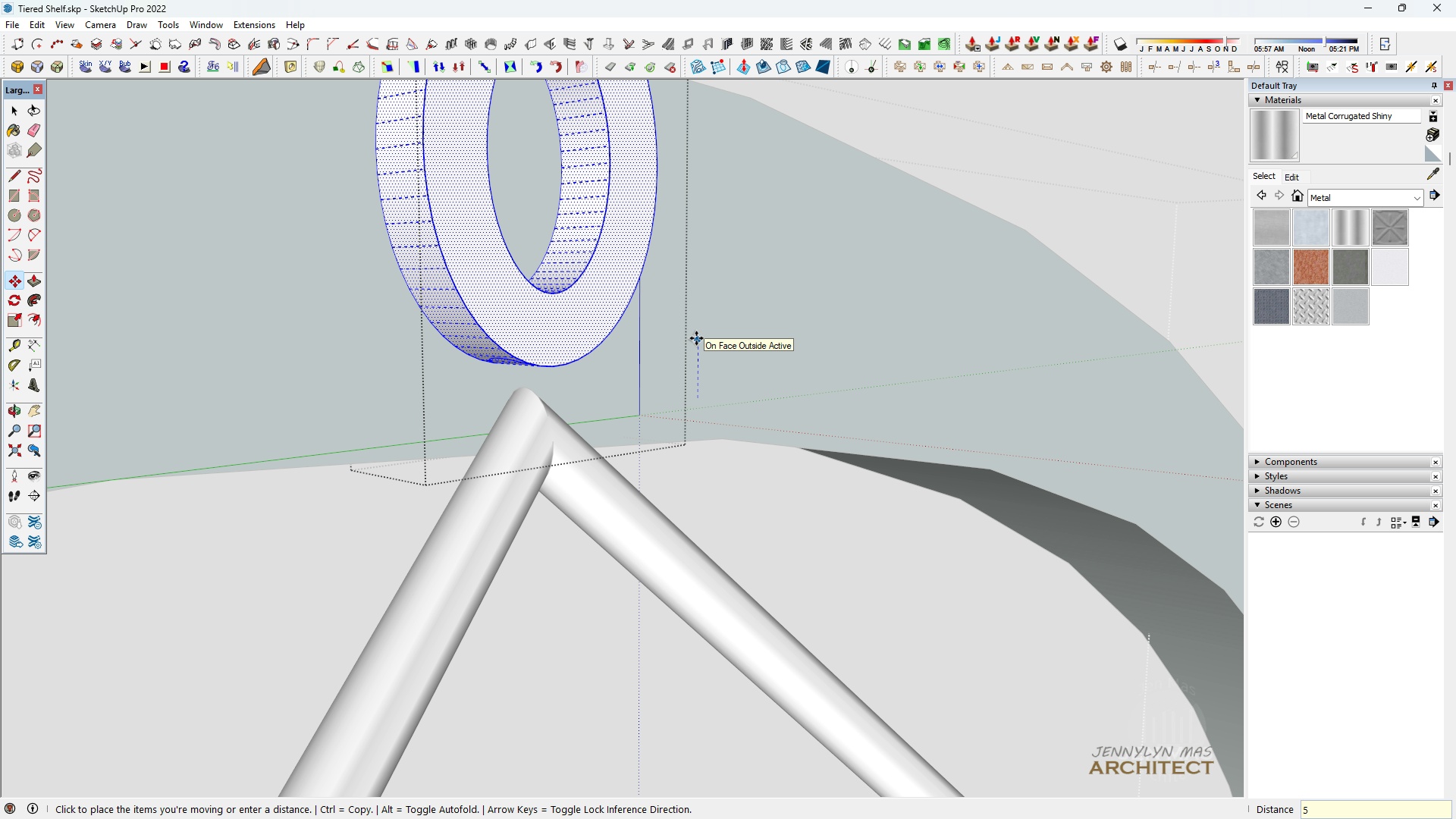 
type(50)
 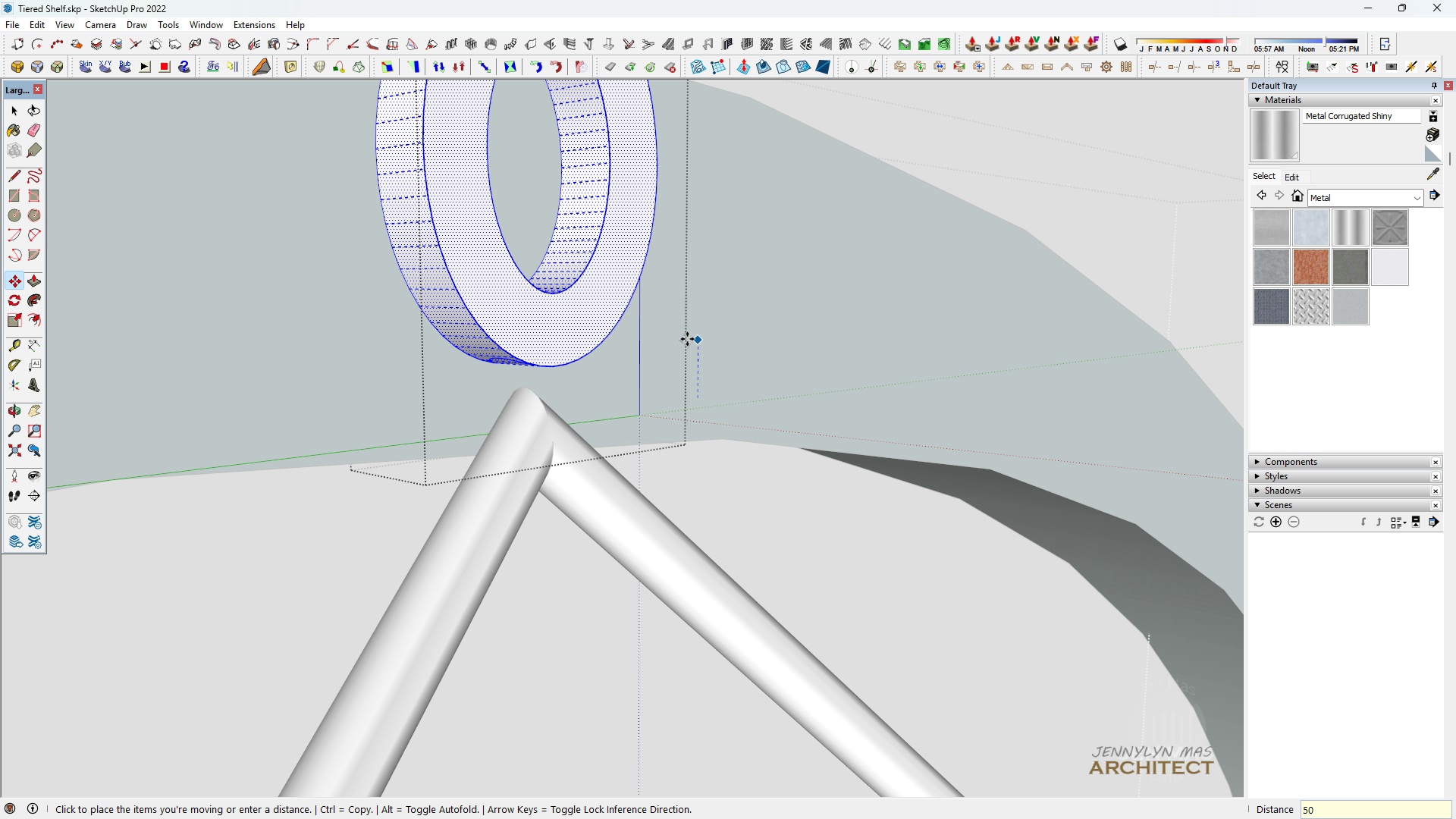 
key(Enter)
 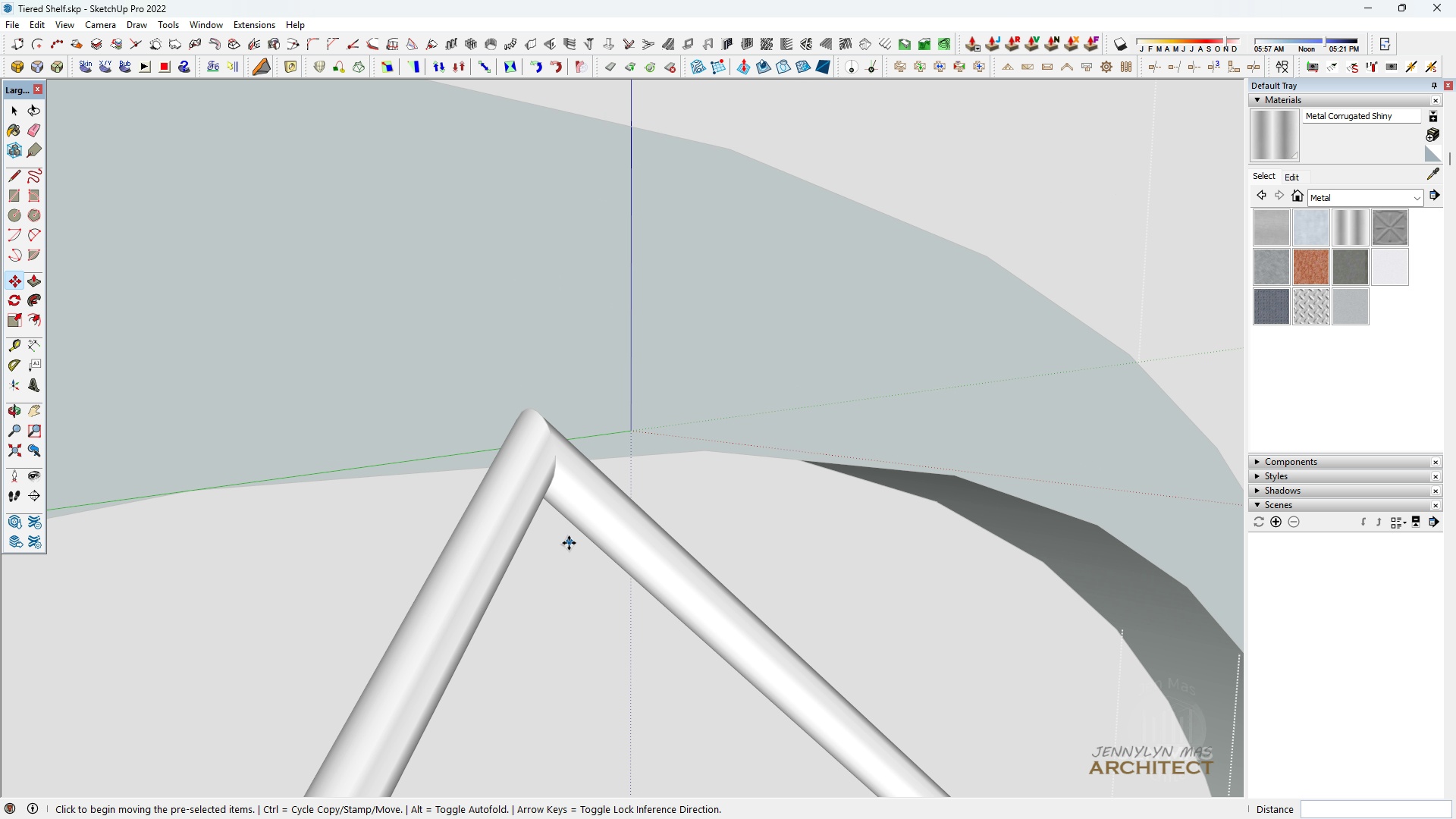 
scroll: coordinate [551, 180], scroll_direction: up, amount: 7.0
 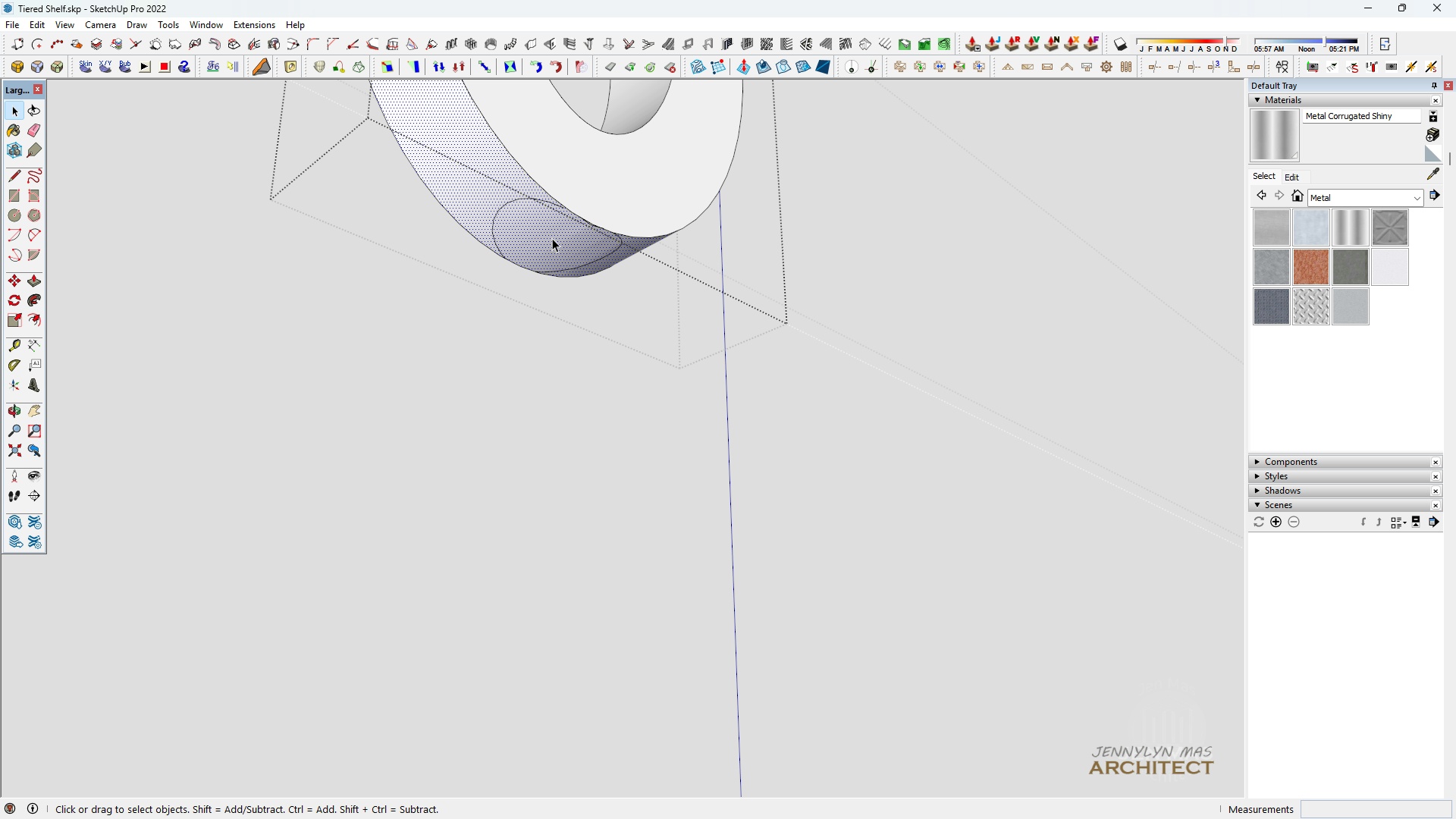 
key(Space)
 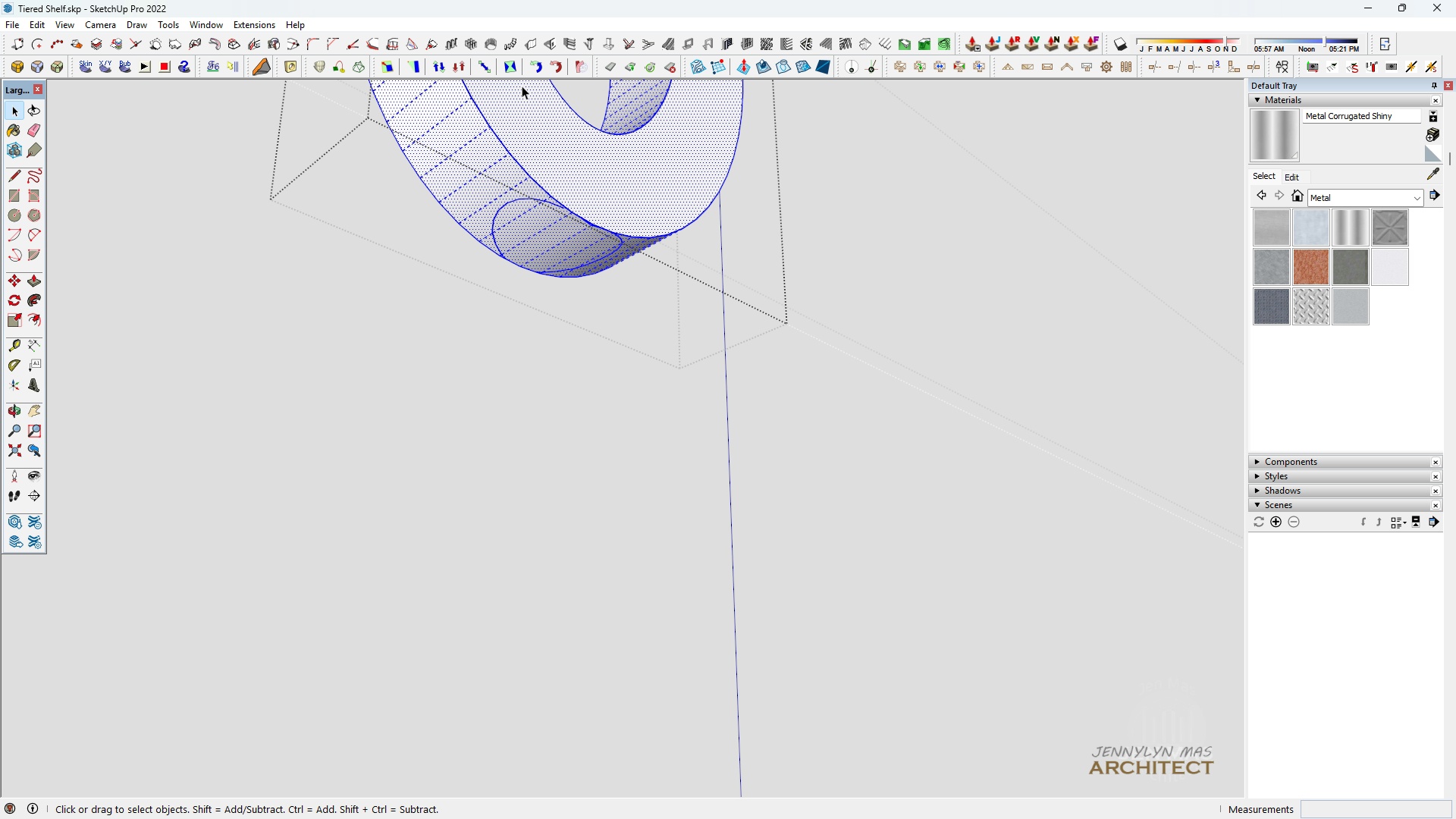 
left_click([552, 238])
 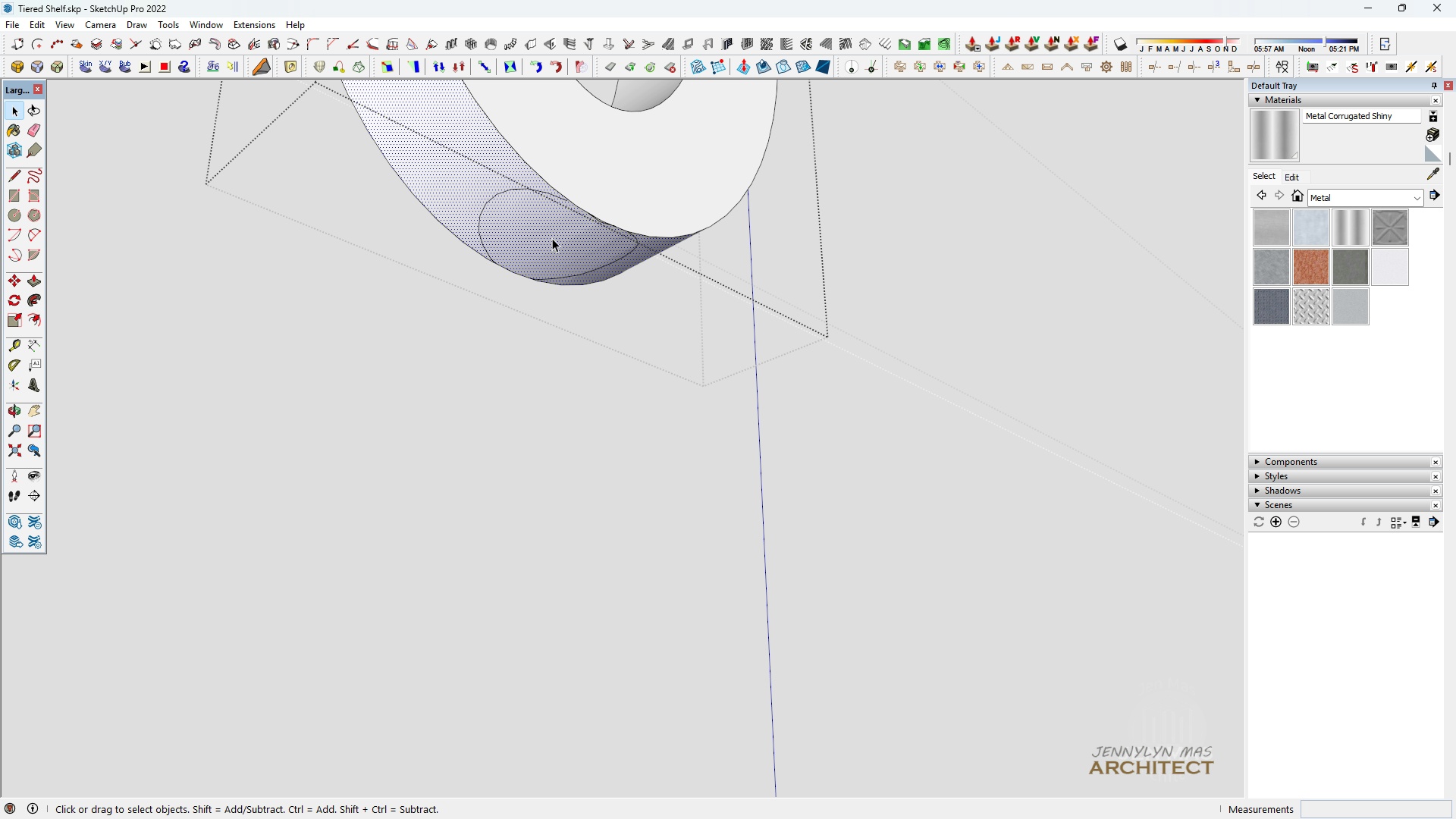 
scroll: coordinate [570, 177], scroll_direction: up, amount: 15.0
 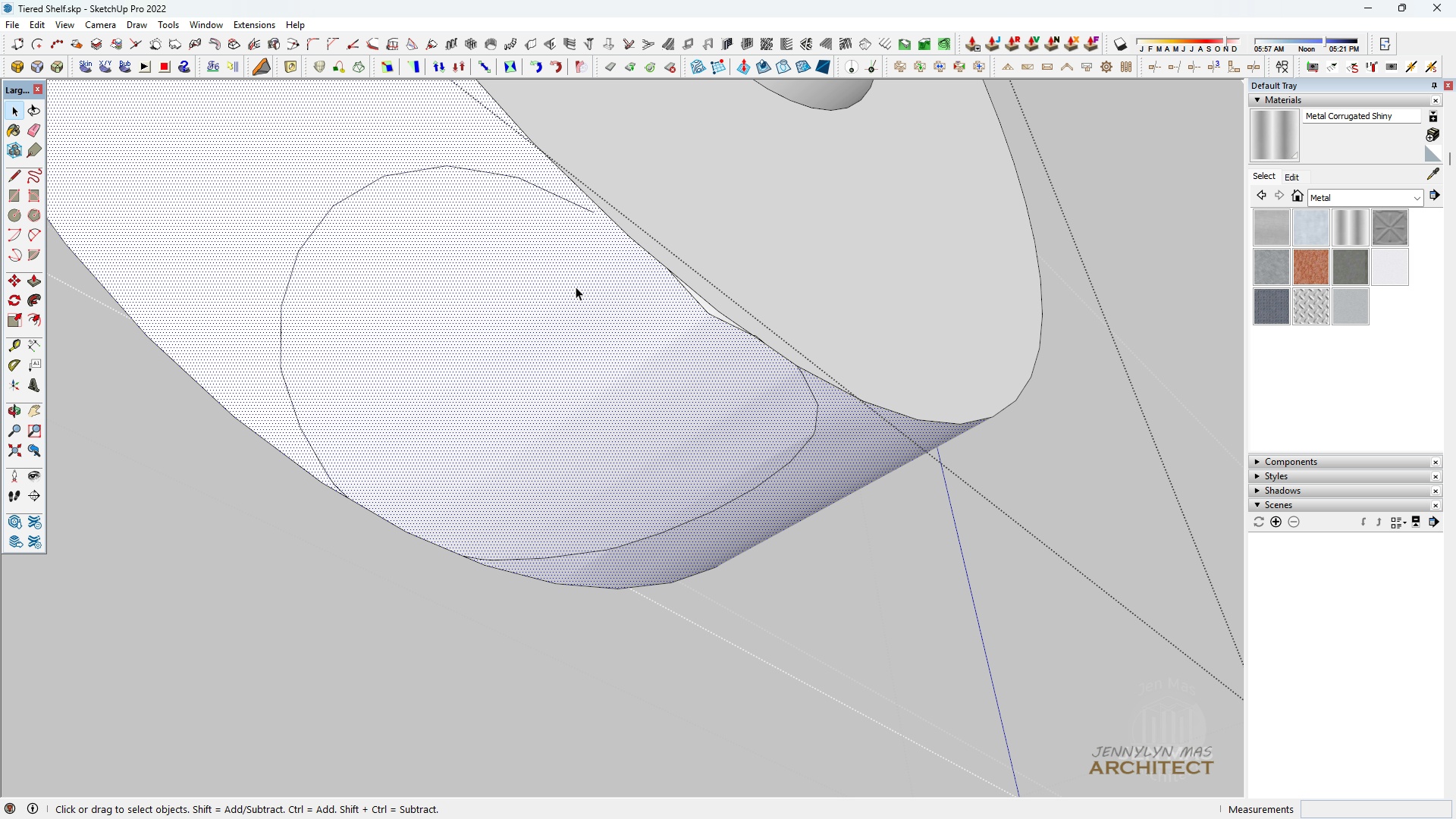 
double_click([576, 287])
 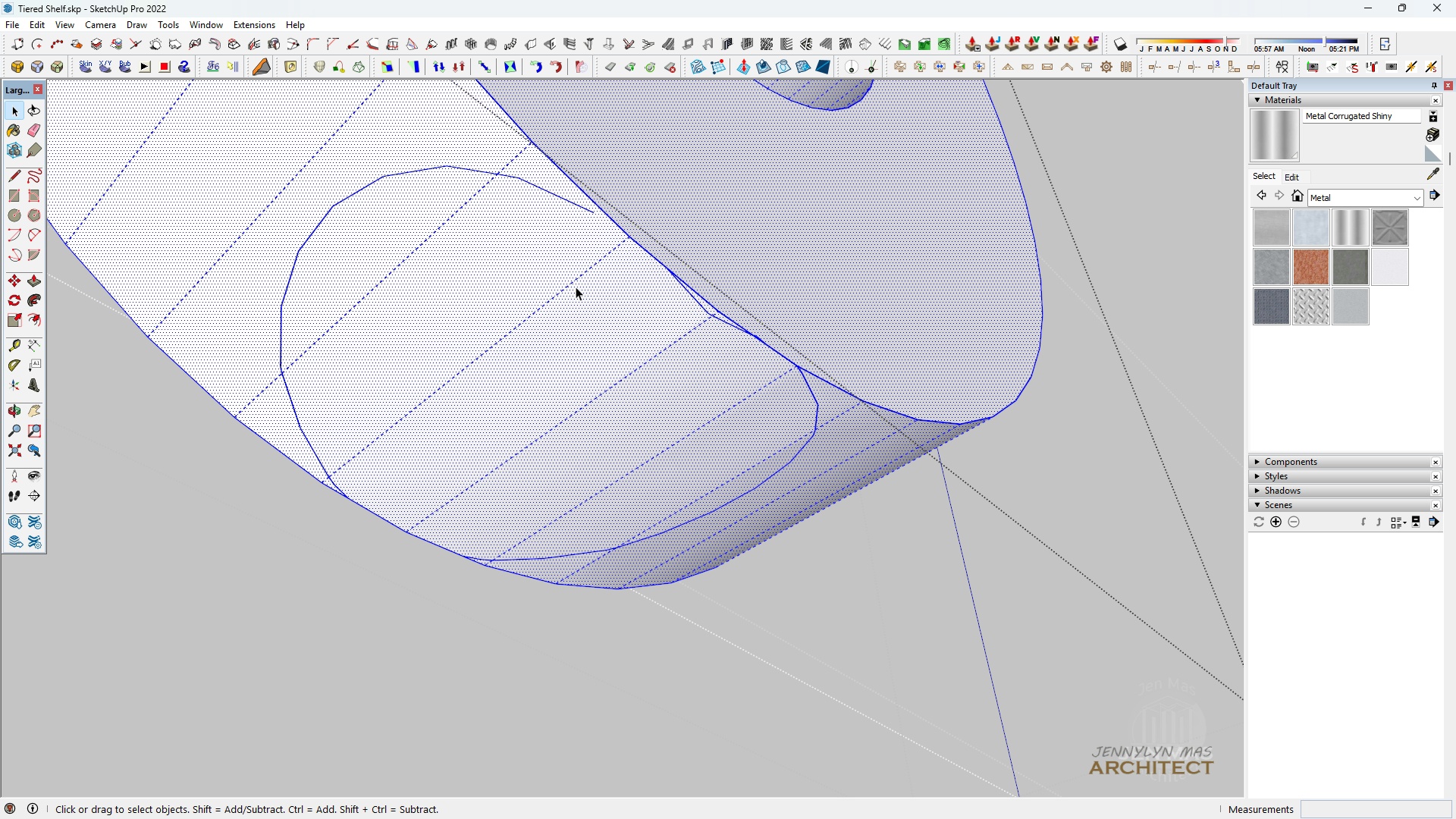 
triple_click([576, 287])
 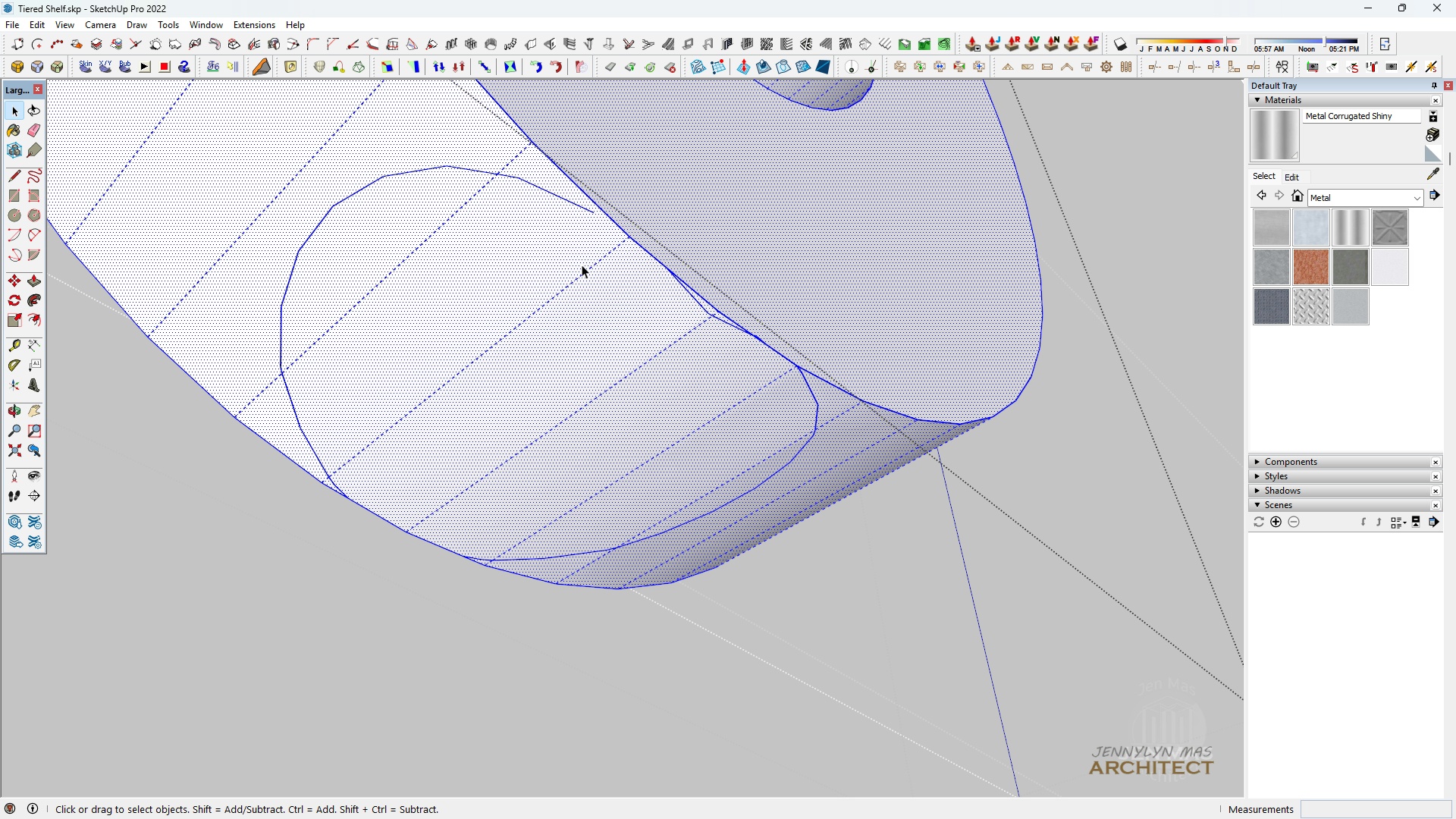 
key(Space)
 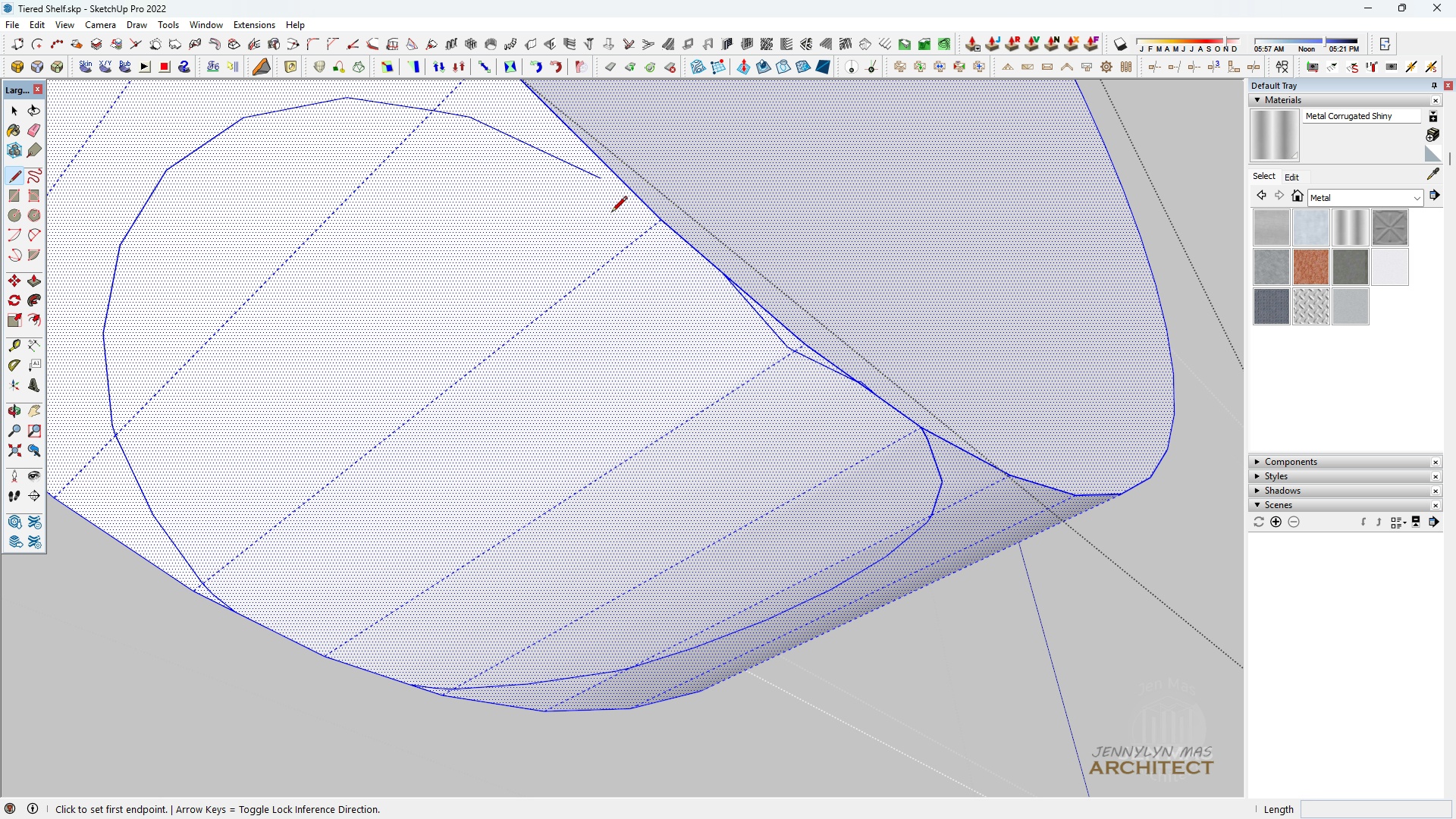 
scroll: coordinate [596, 248], scroll_direction: up, amount: 5.0
 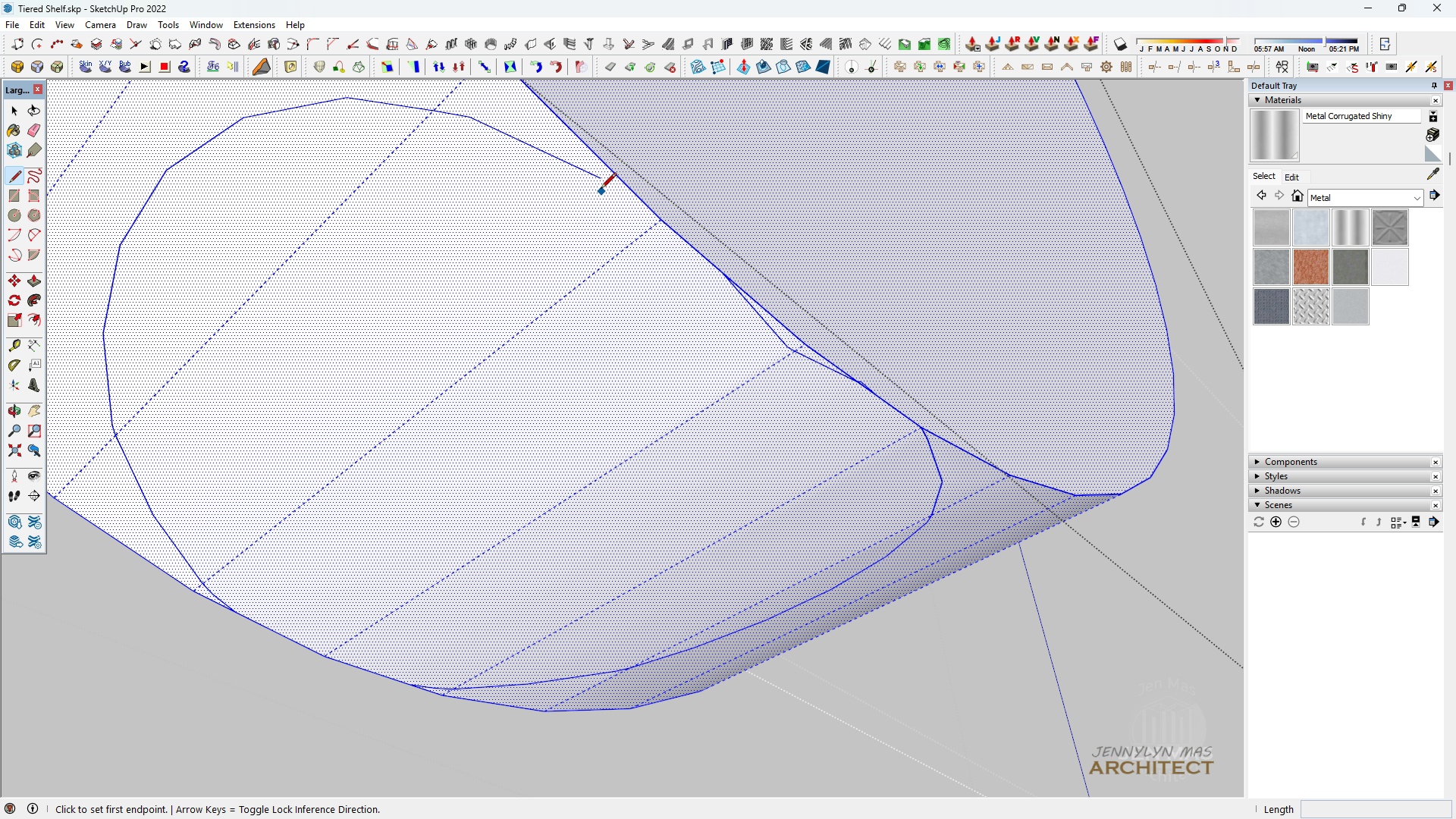 
key(L)
 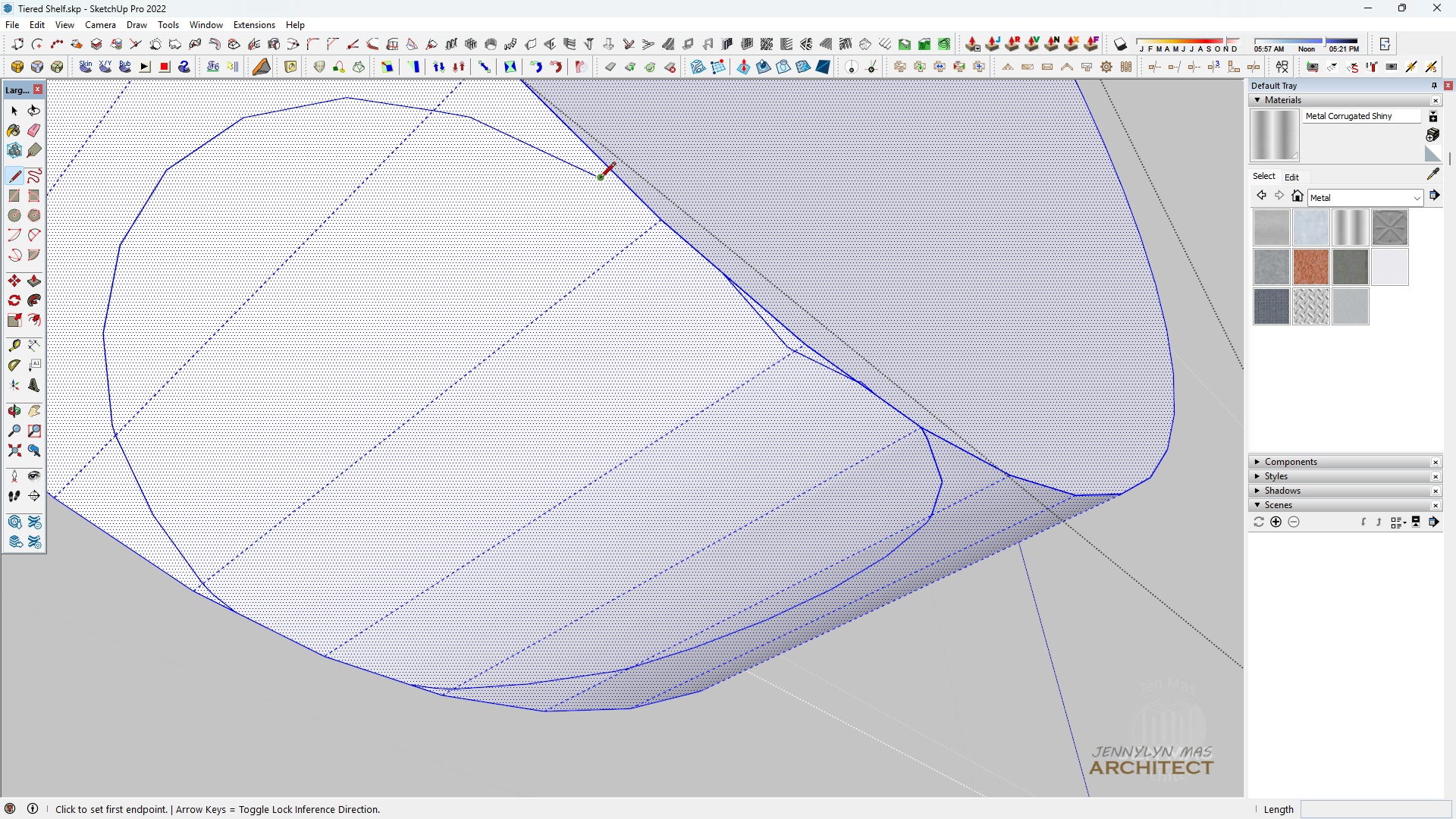 
left_click([600, 179])
 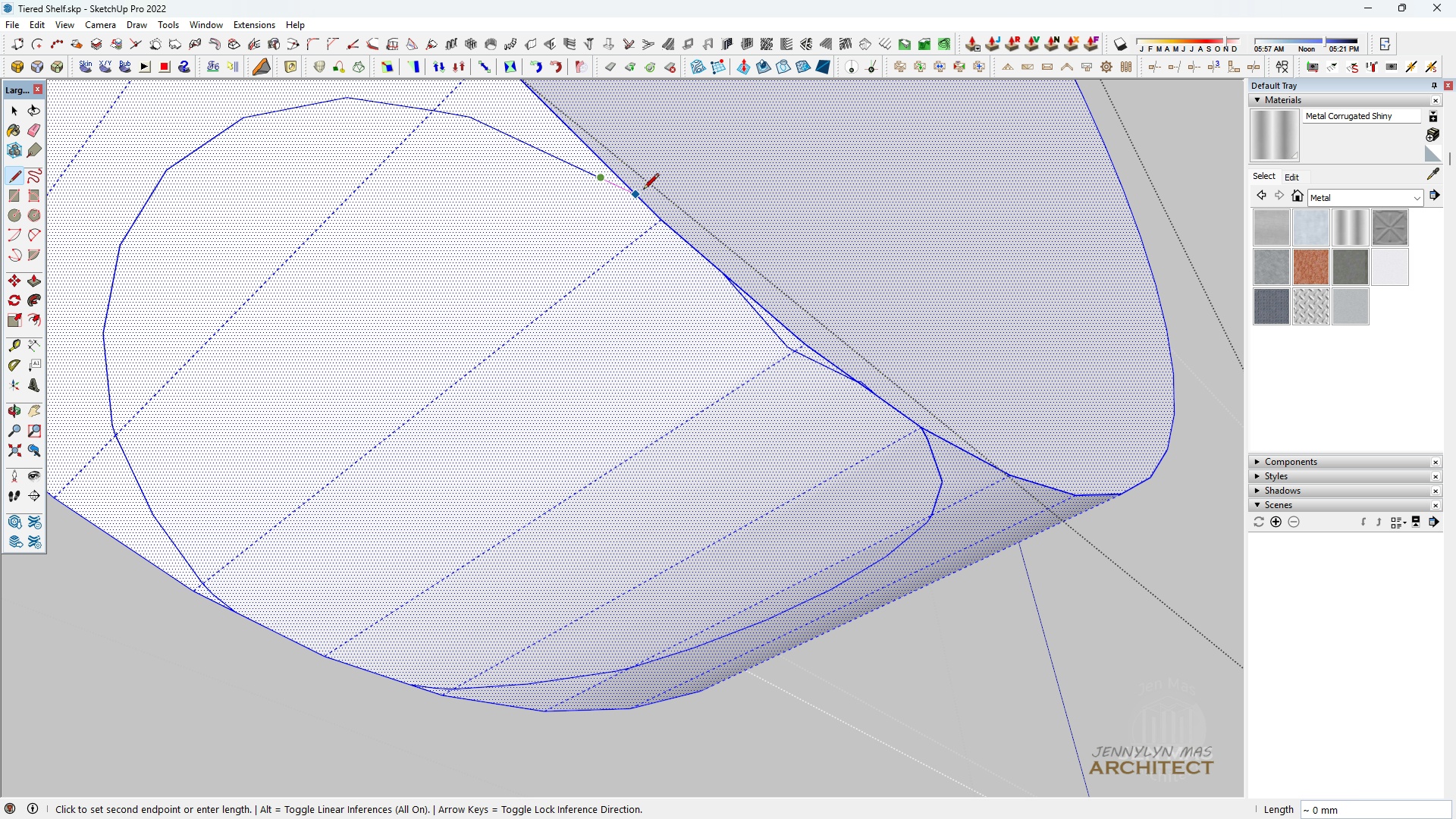 
left_click([639, 190])
 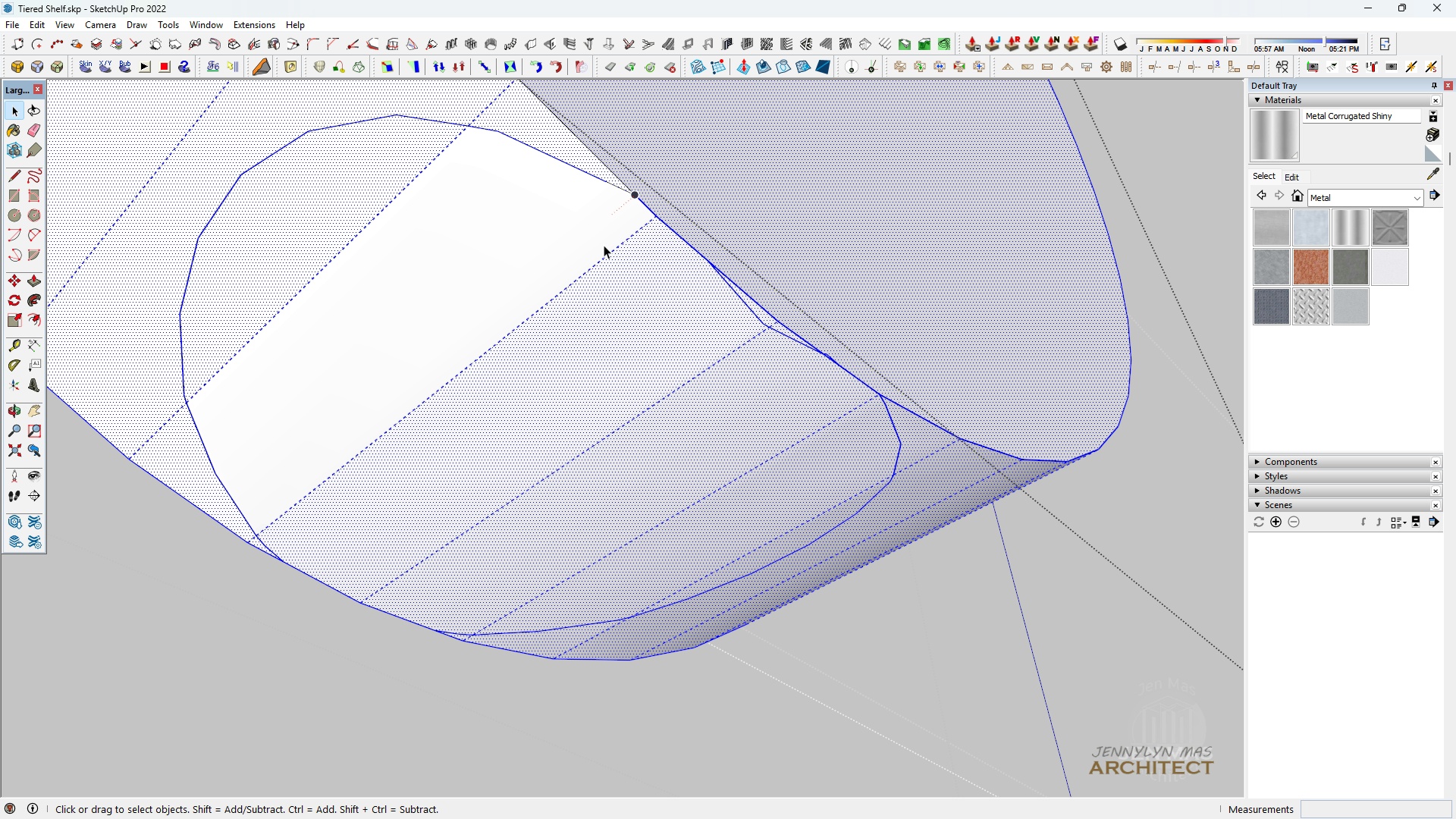 
scroll: coordinate [494, 213], scroll_direction: down, amount: 7.0
 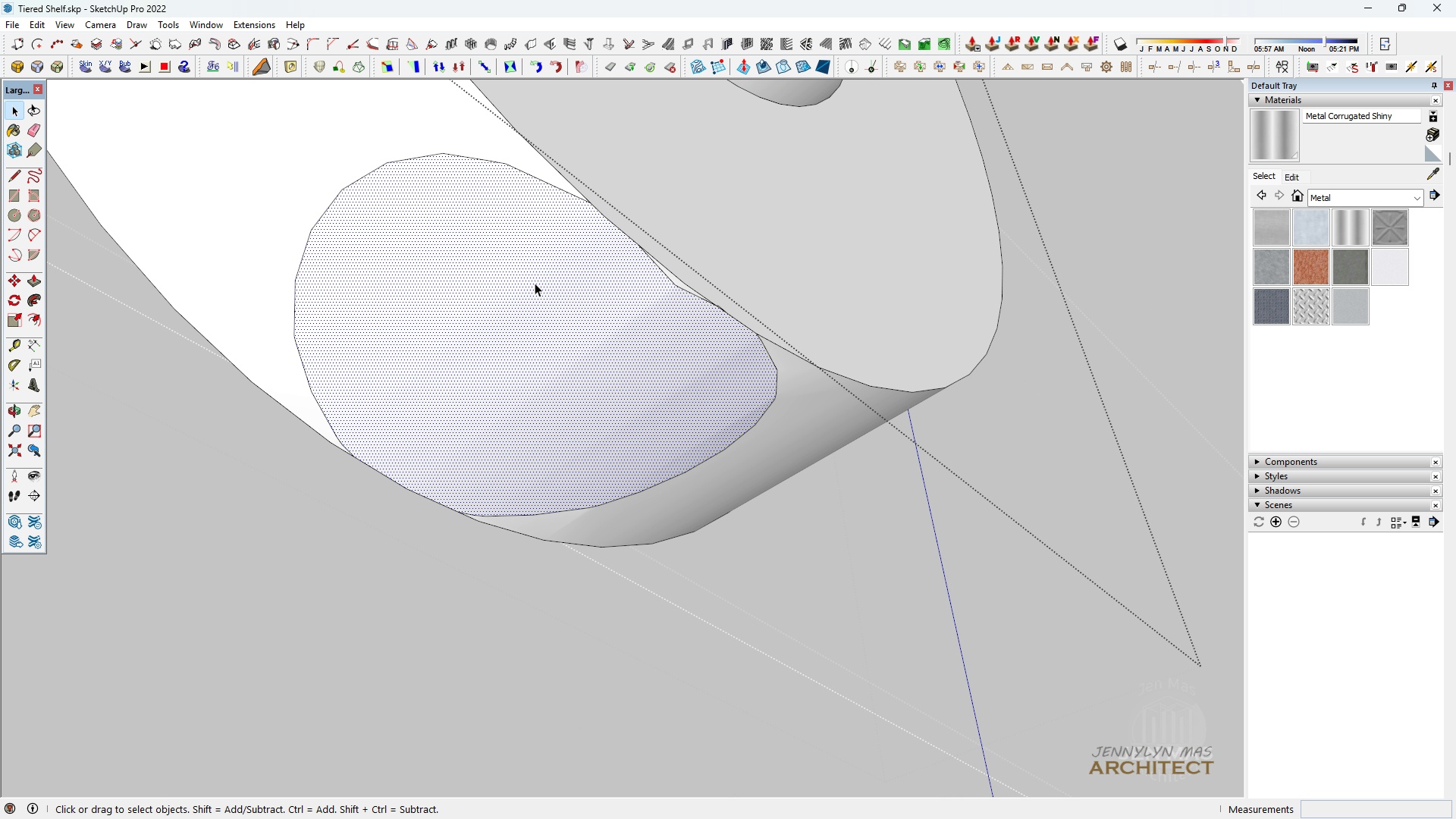 
key(Space)
 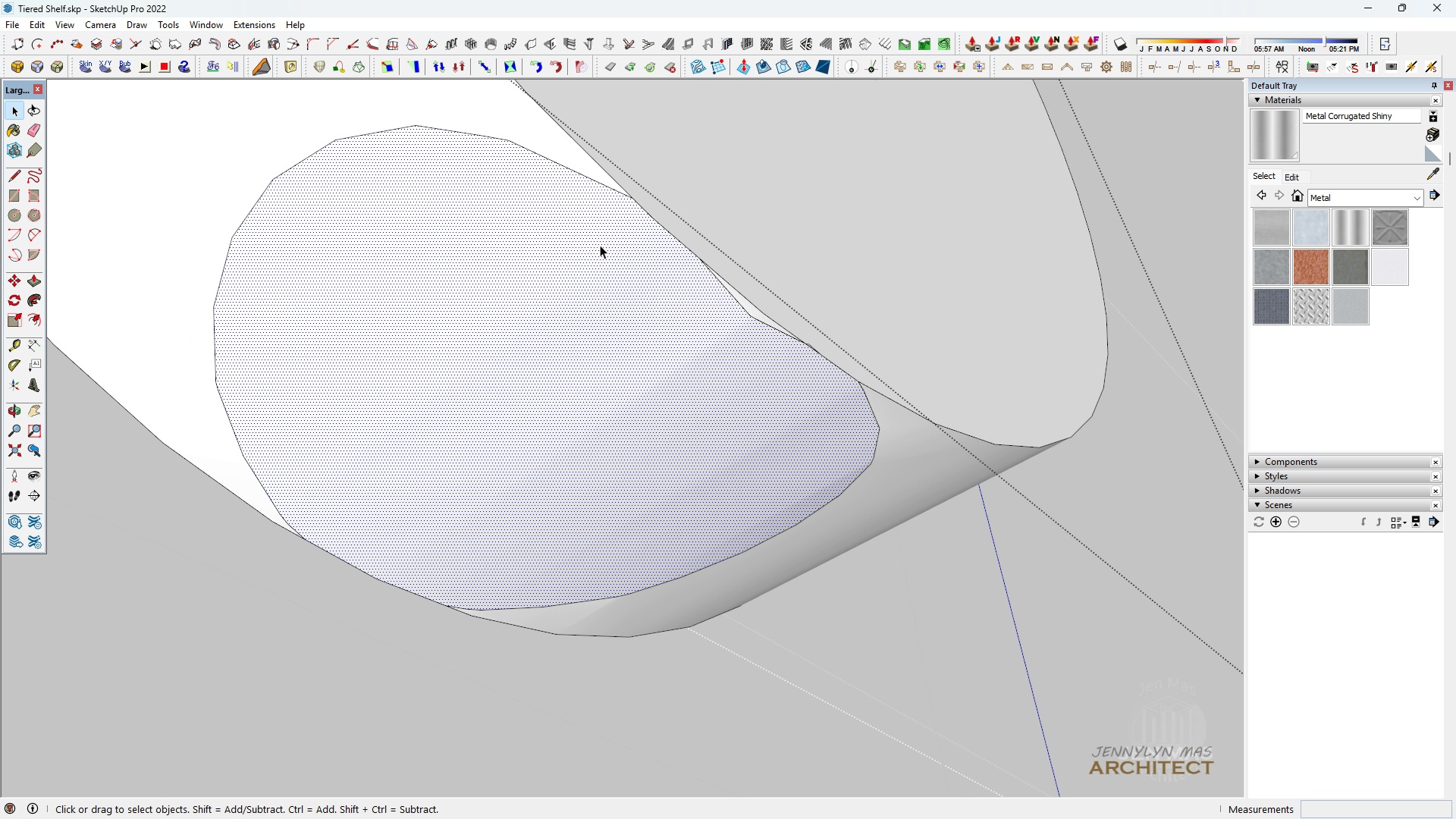 
left_click([600, 245])
 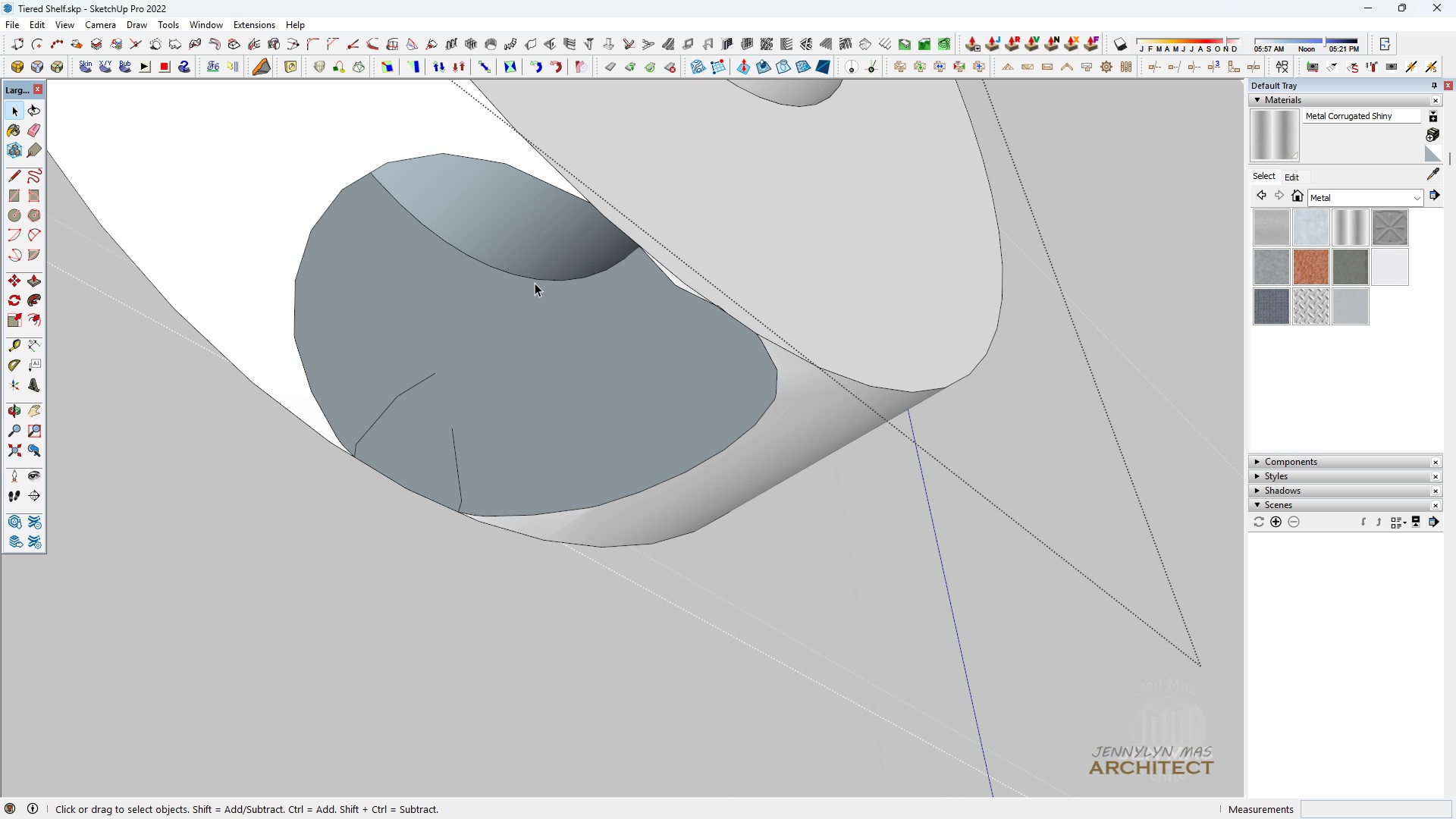 
key(Delete)
 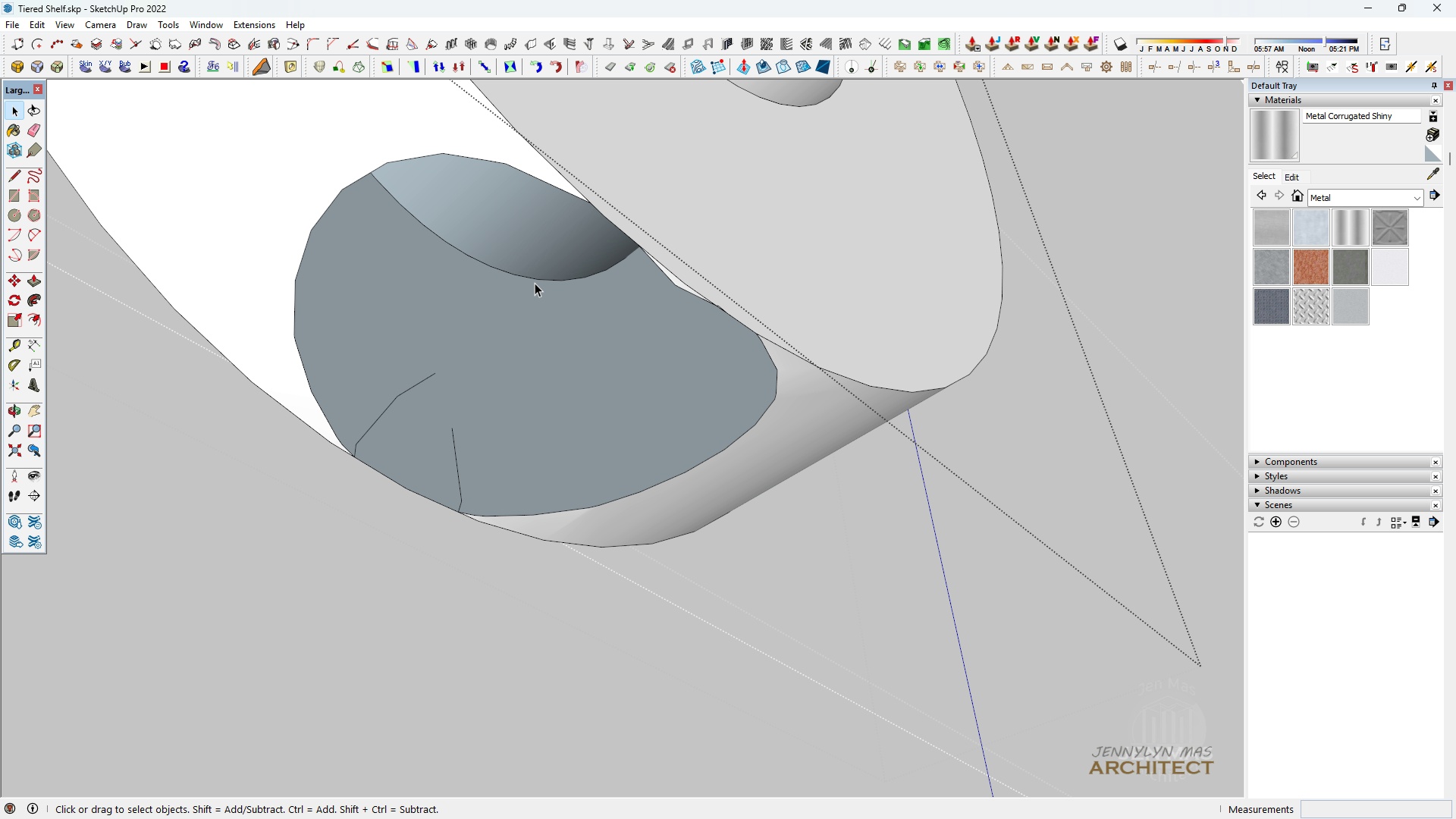 
scroll: coordinate [535, 283], scroll_direction: down, amount: 4.0
 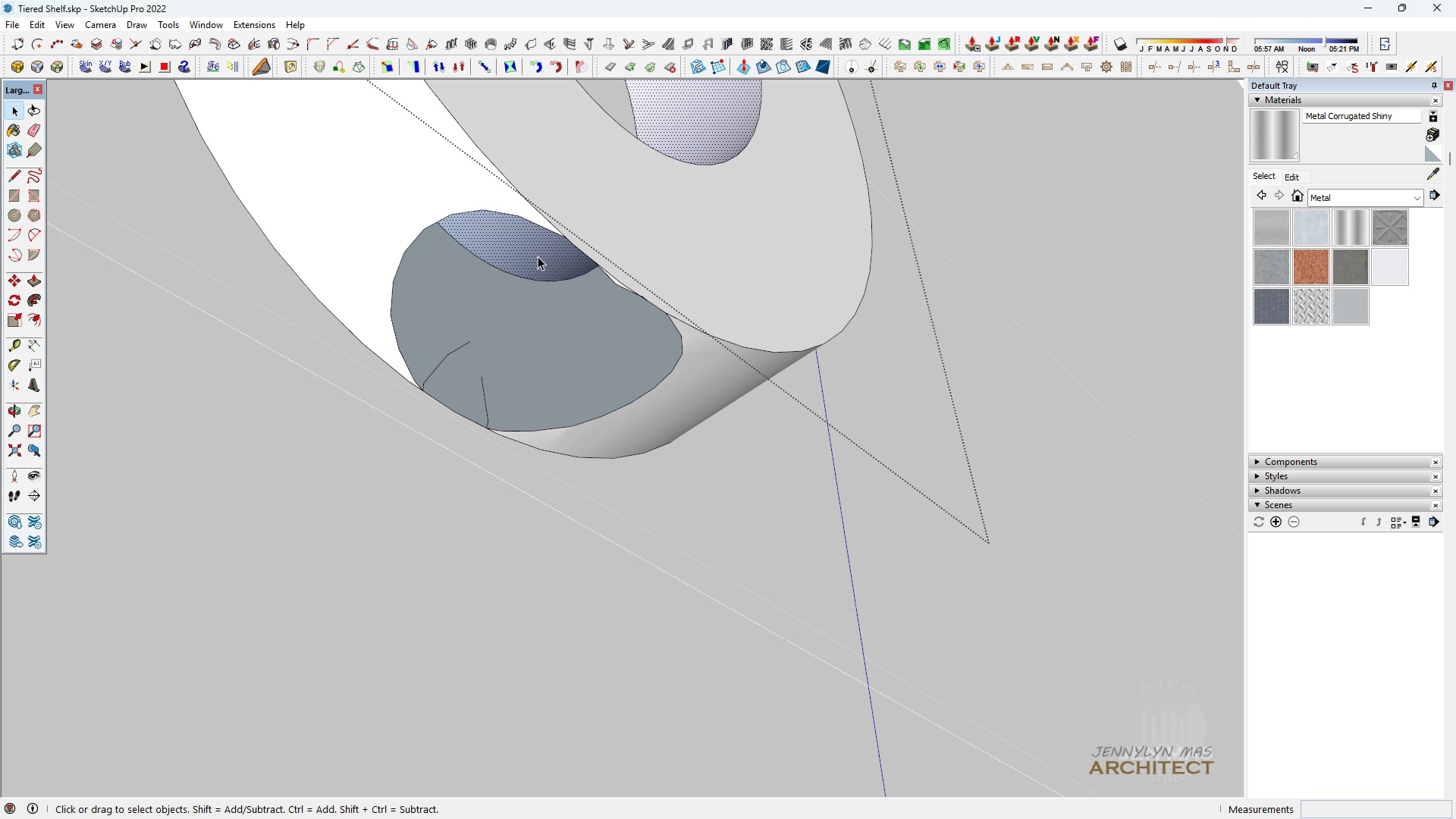 
double_click([538, 256])
 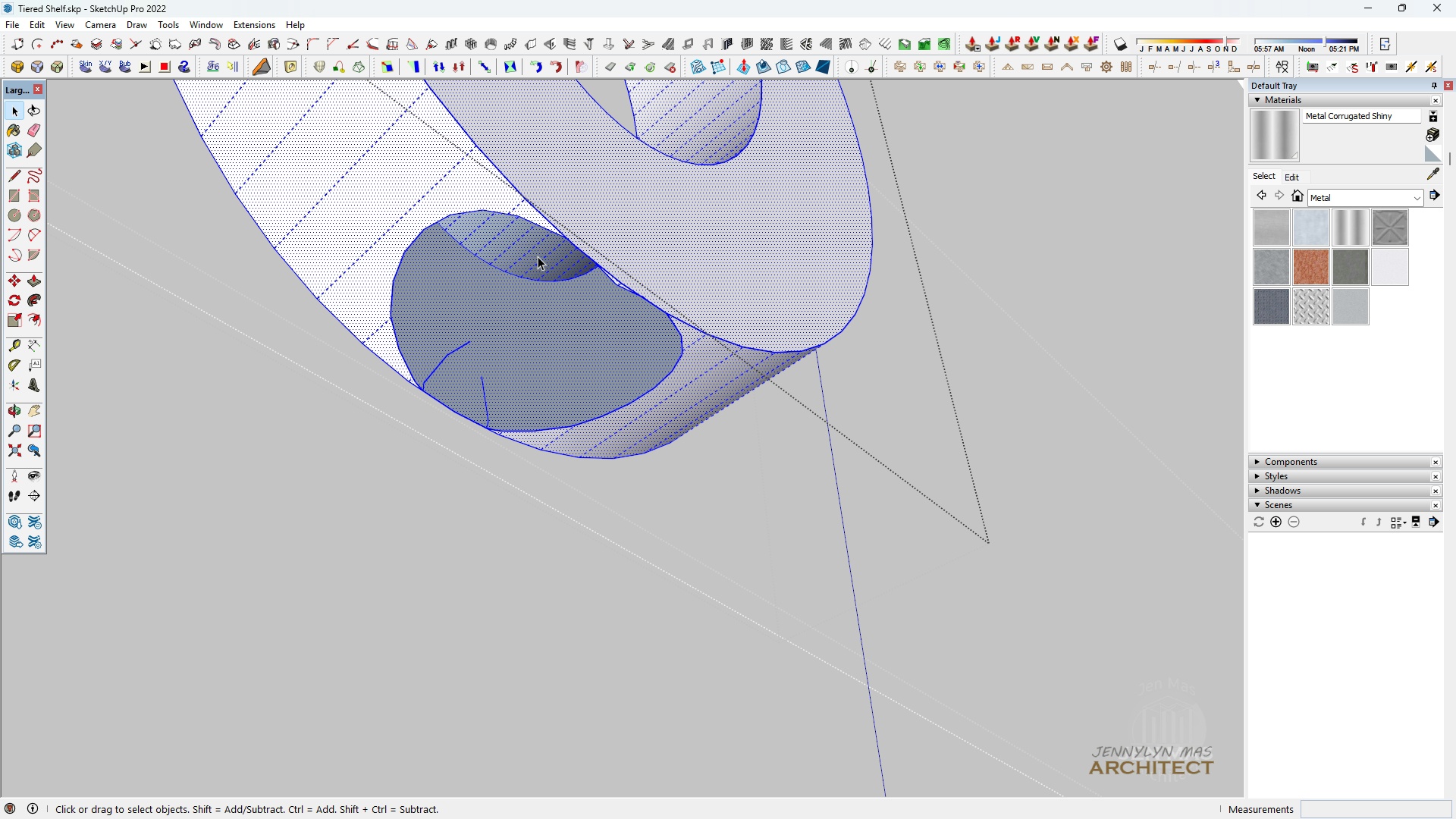 
triple_click([538, 256])
 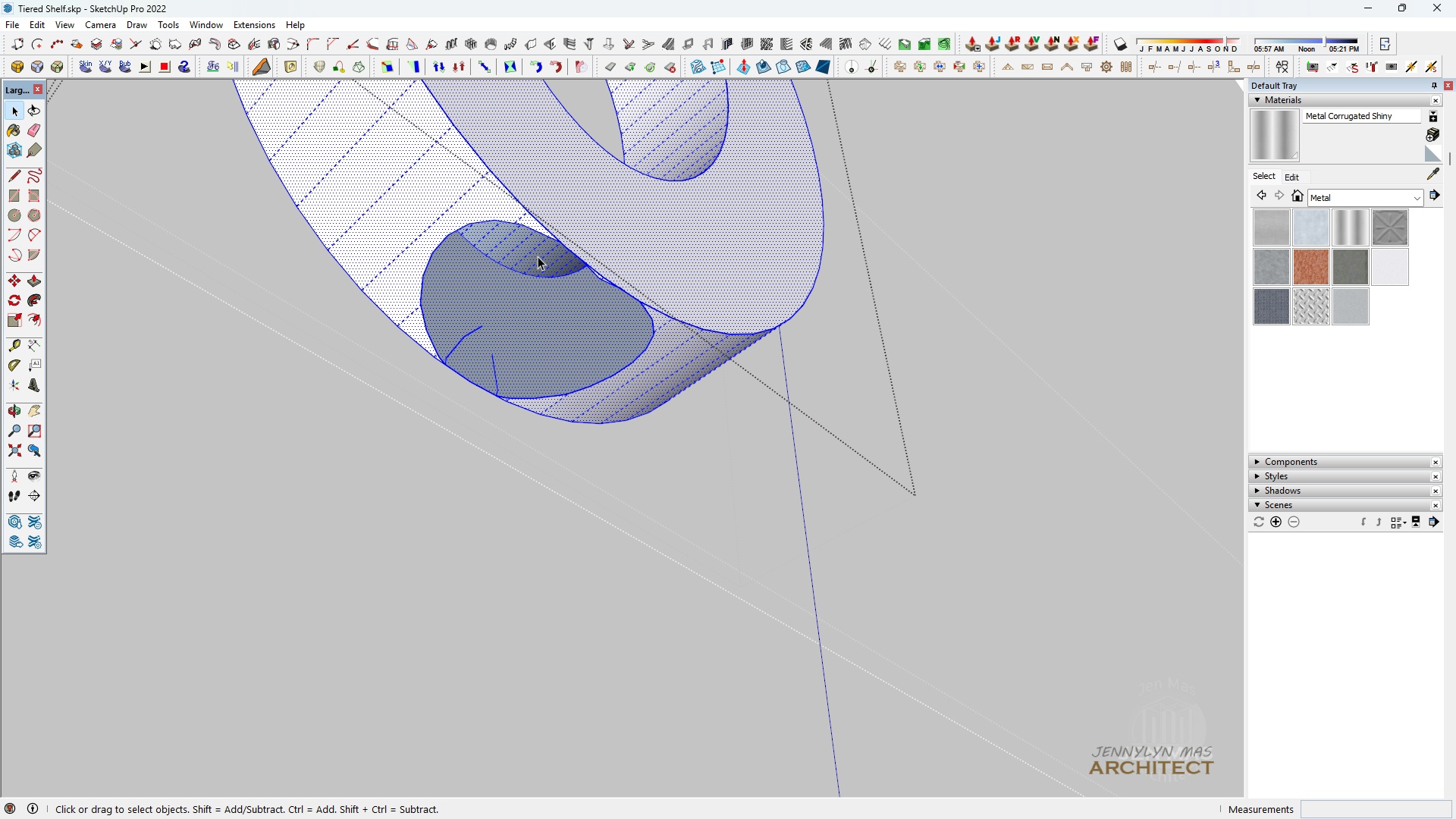 
scroll: coordinate [538, 256], scroll_direction: down, amount: 6.0
 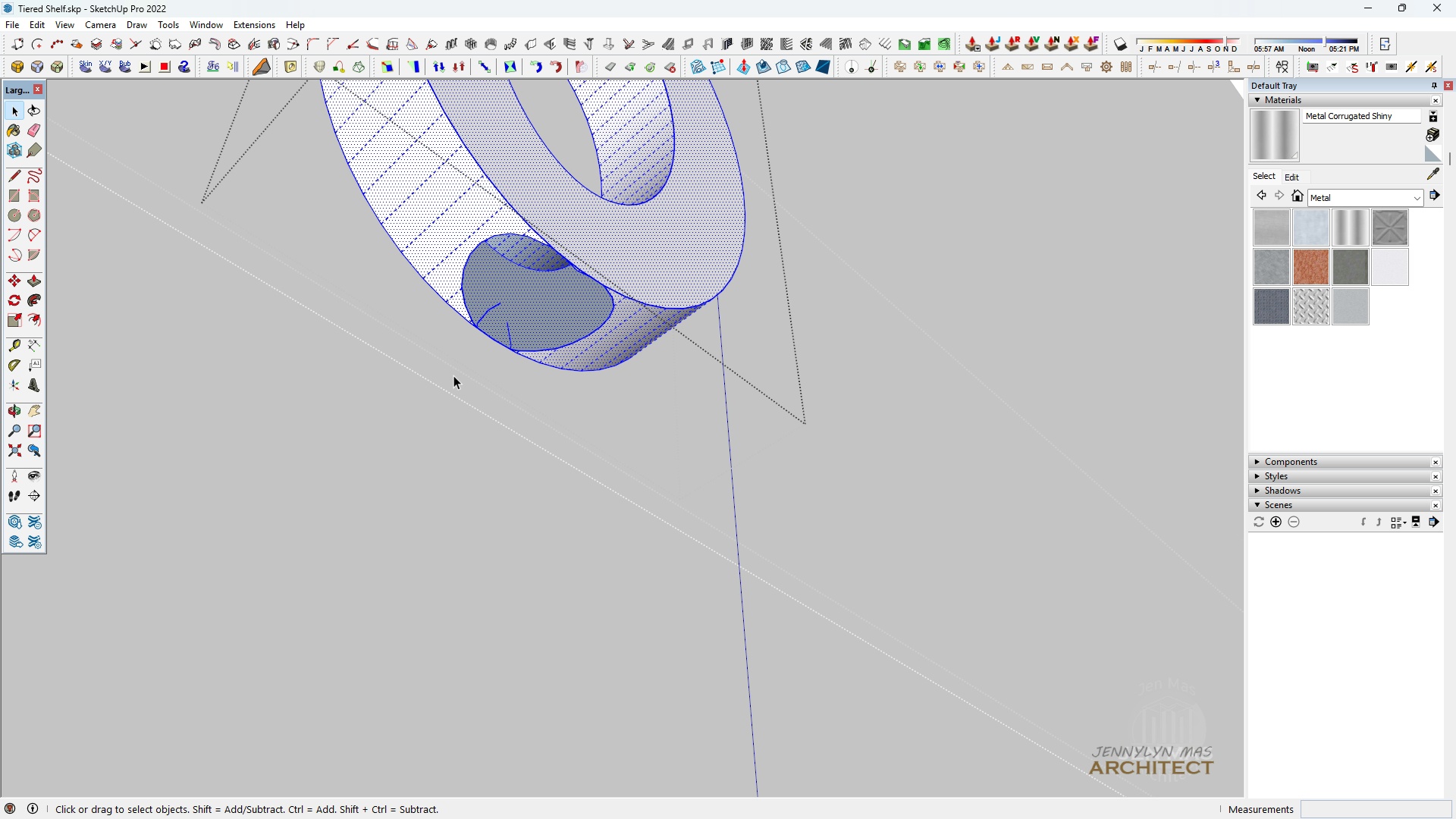 
key(Space)
 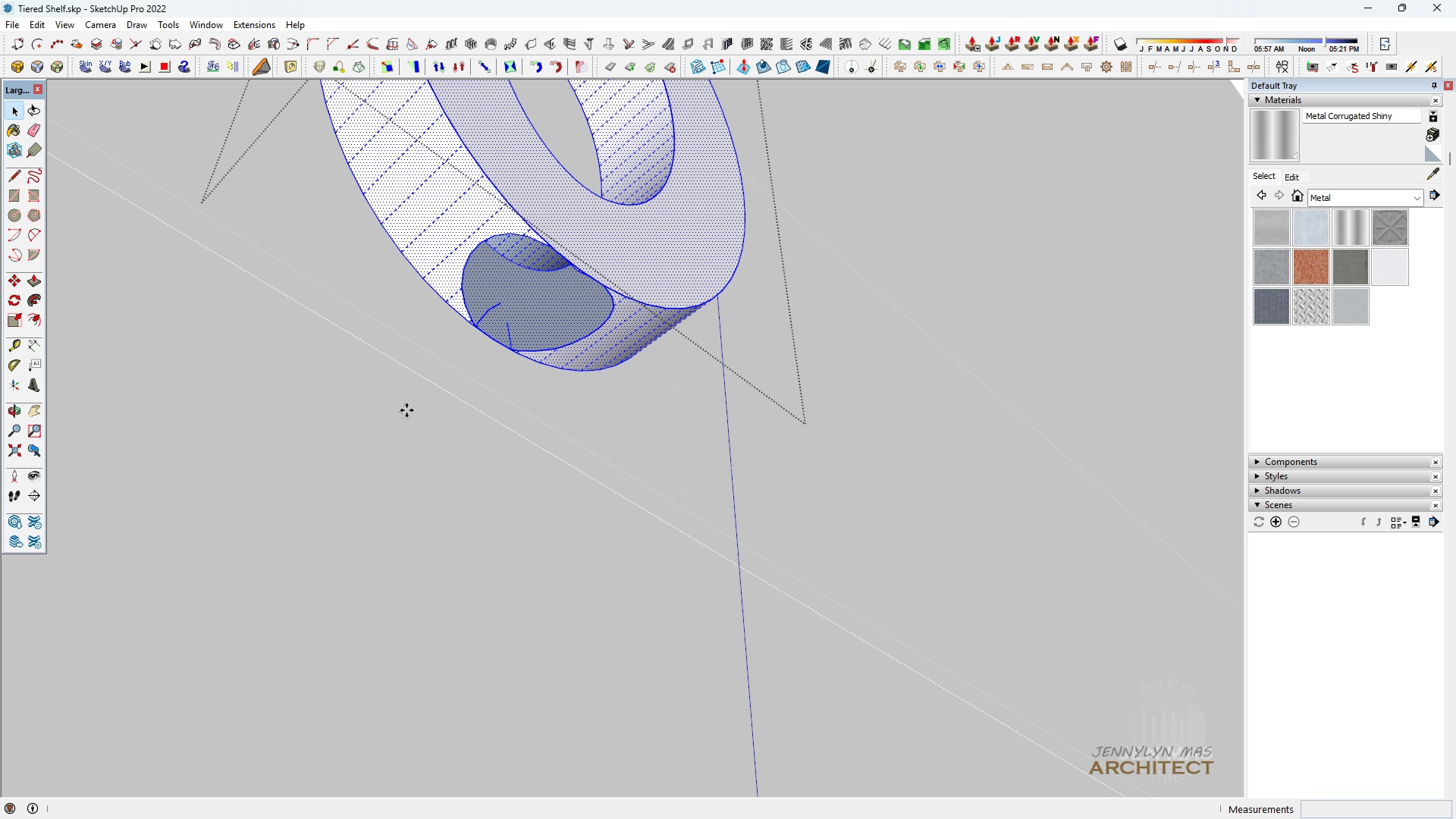 
key(M)
 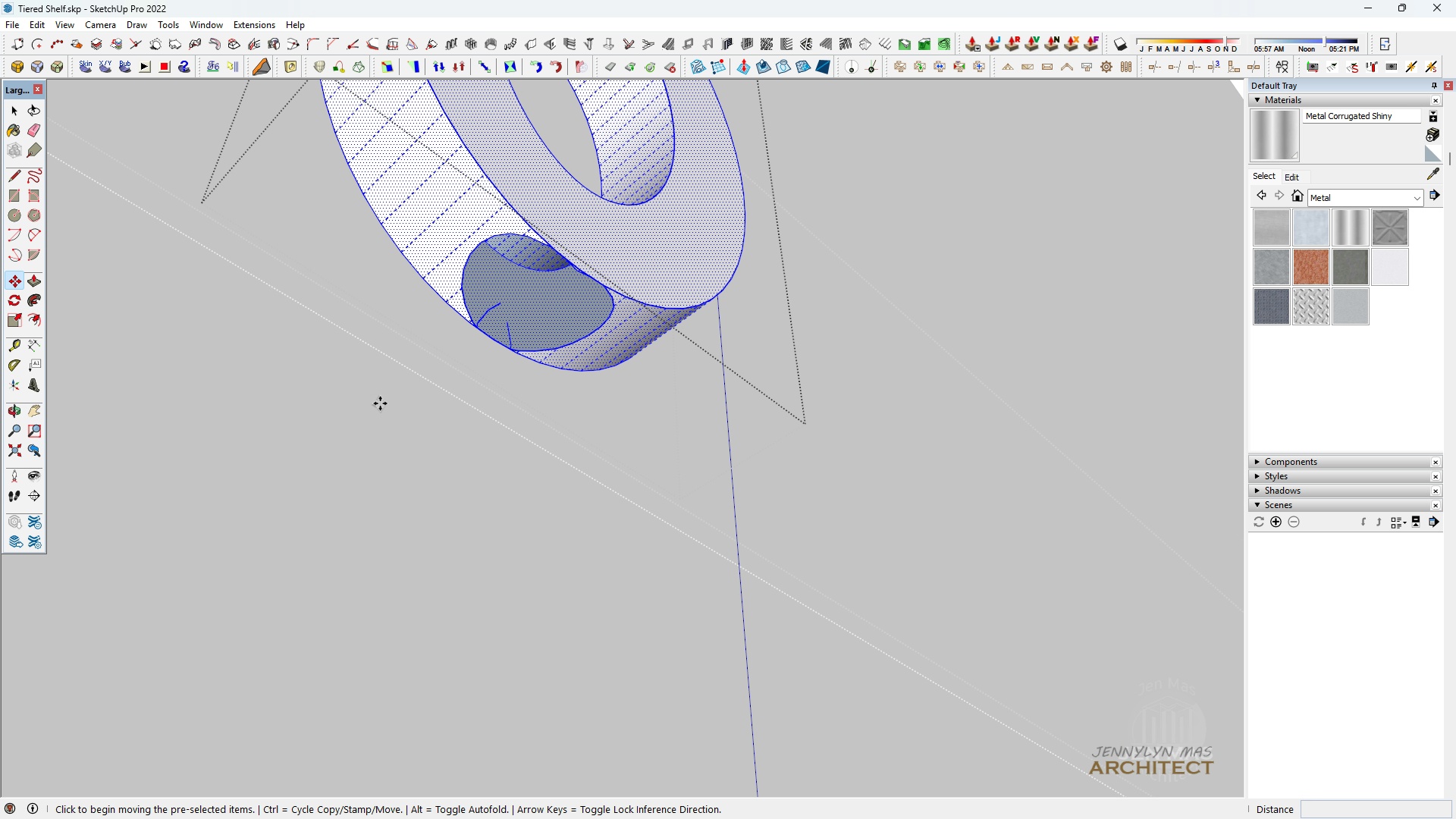 
left_click([380, 403])
 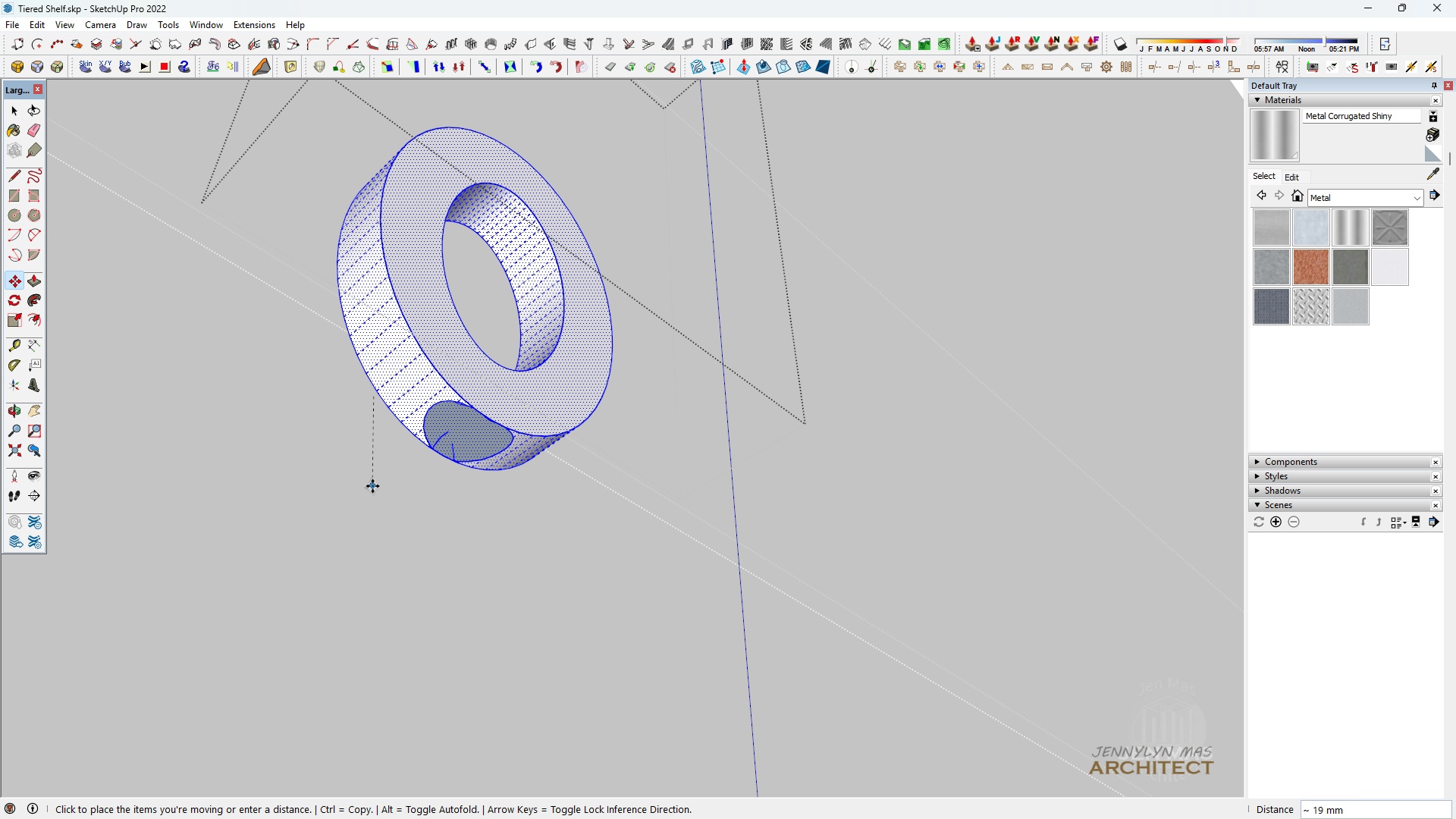 
key(Space)
 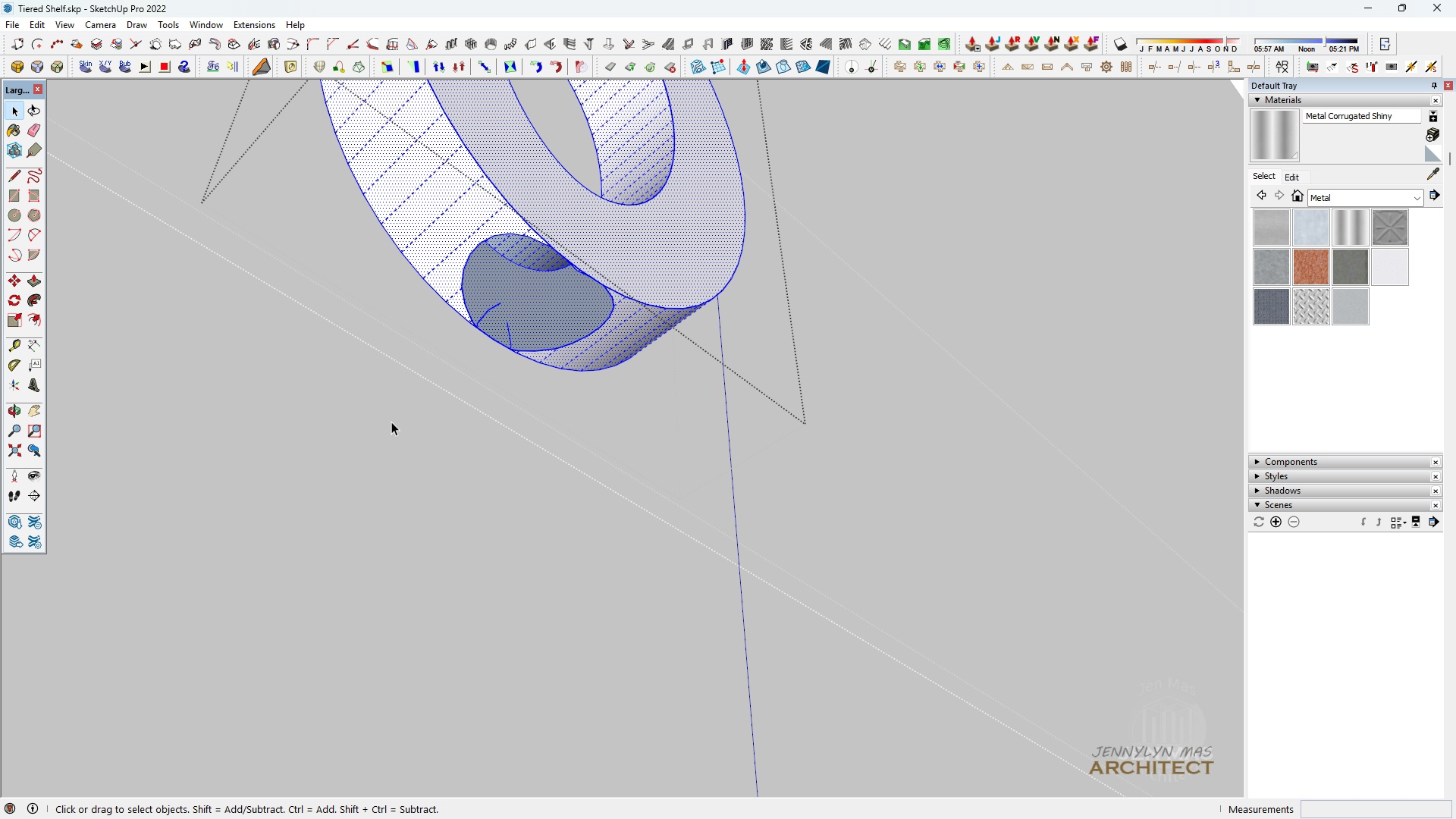 
scroll: coordinate [553, 442], scroll_direction: down, amount: 9.0
 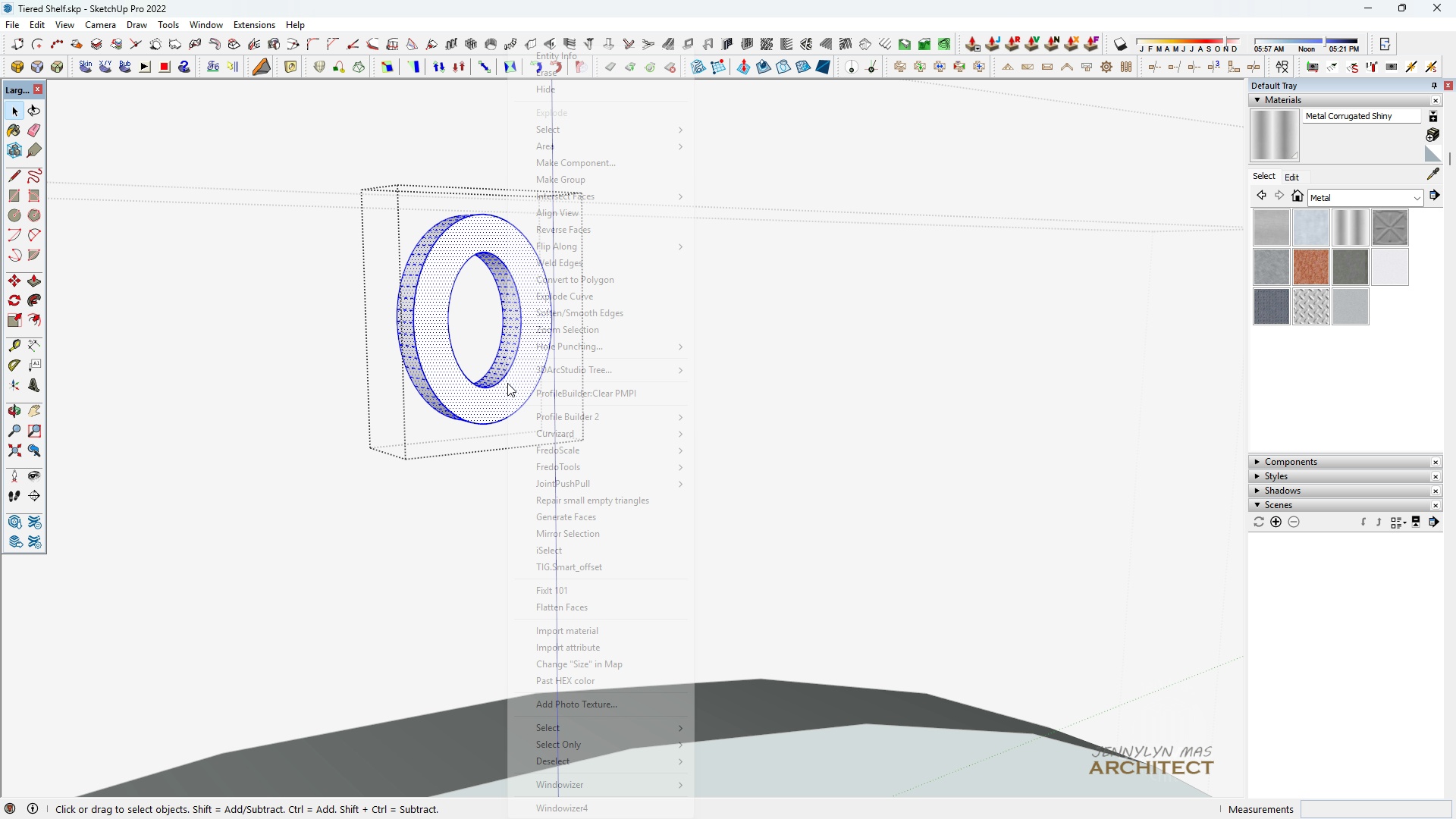 
right_click([507, 383])
 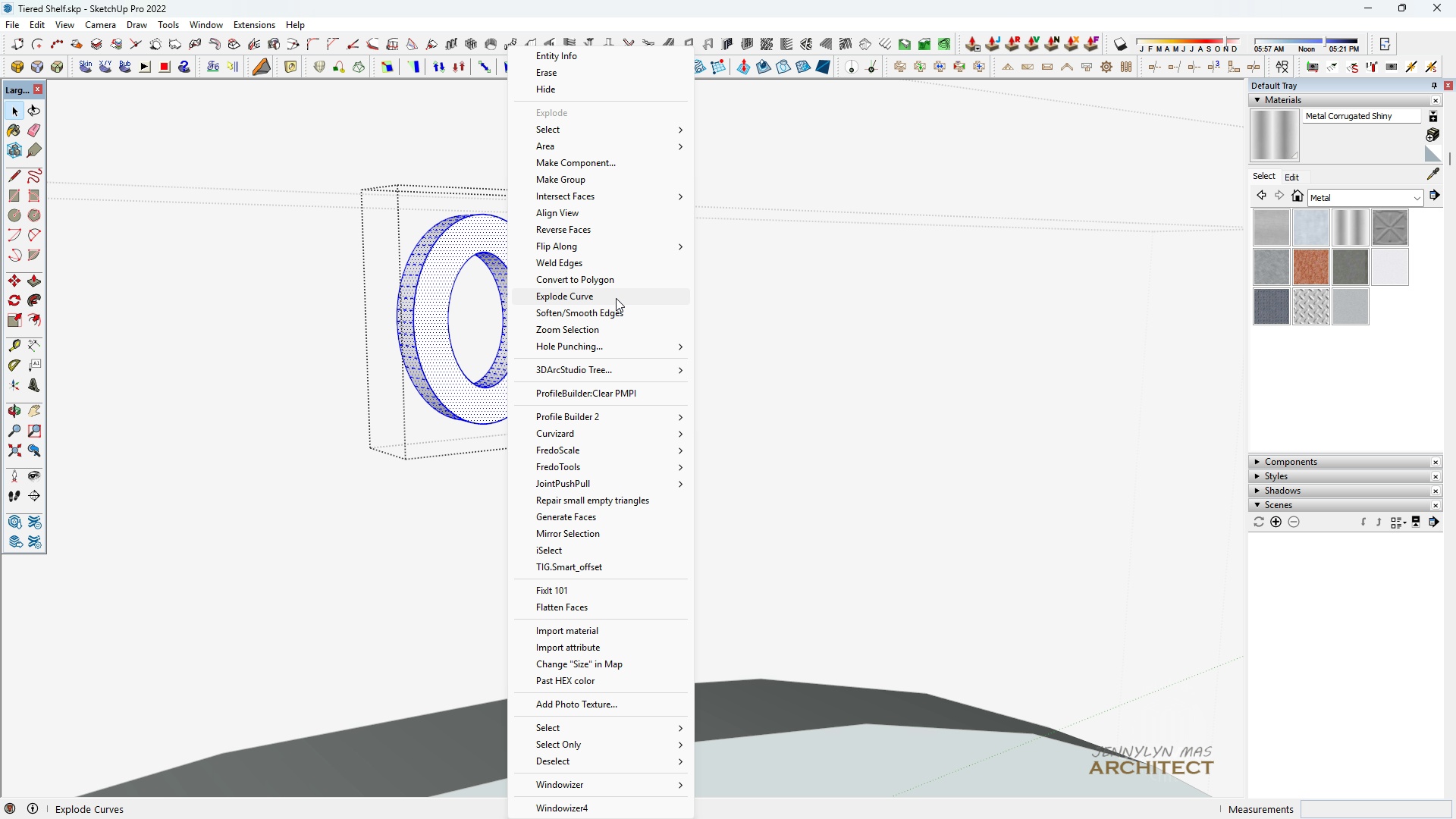 
left_click([613, 311])
 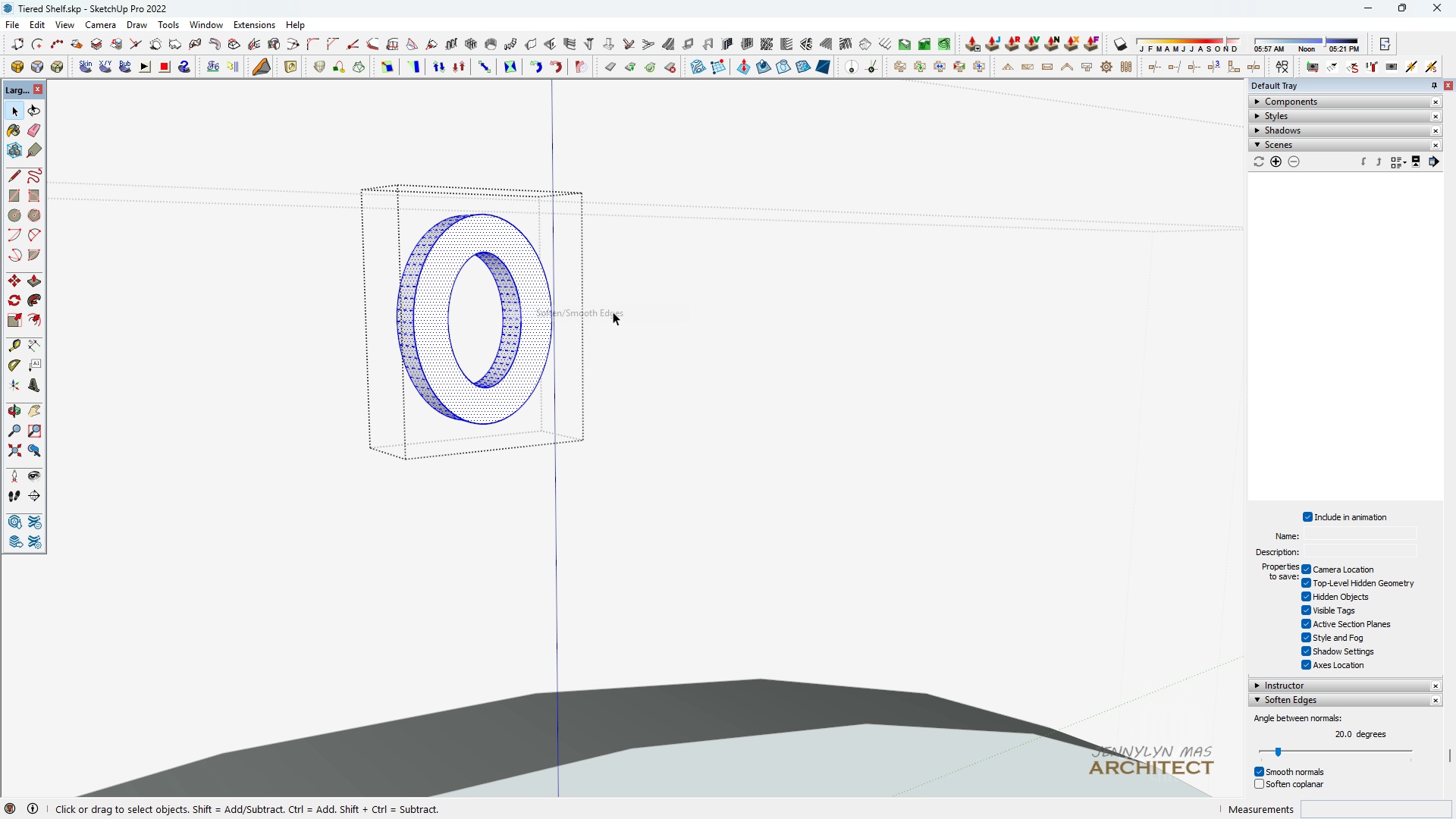 
scroll: coordinate [614, 313], scroll_direction: down, amount: 7.0
 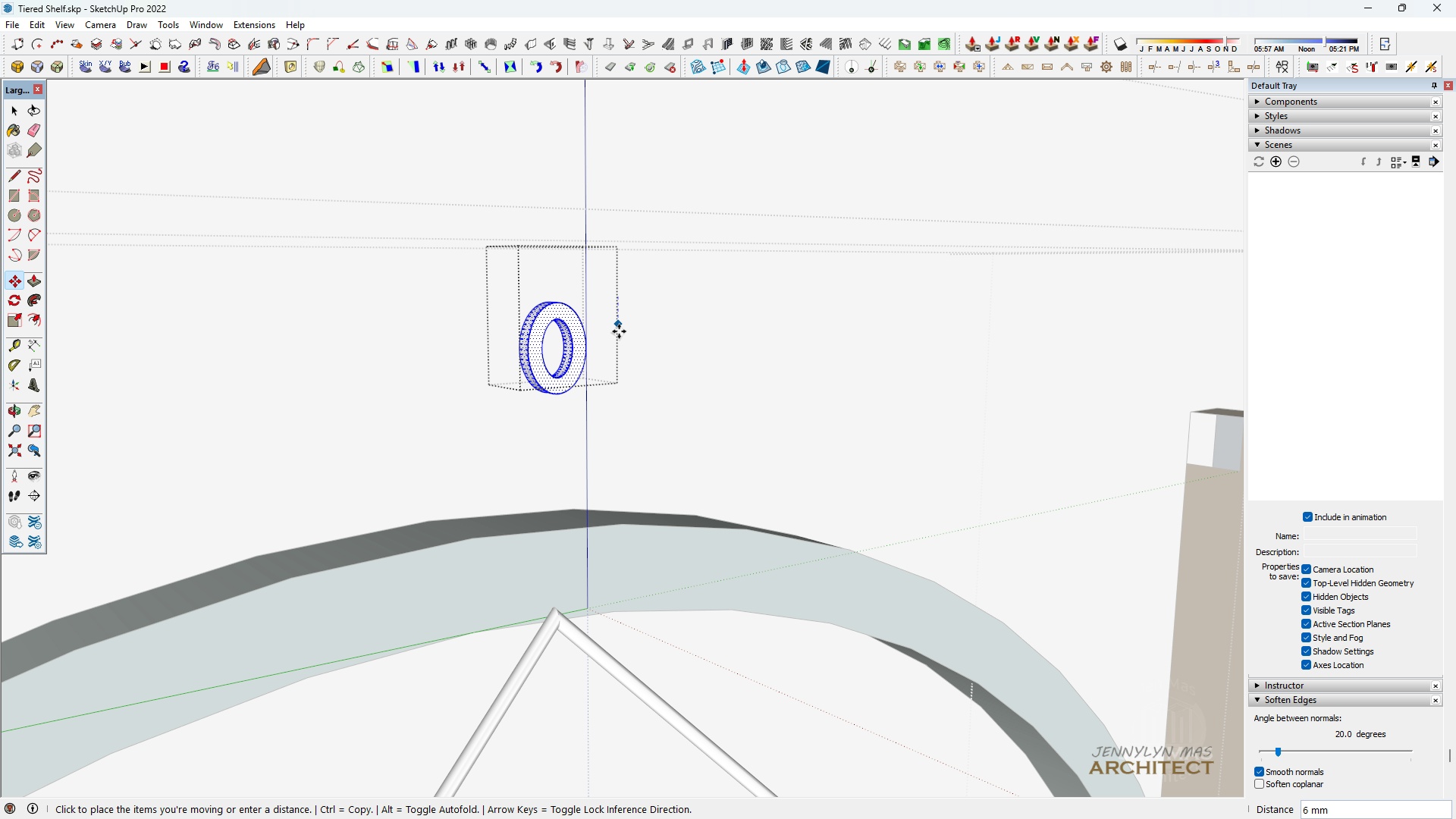 
key(Space)
 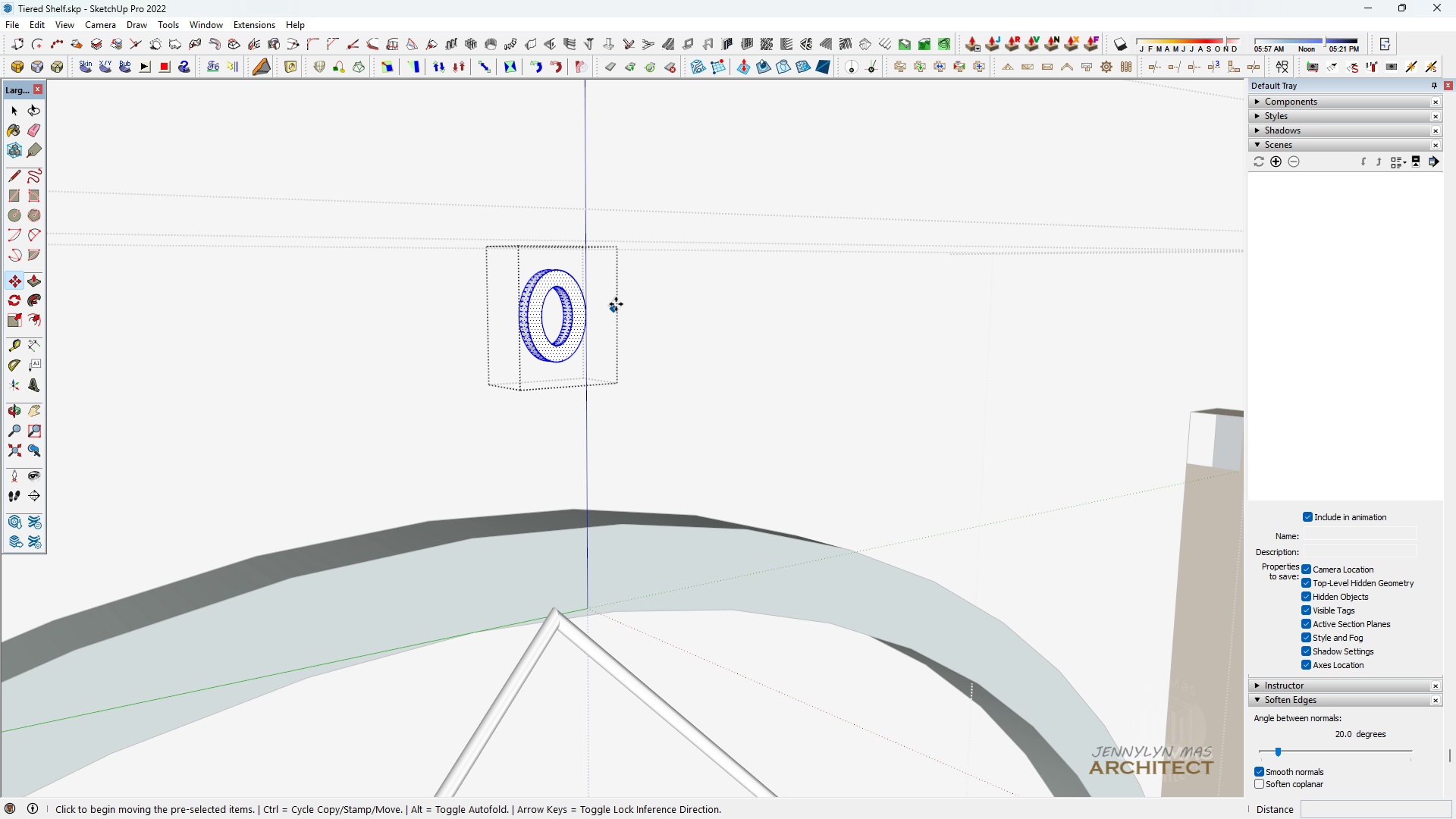 
key(M)
 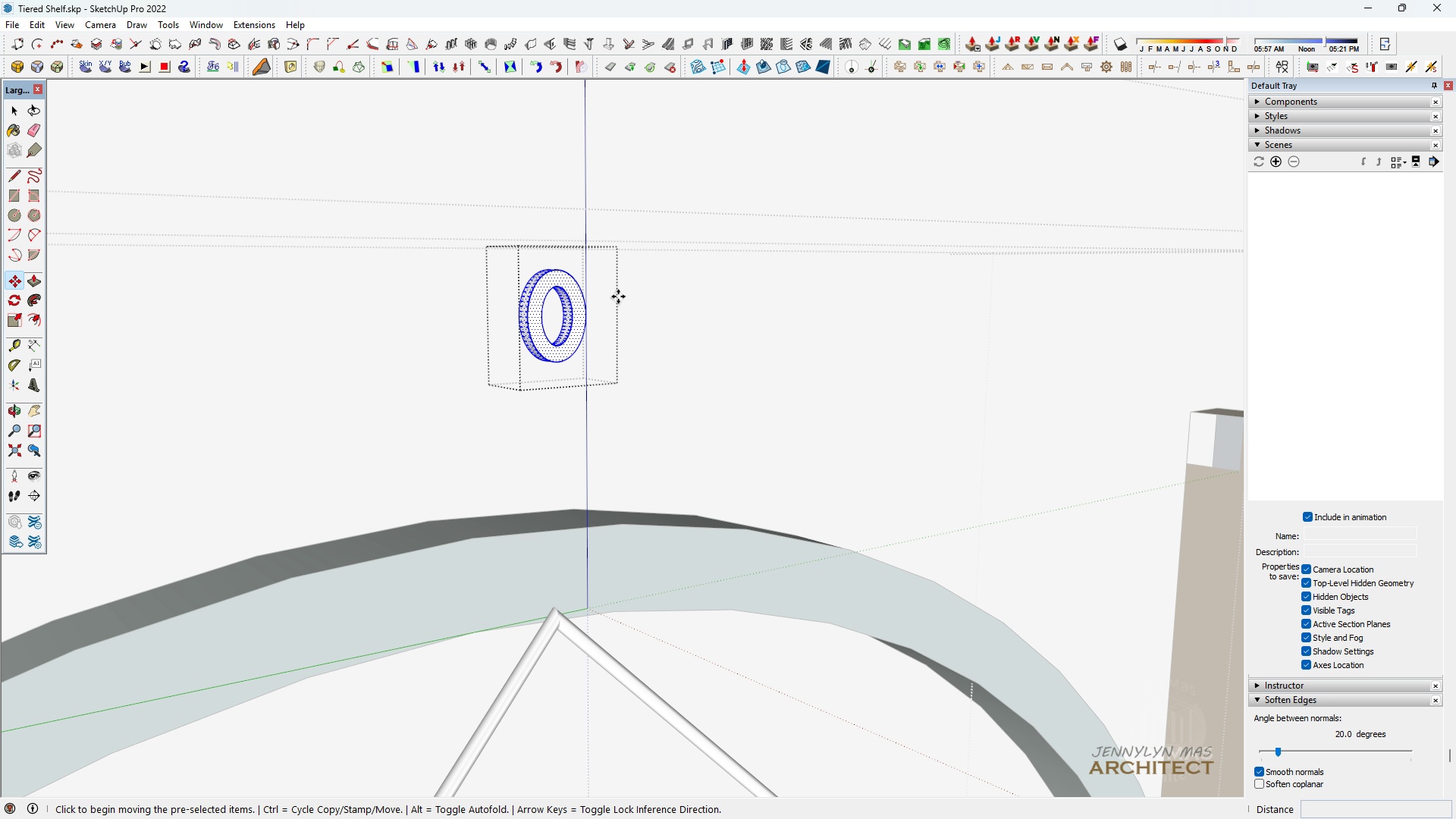 
left_click([618, 297])
 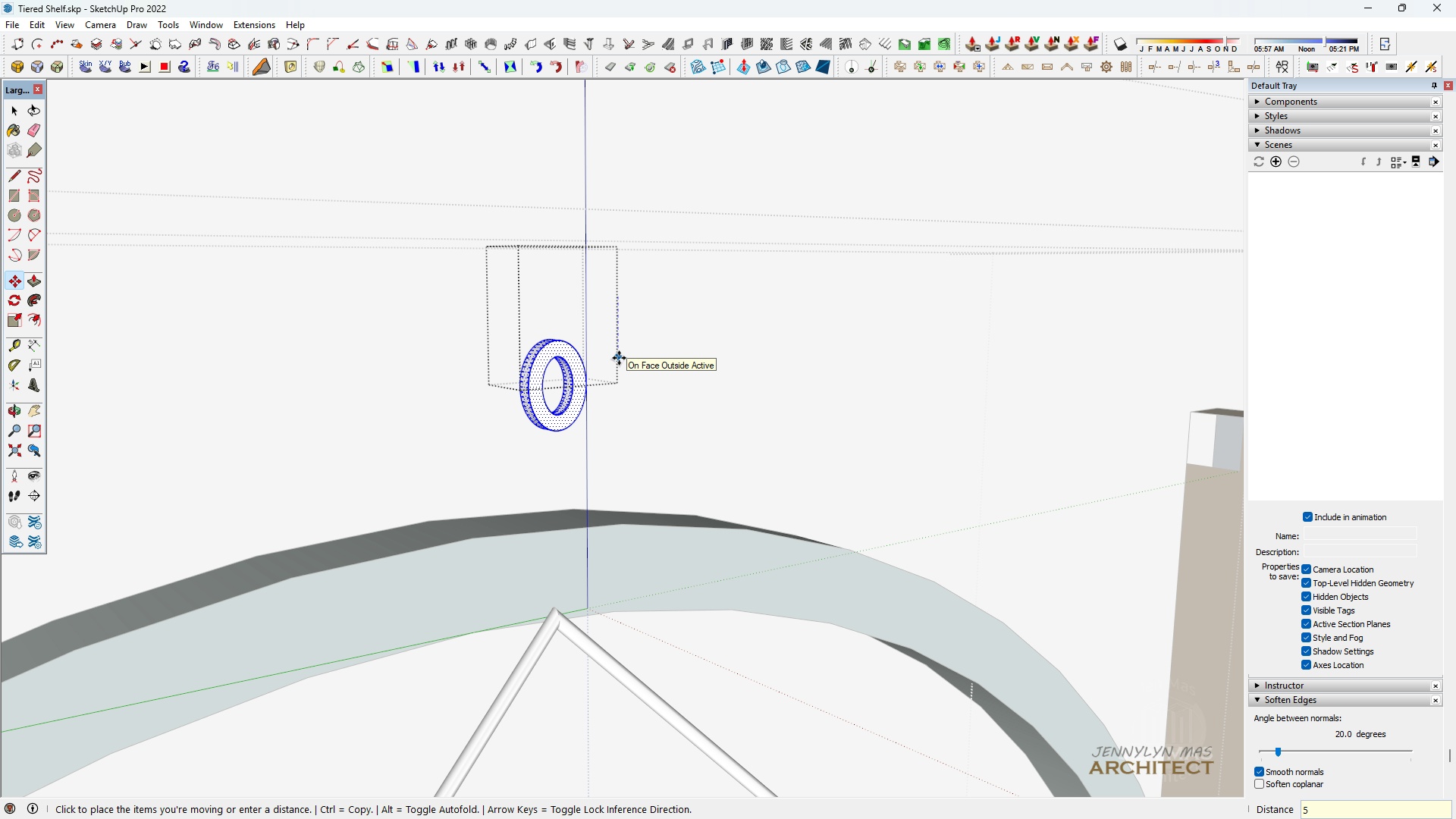 
key(5)
 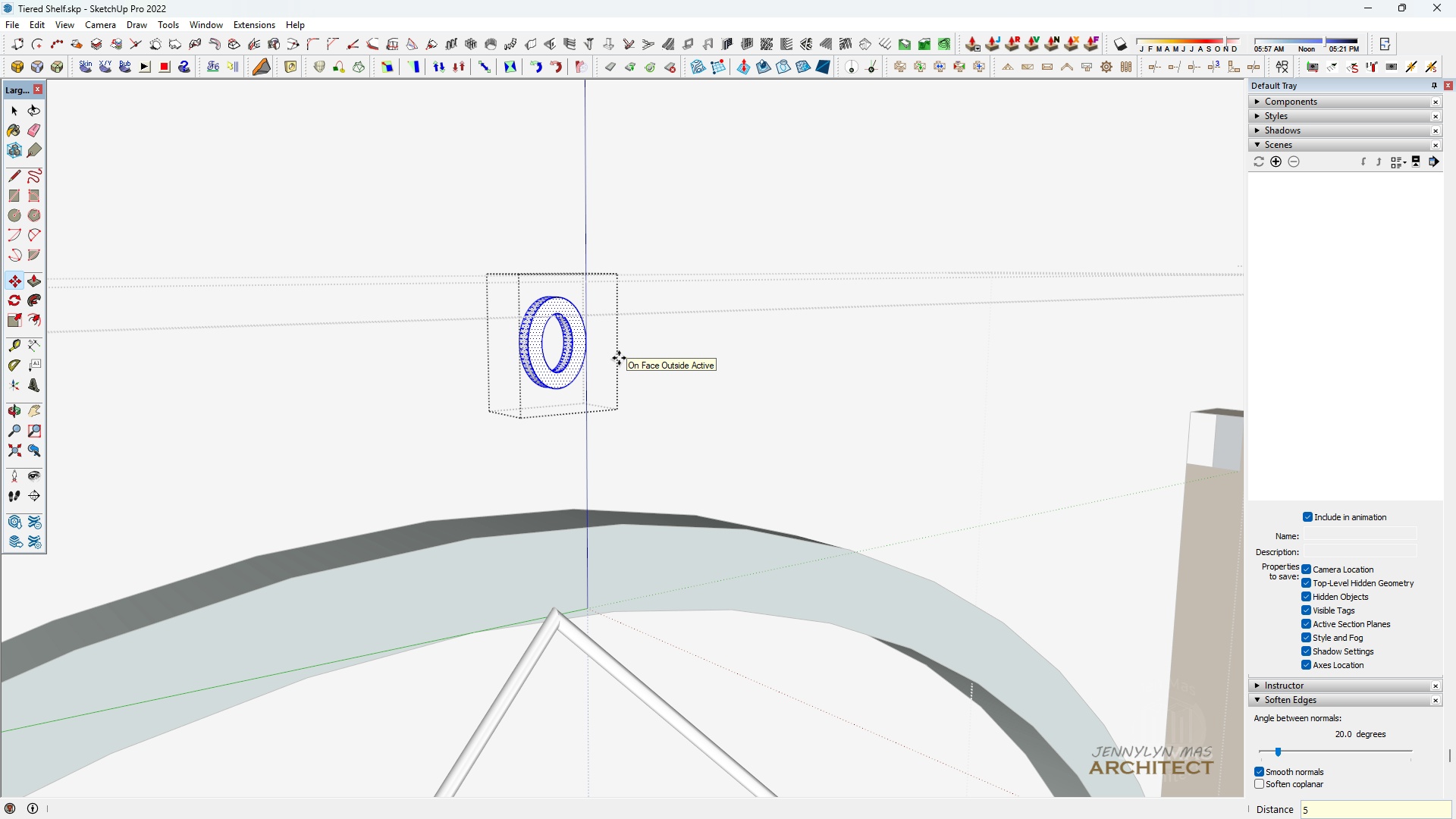 
key(Enter)
 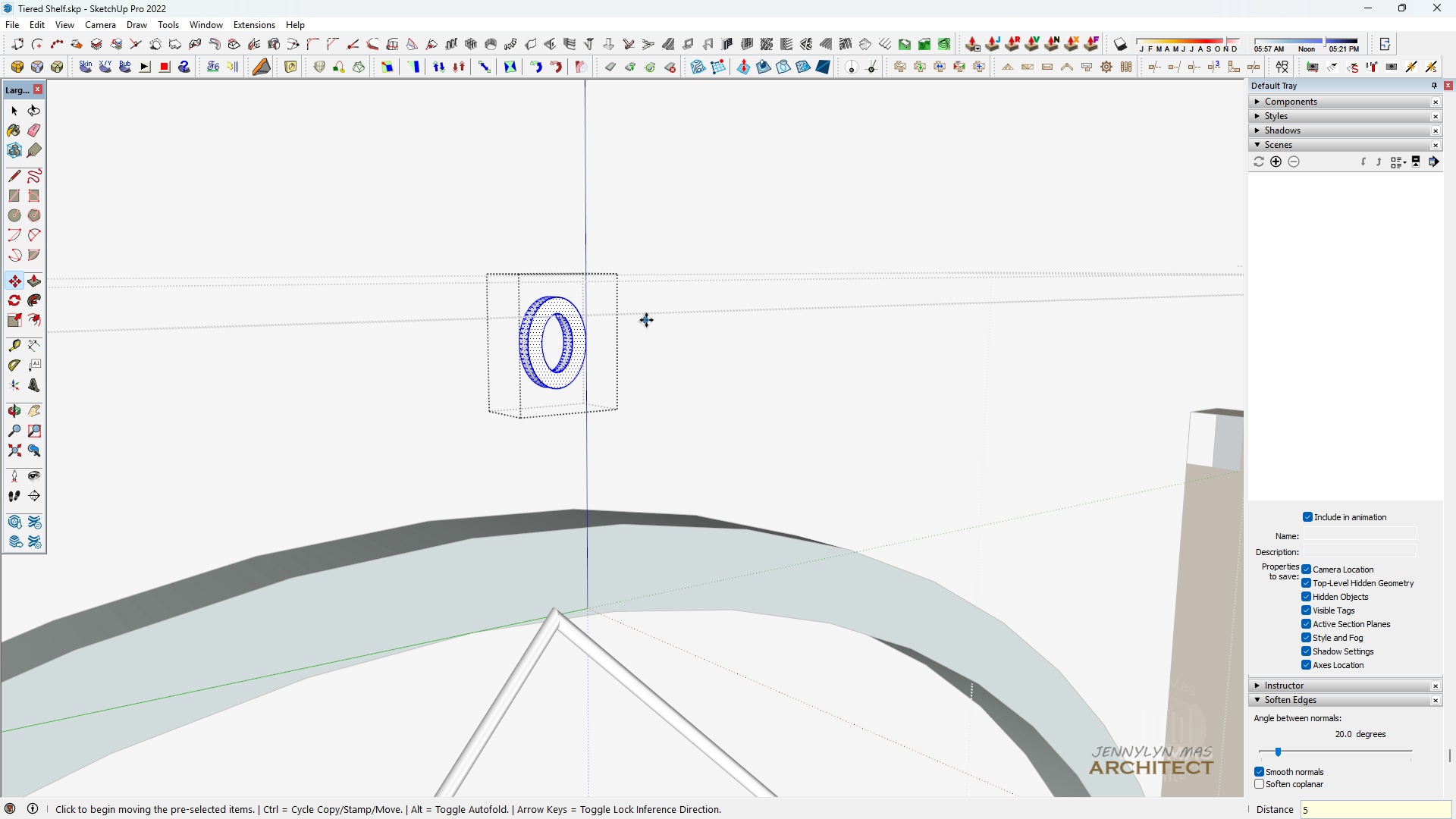 
left_click([646, 320])
 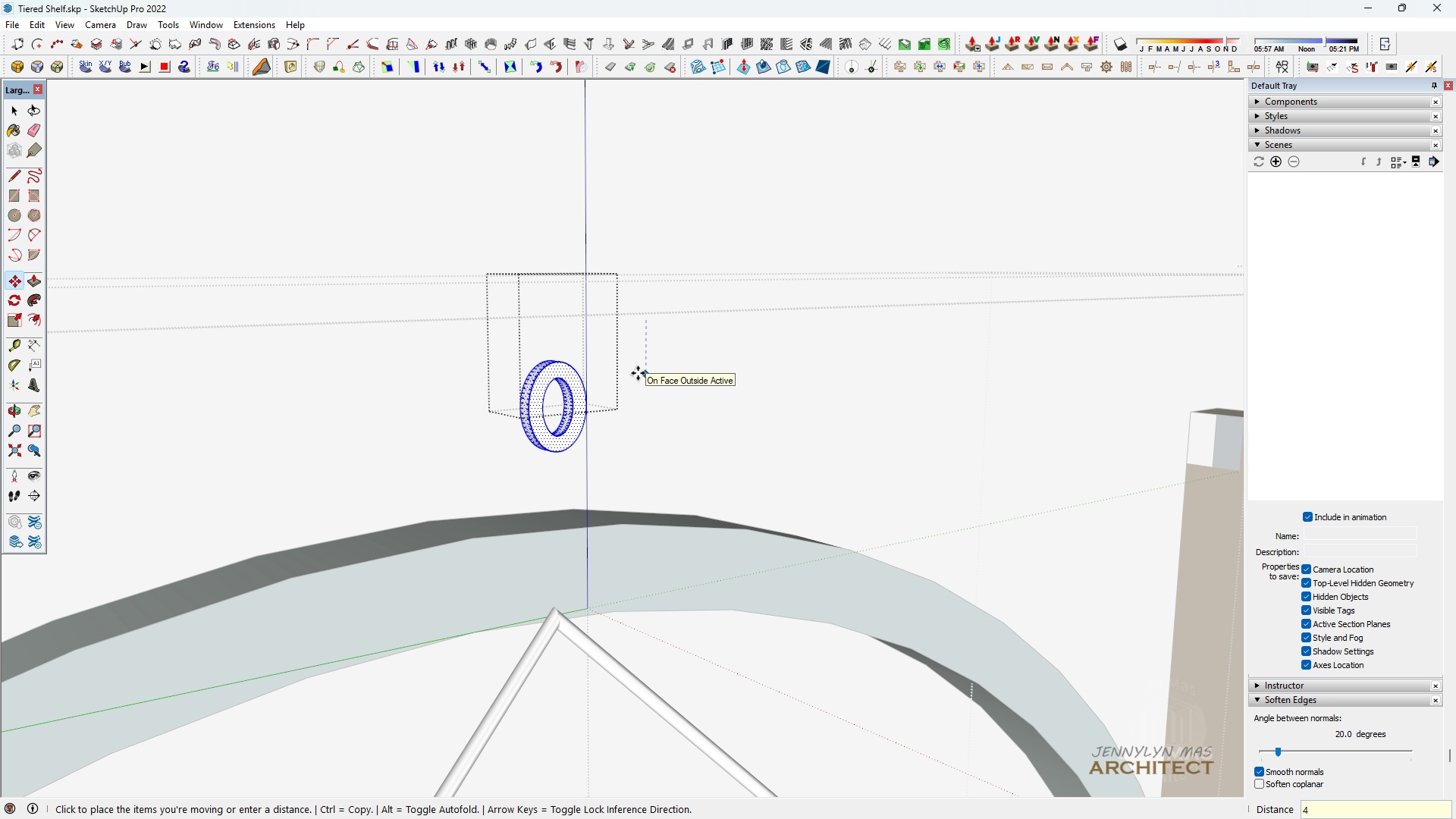 
type(45)
 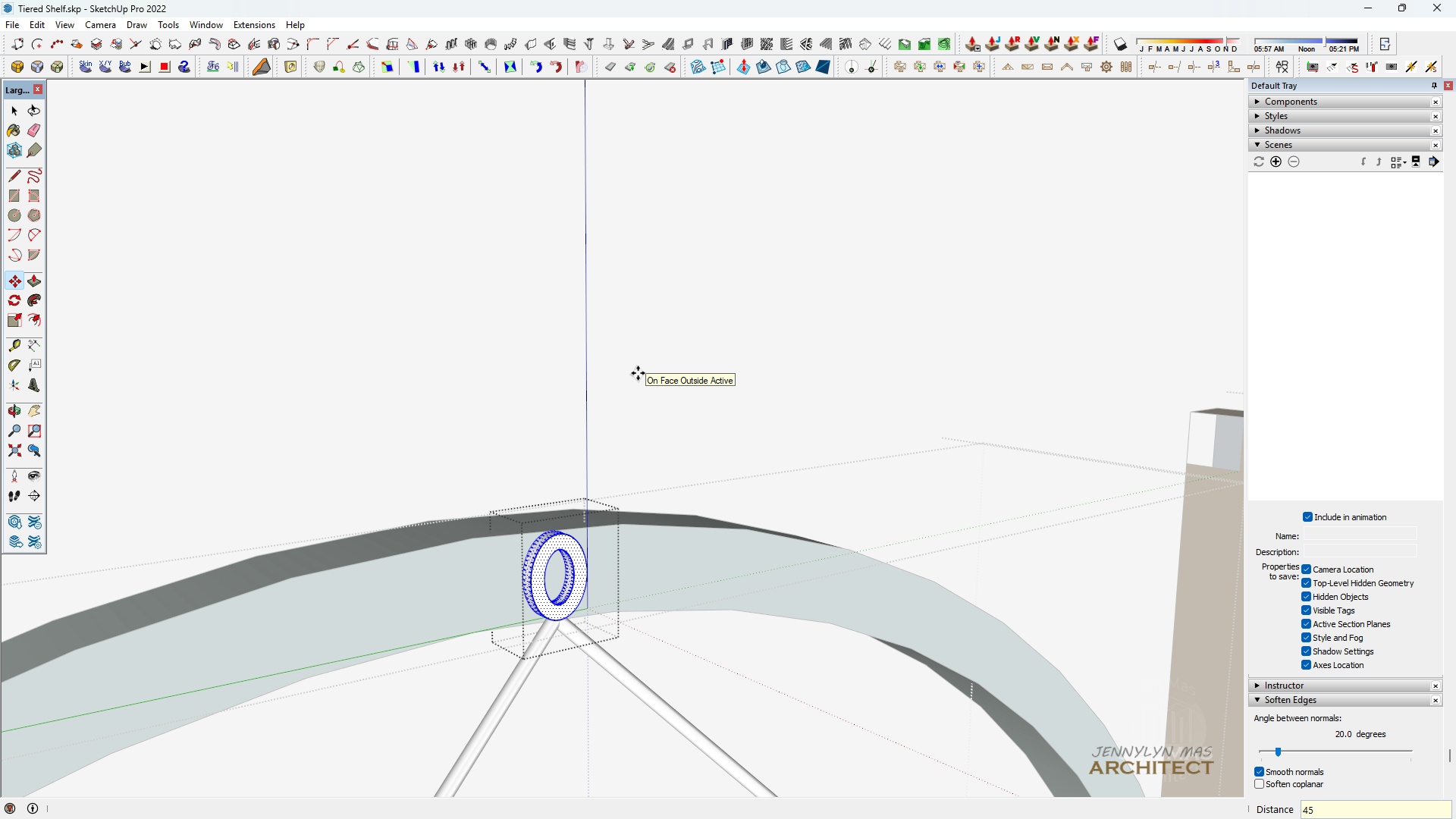 
key(Enter)
 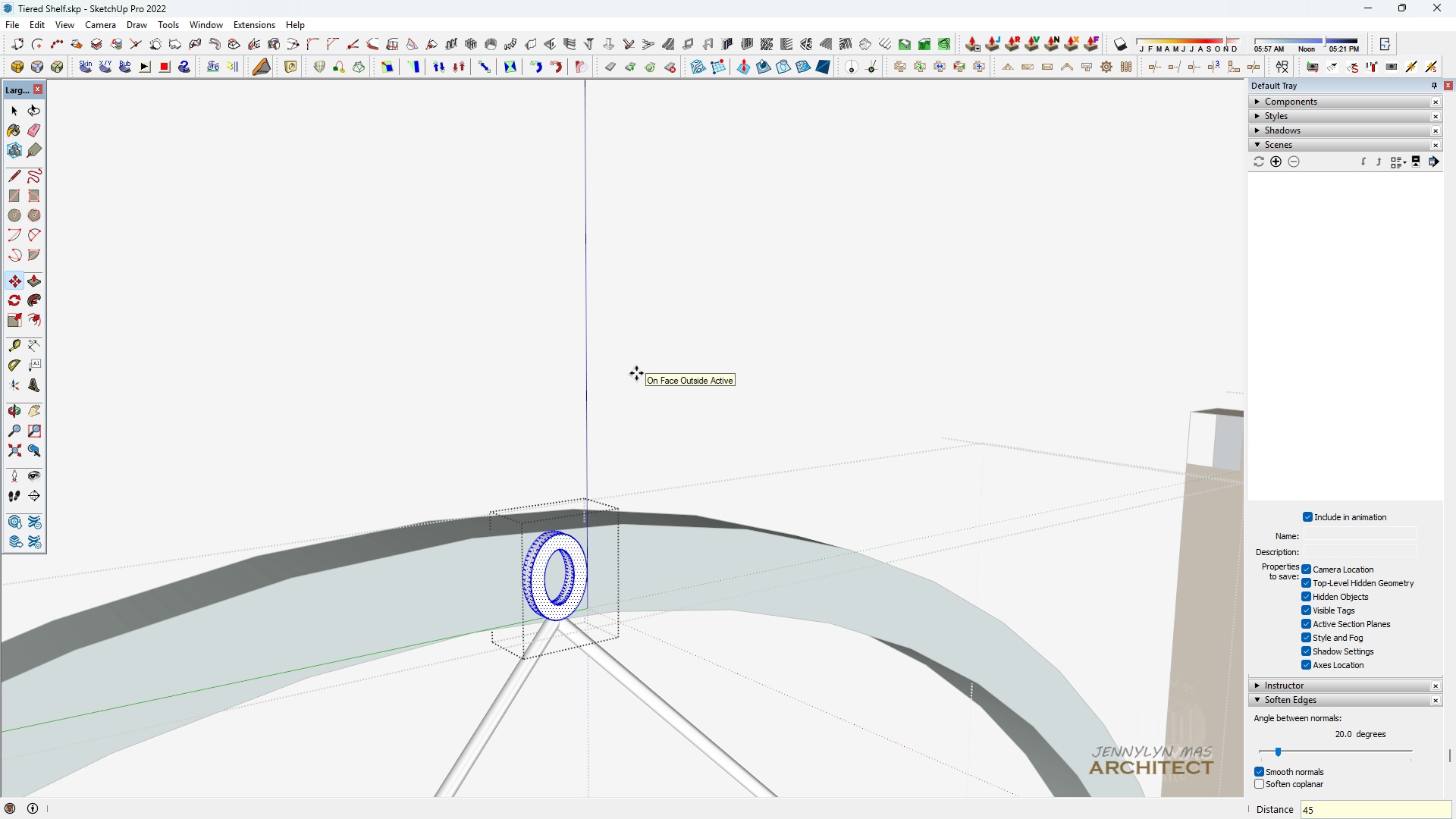 
scroll: coordinate [598, 491], scroll_direction: up, amount: 6.0
 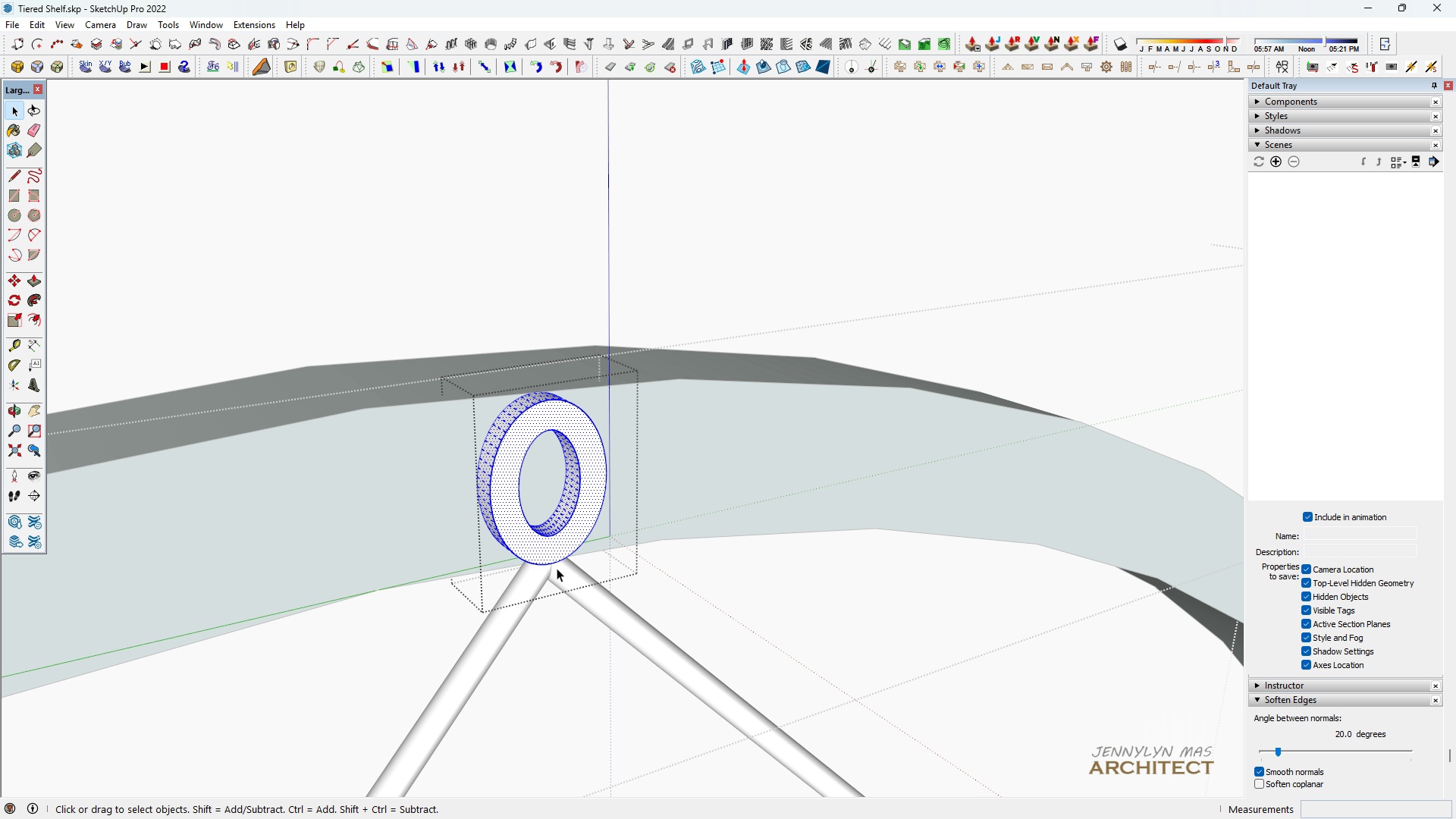 
key(Space)
 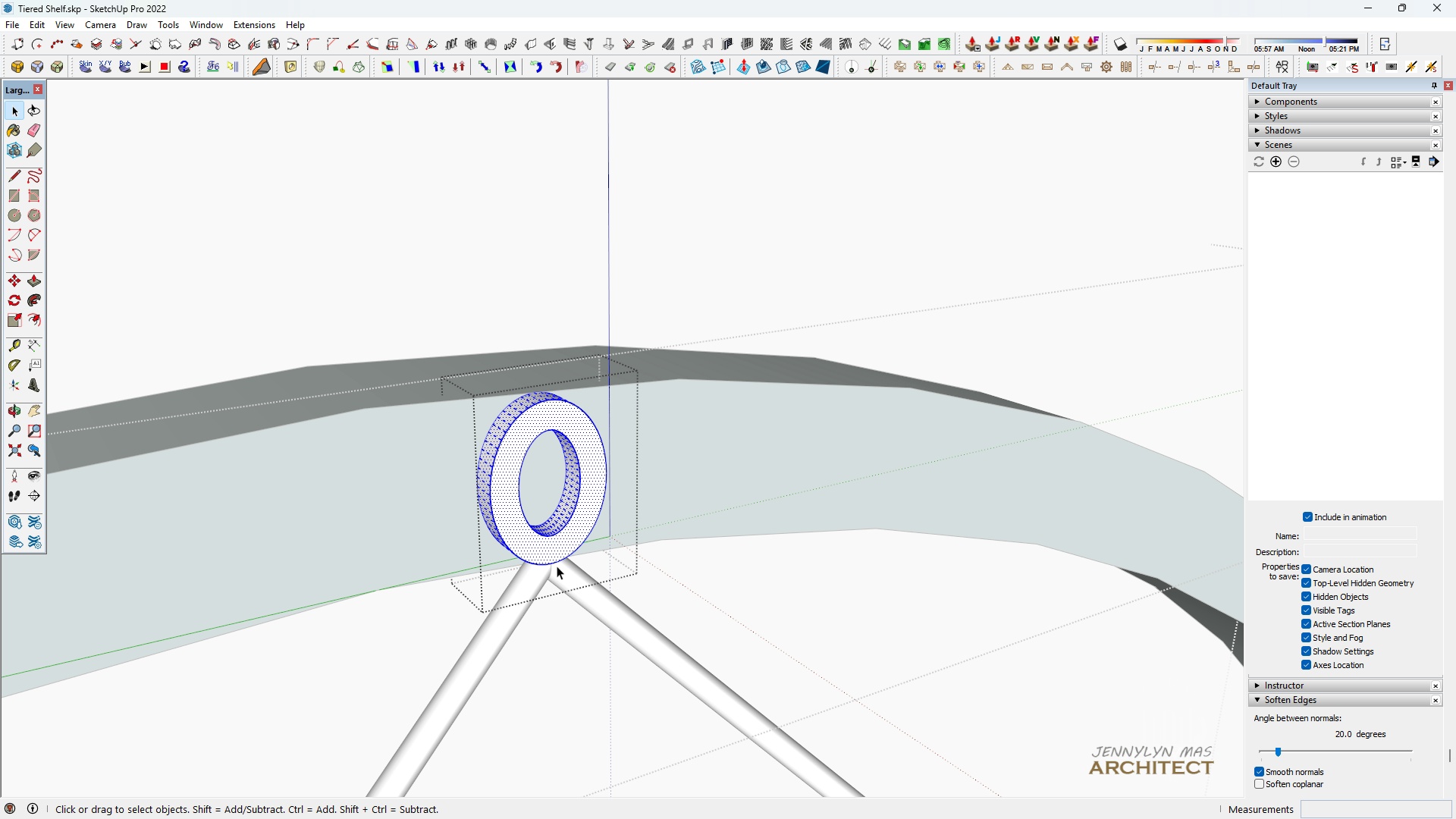 
key(B)
 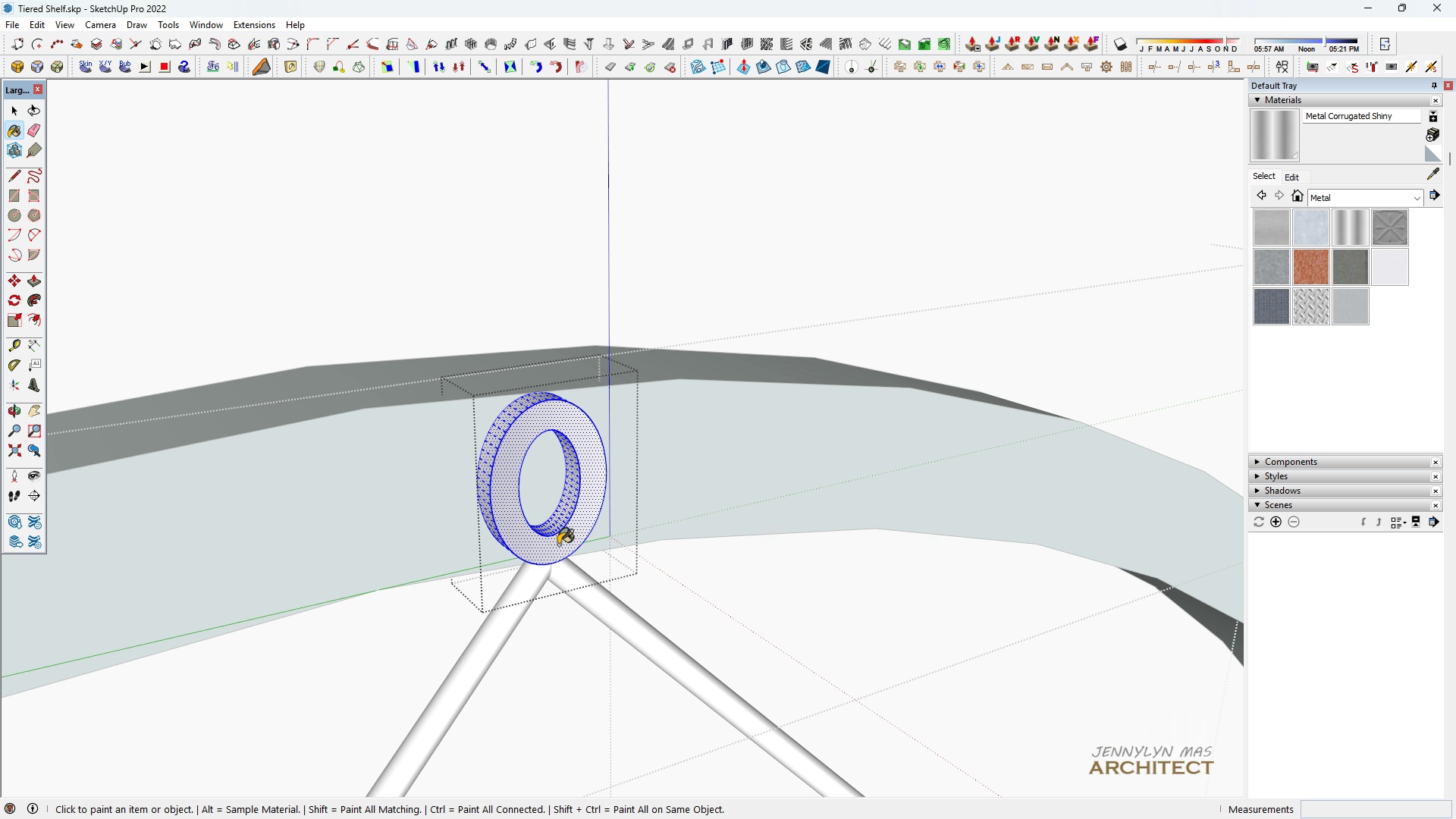 
double_click([558, 544])
 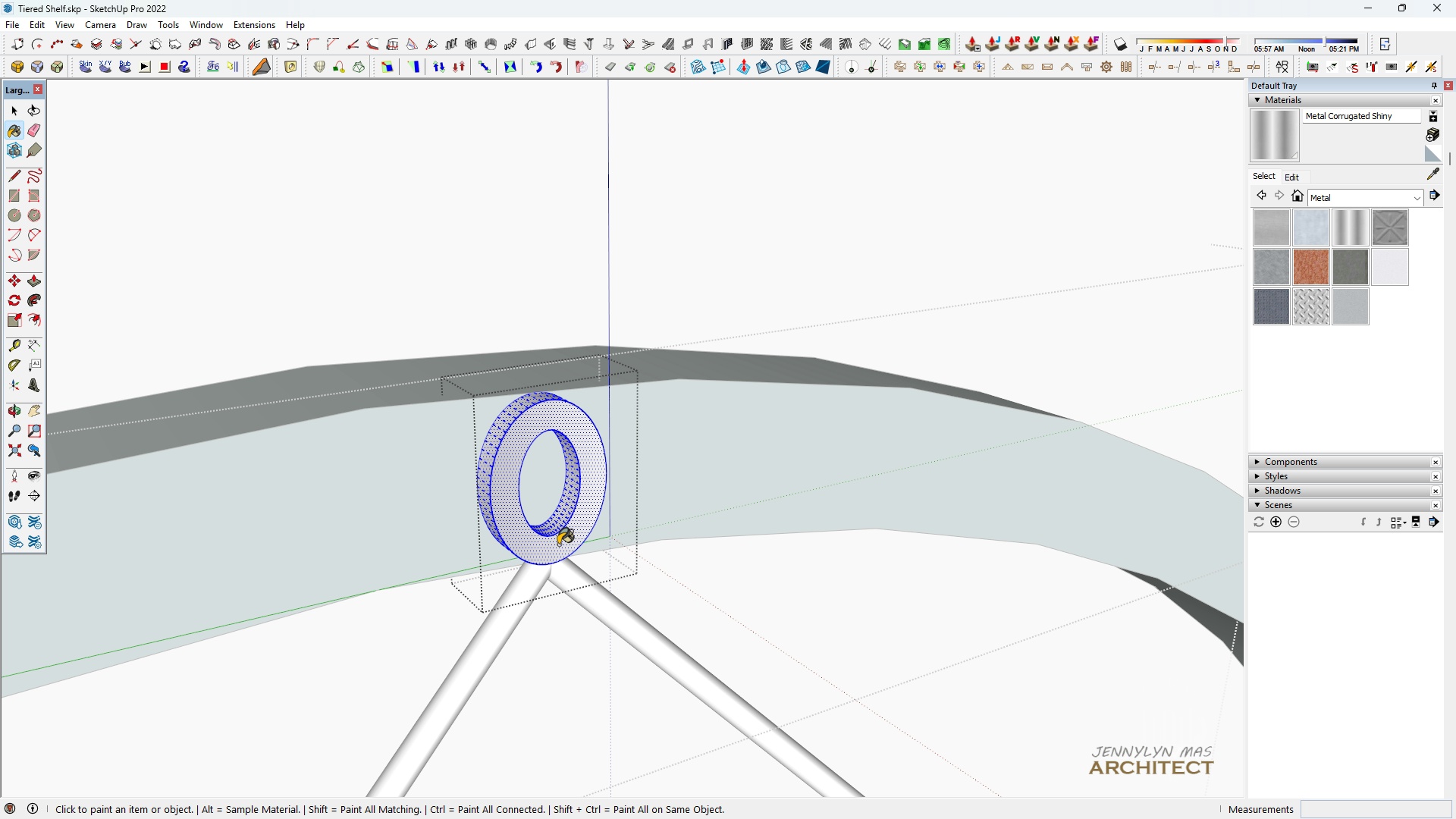 
triple_click([558, 544])
 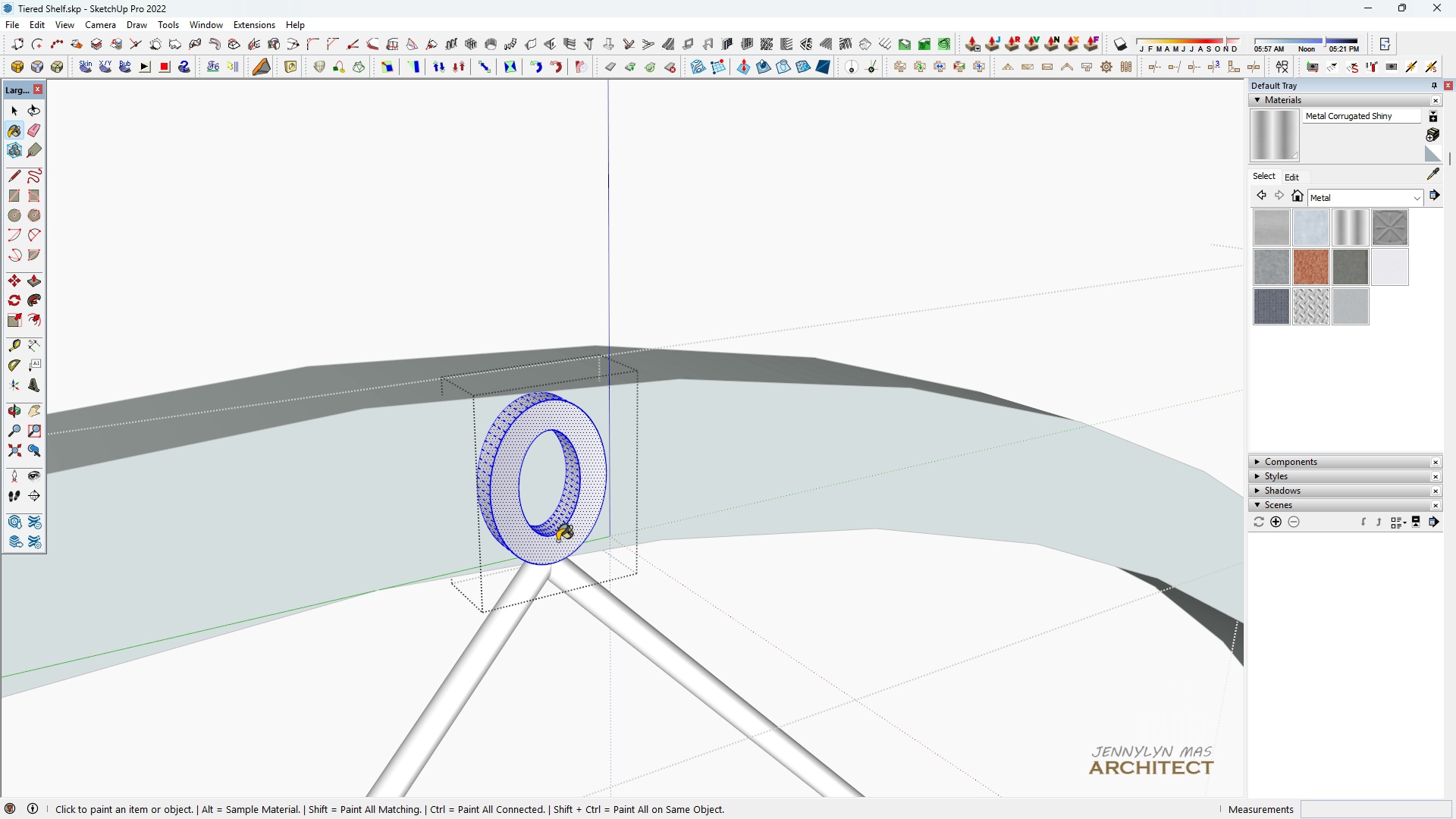 
type( )
key(Escape)
key(Escape)
key(Escape)
key(Escape)
type( hh )
 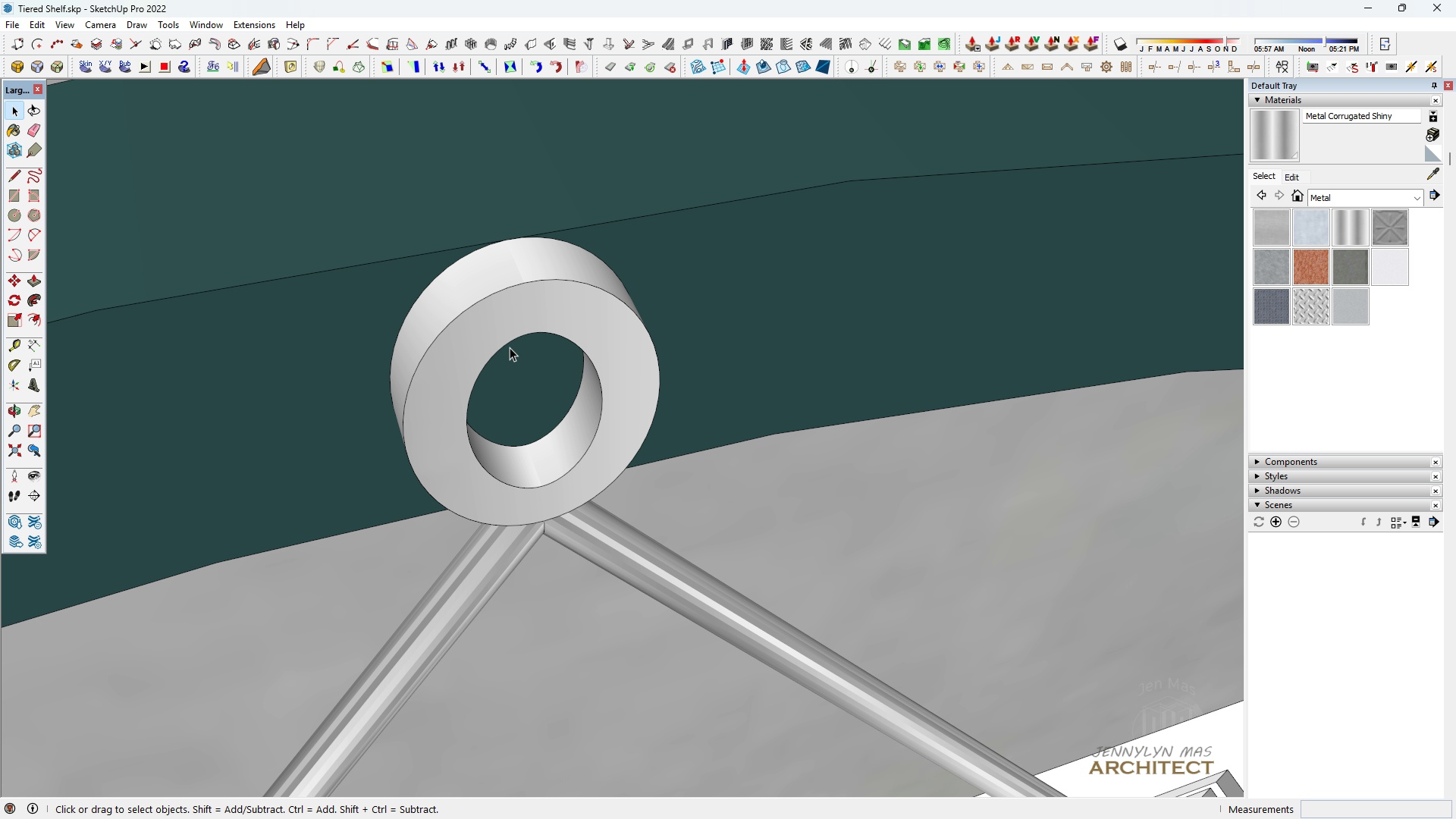 
scroll: coordinate [518, 376], scroll_direction: up, amount: 6.0
 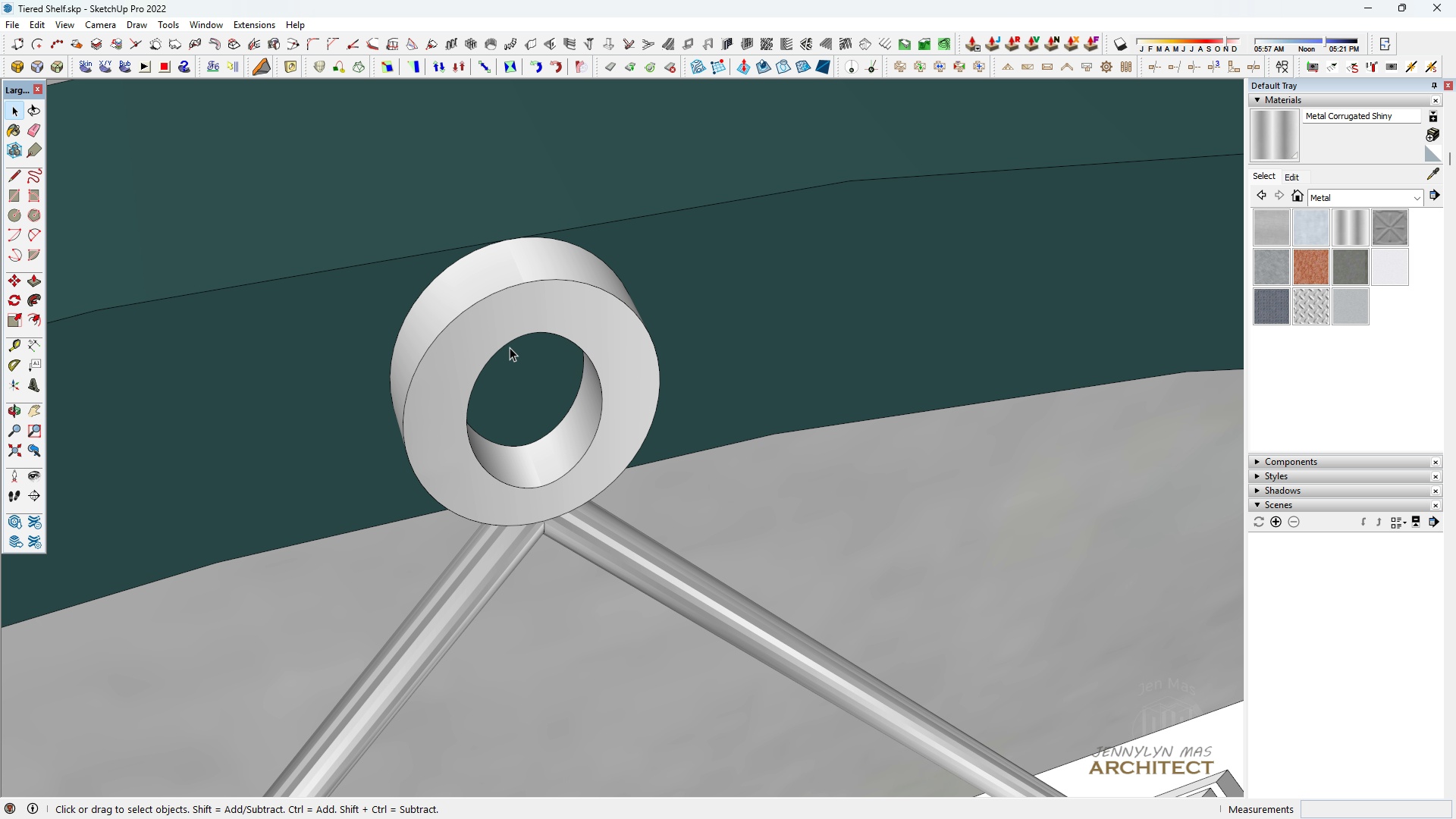 
left_click([507, 329])
 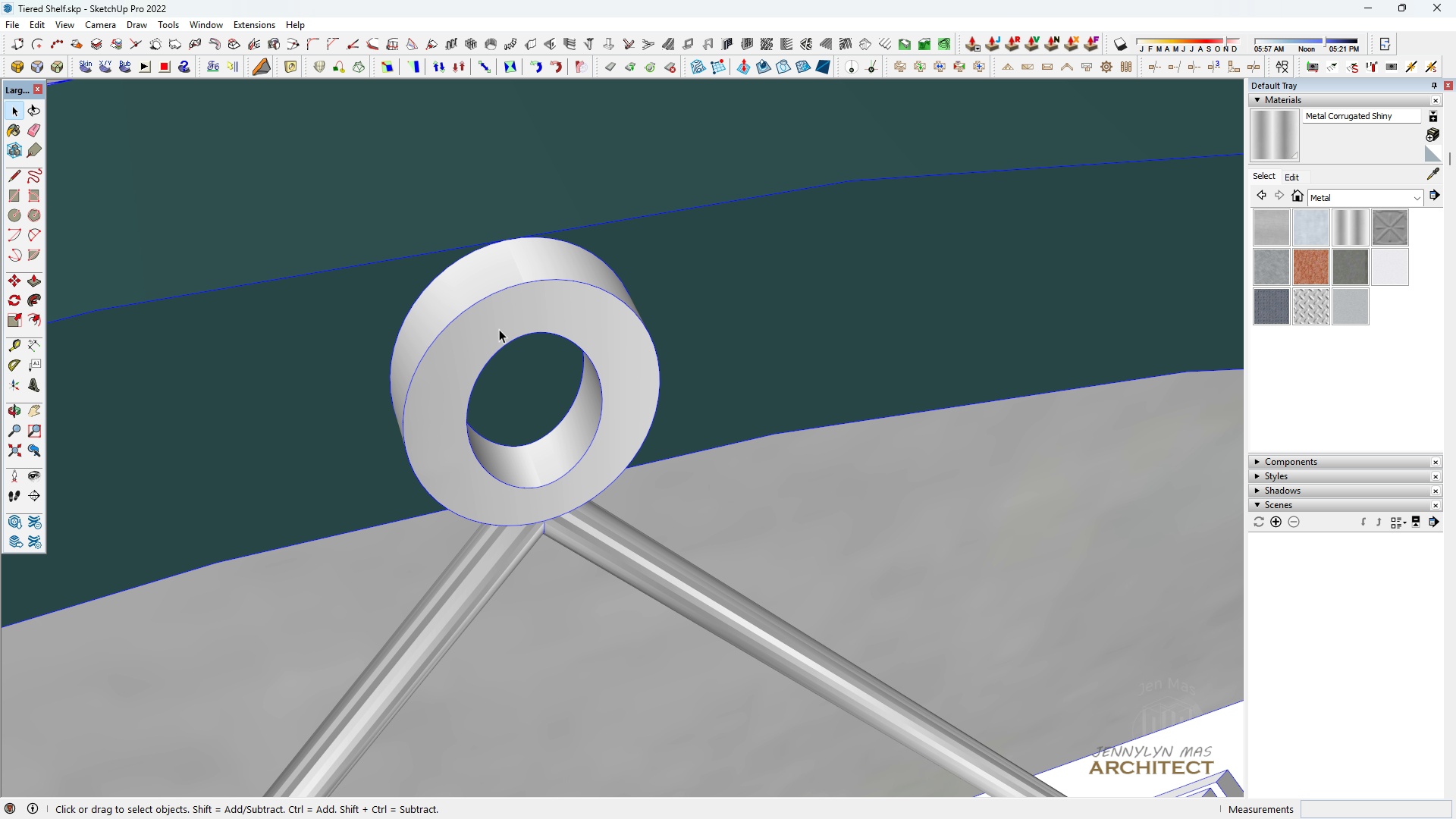 
scroll: coordinate [475, 330], scroll_direction: down, amount: 5.0
 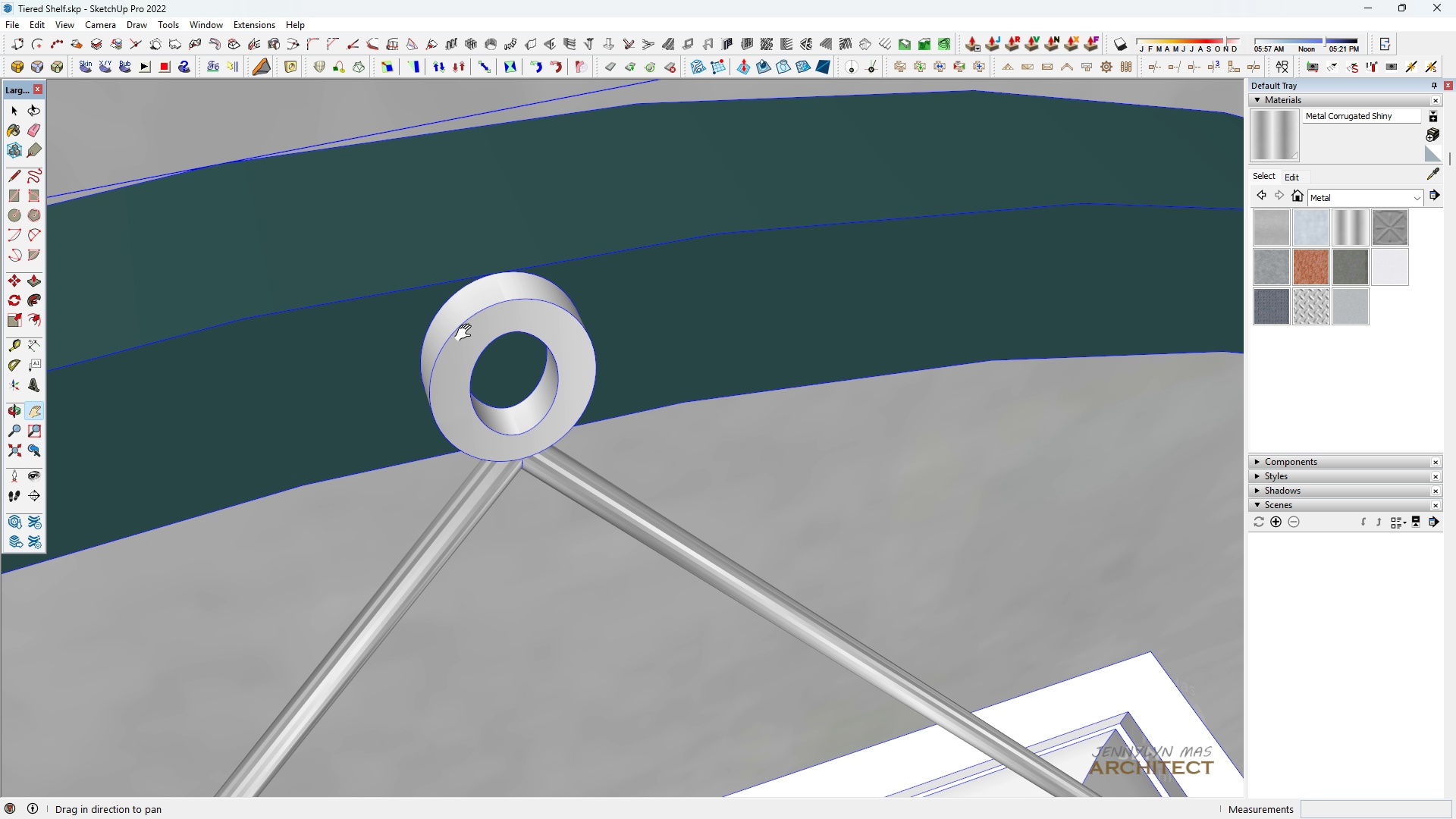 
key(H)
 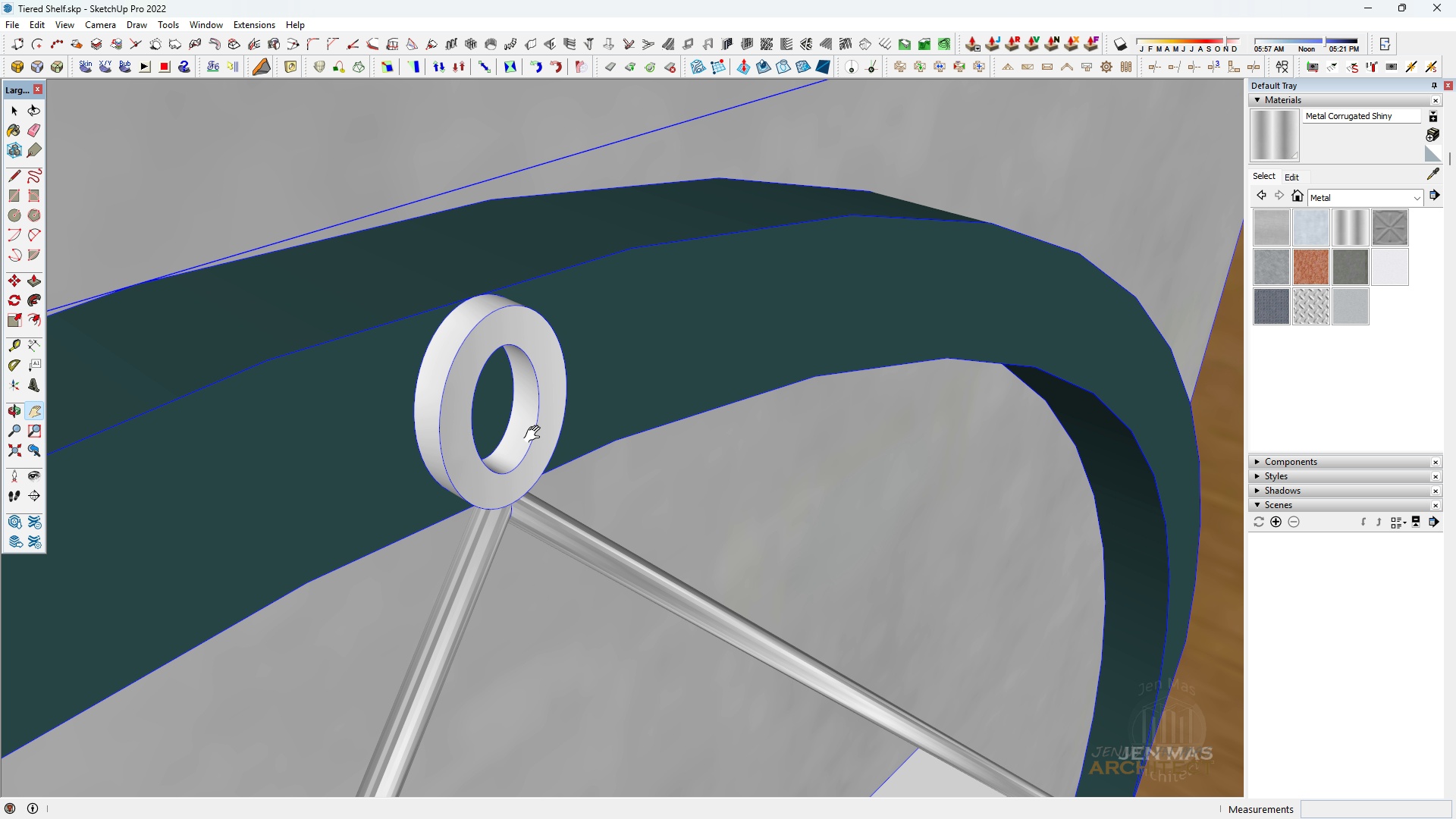 
scroll: coordinate [517, 507], scroll_direction: up, amount: 8.0
 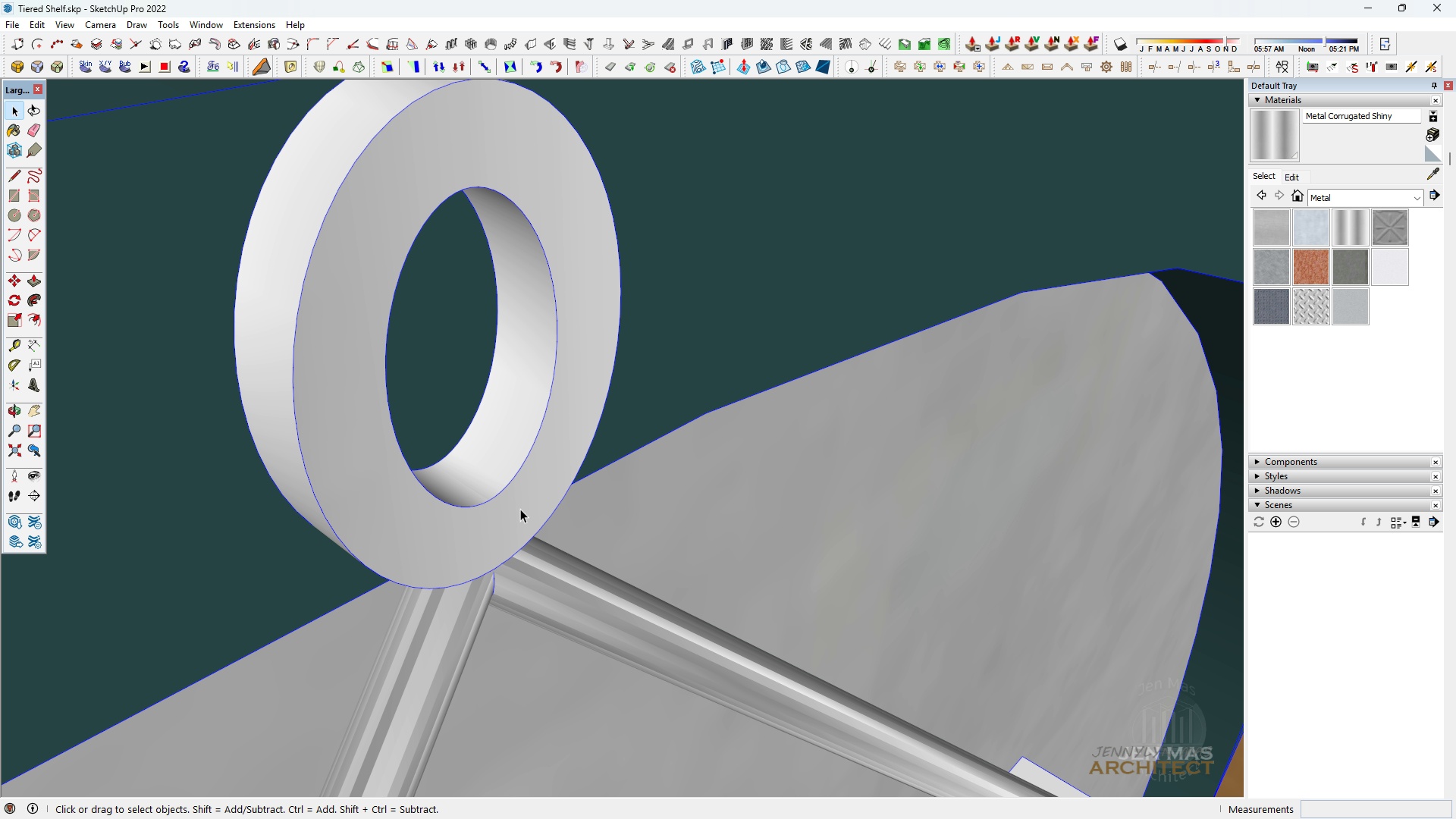 
key(Space)
 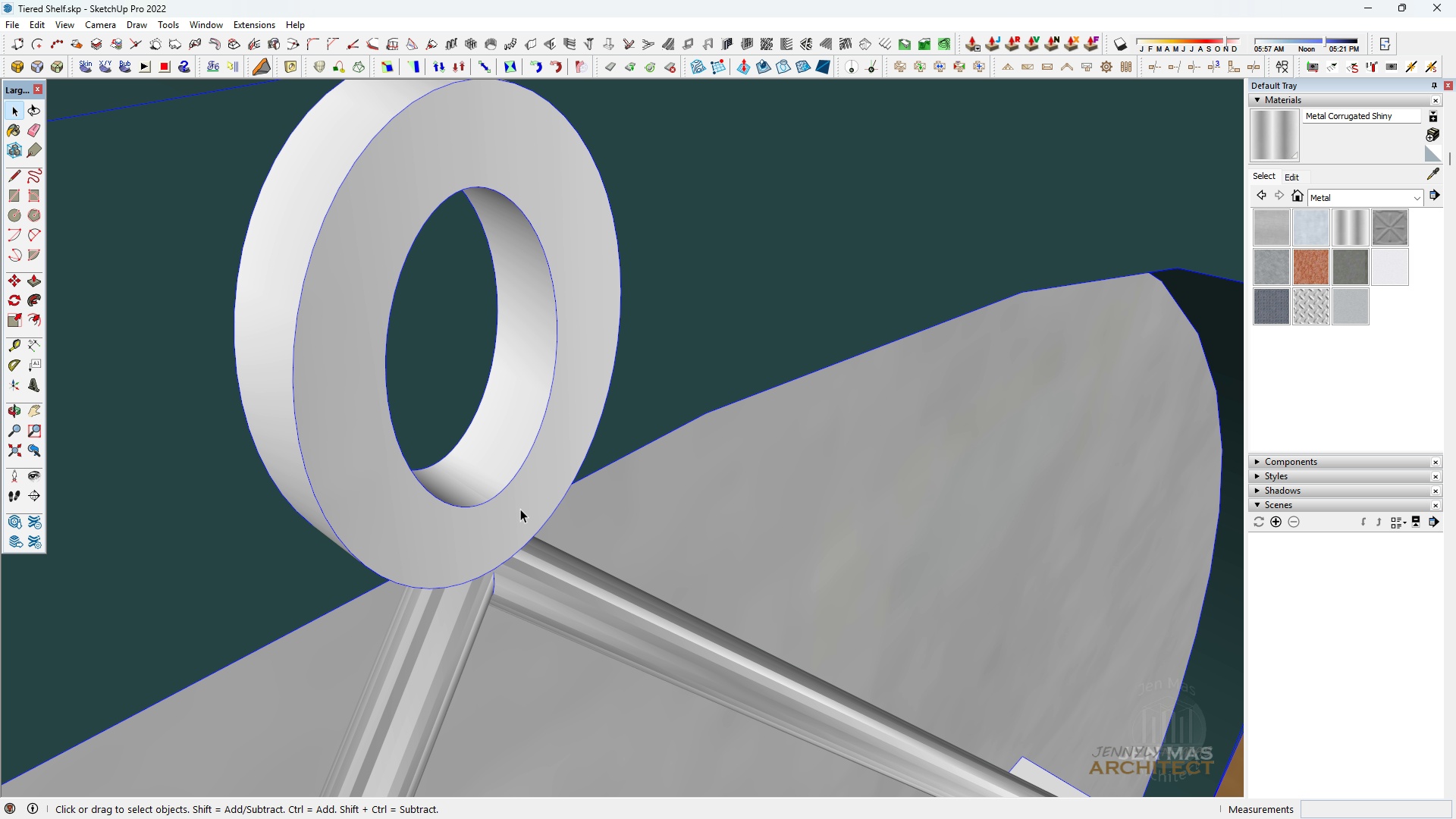 
double_click([520, 509])
 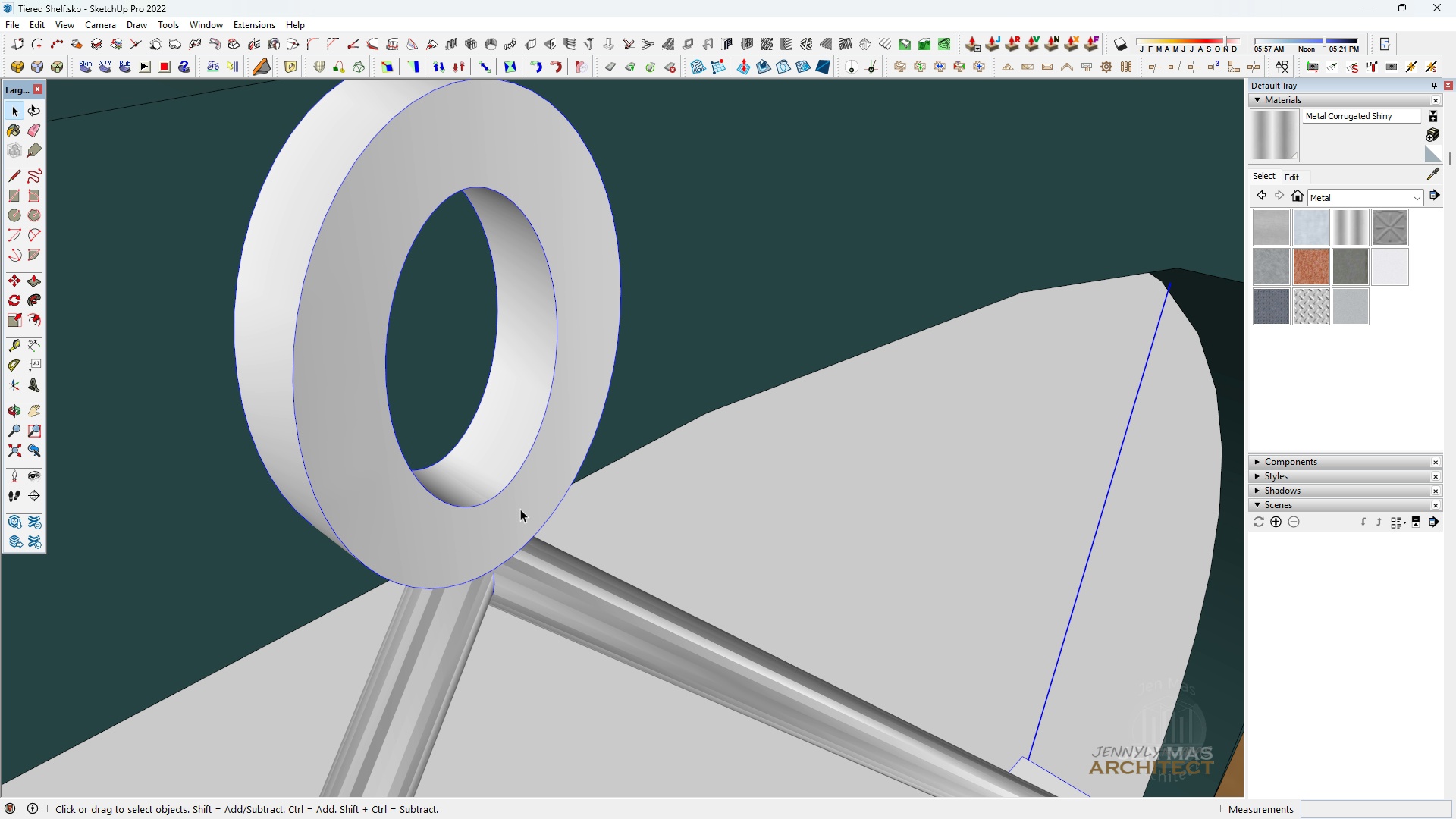 
triple_click([520, 509])
 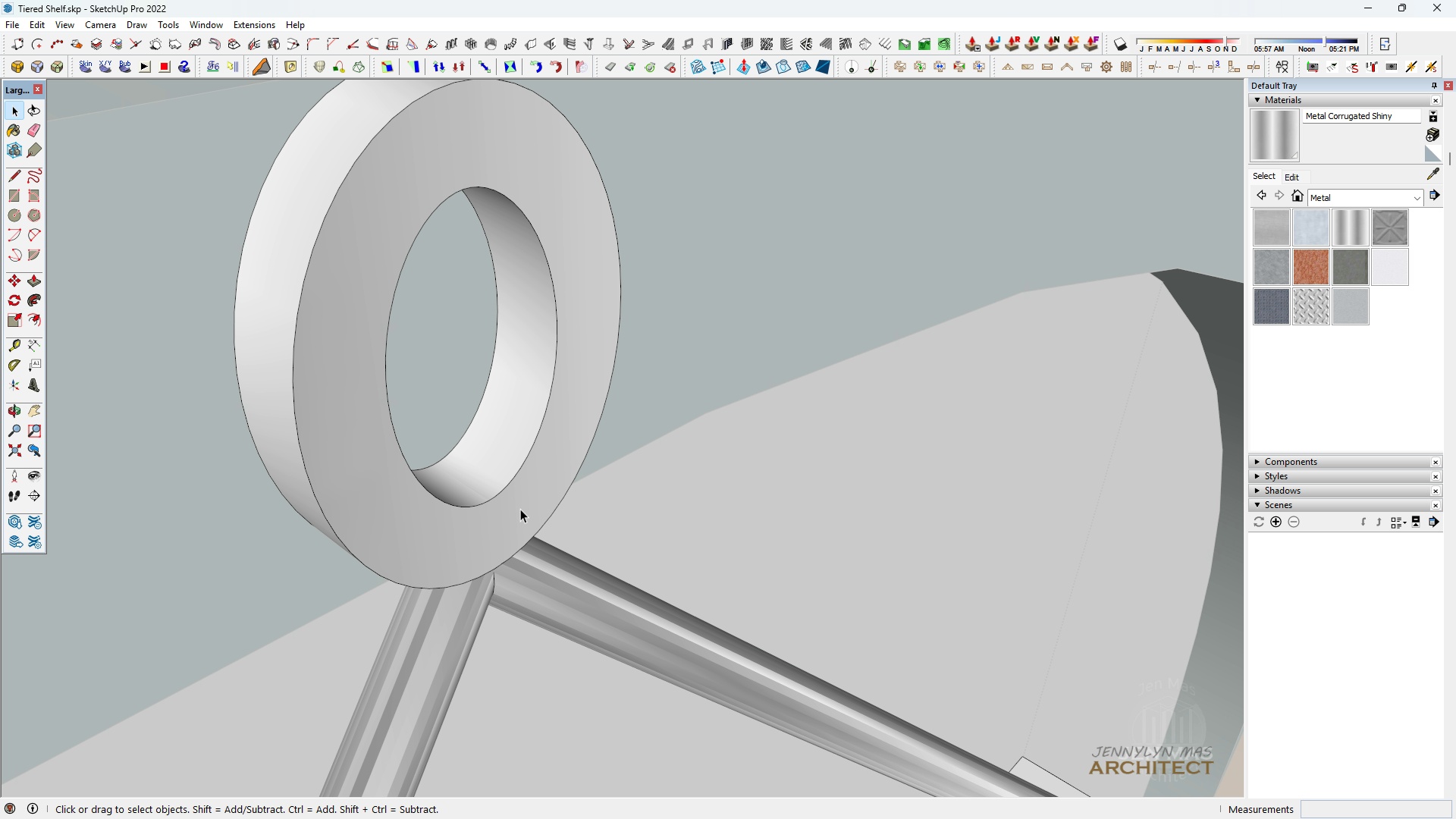 
triple_click([520, 509])
 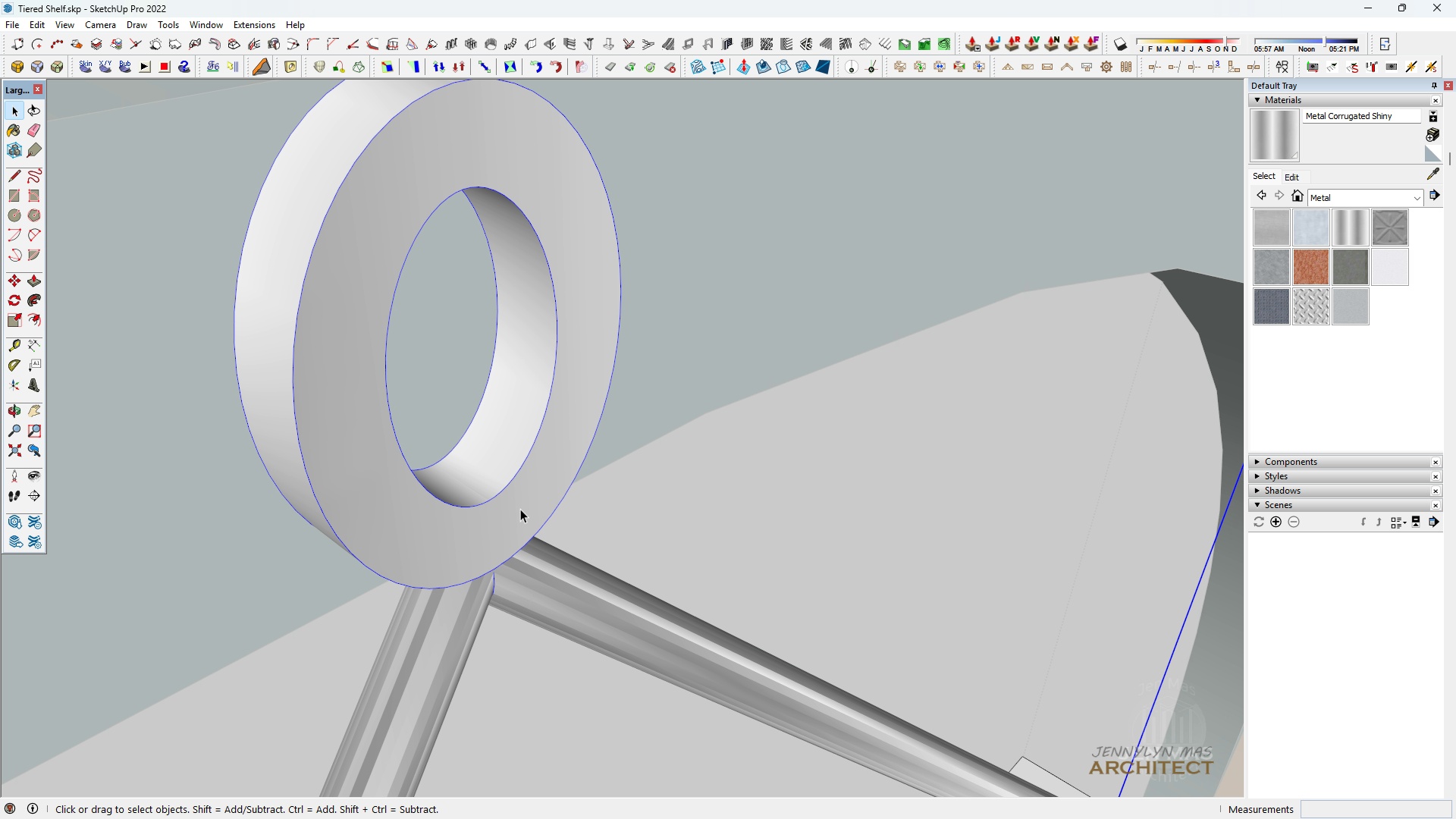 
triple_click([520, 509])
 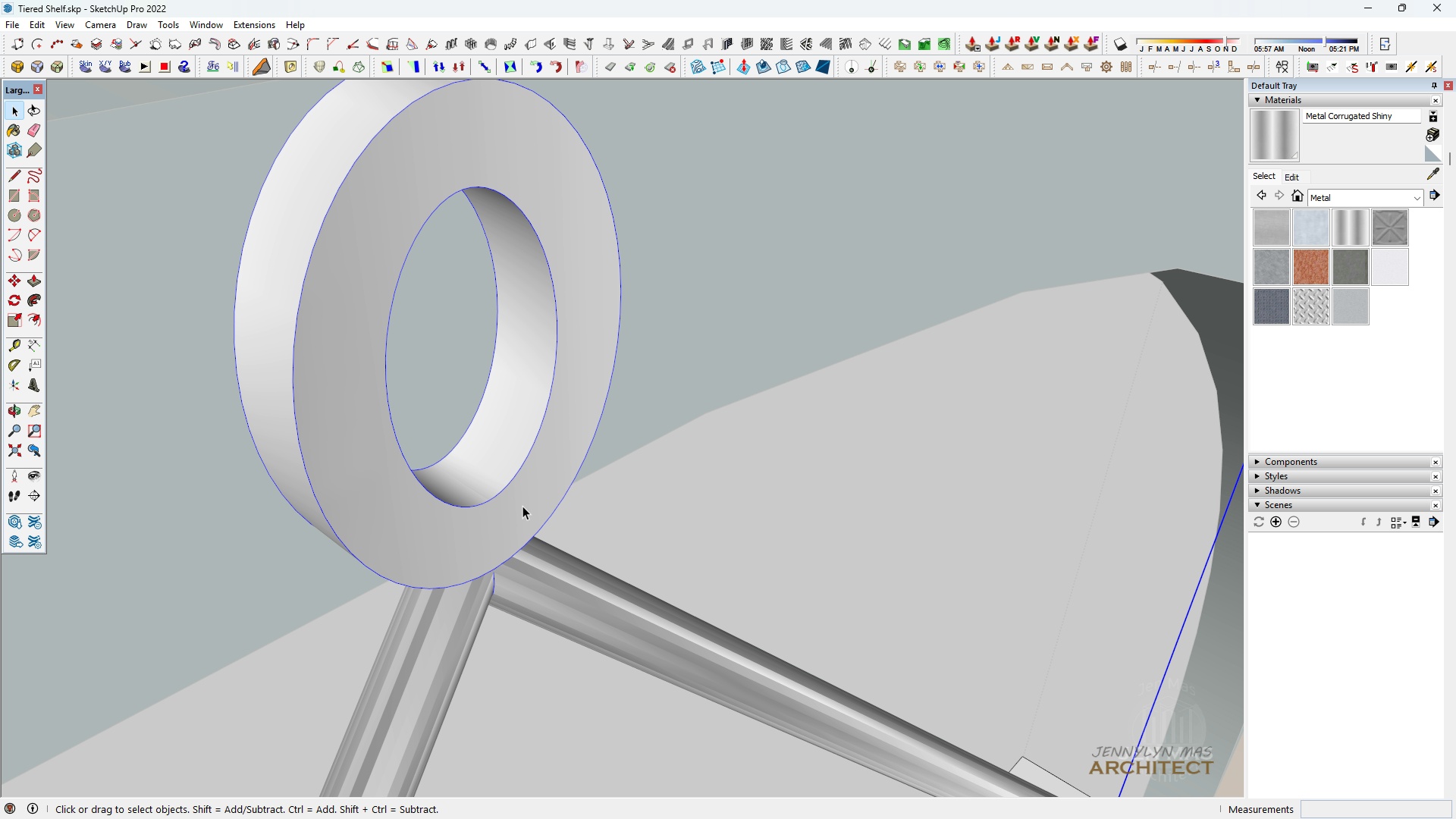 
triple_click([522, 506])
 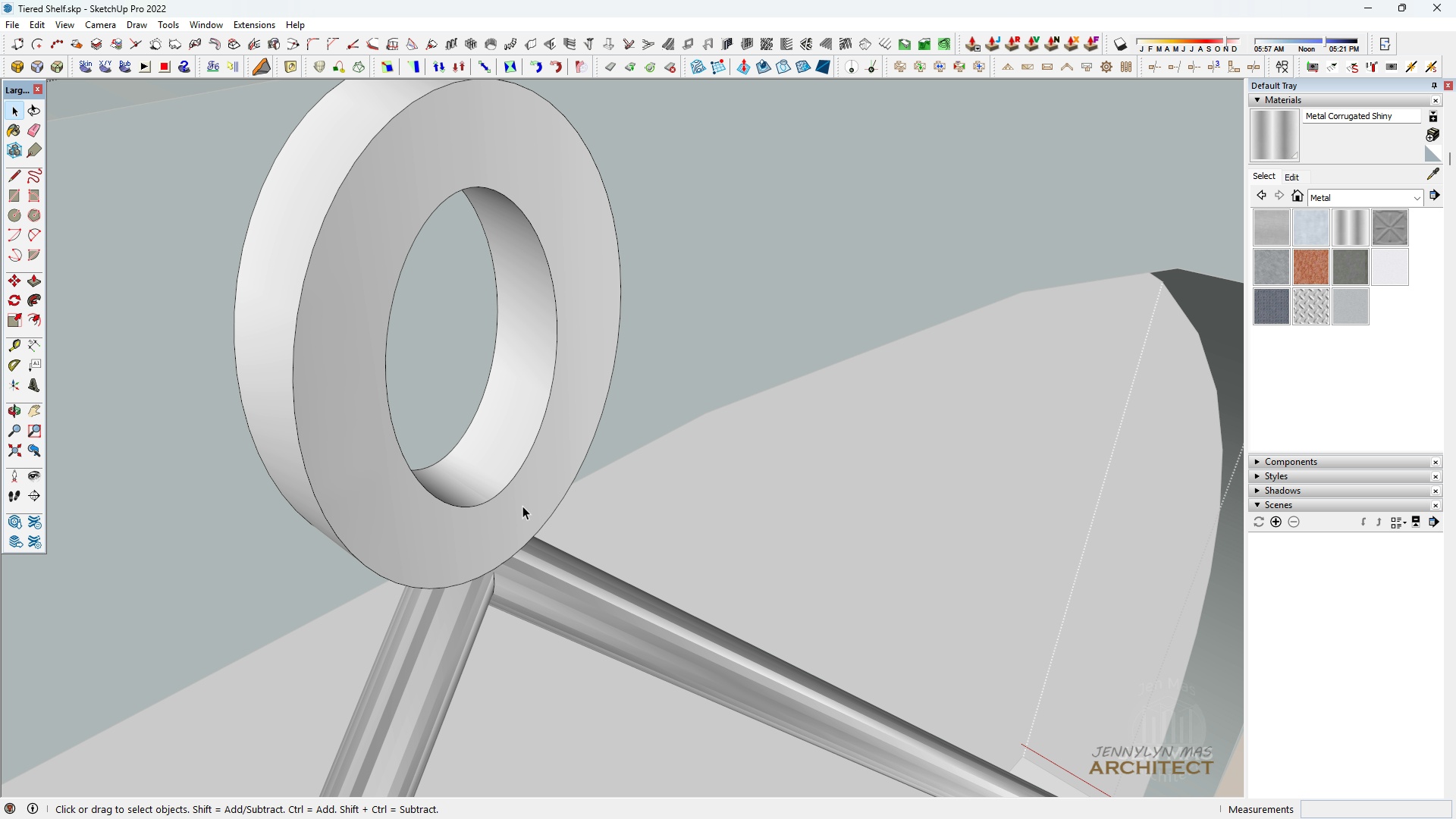 
triple_click([522, 506])
 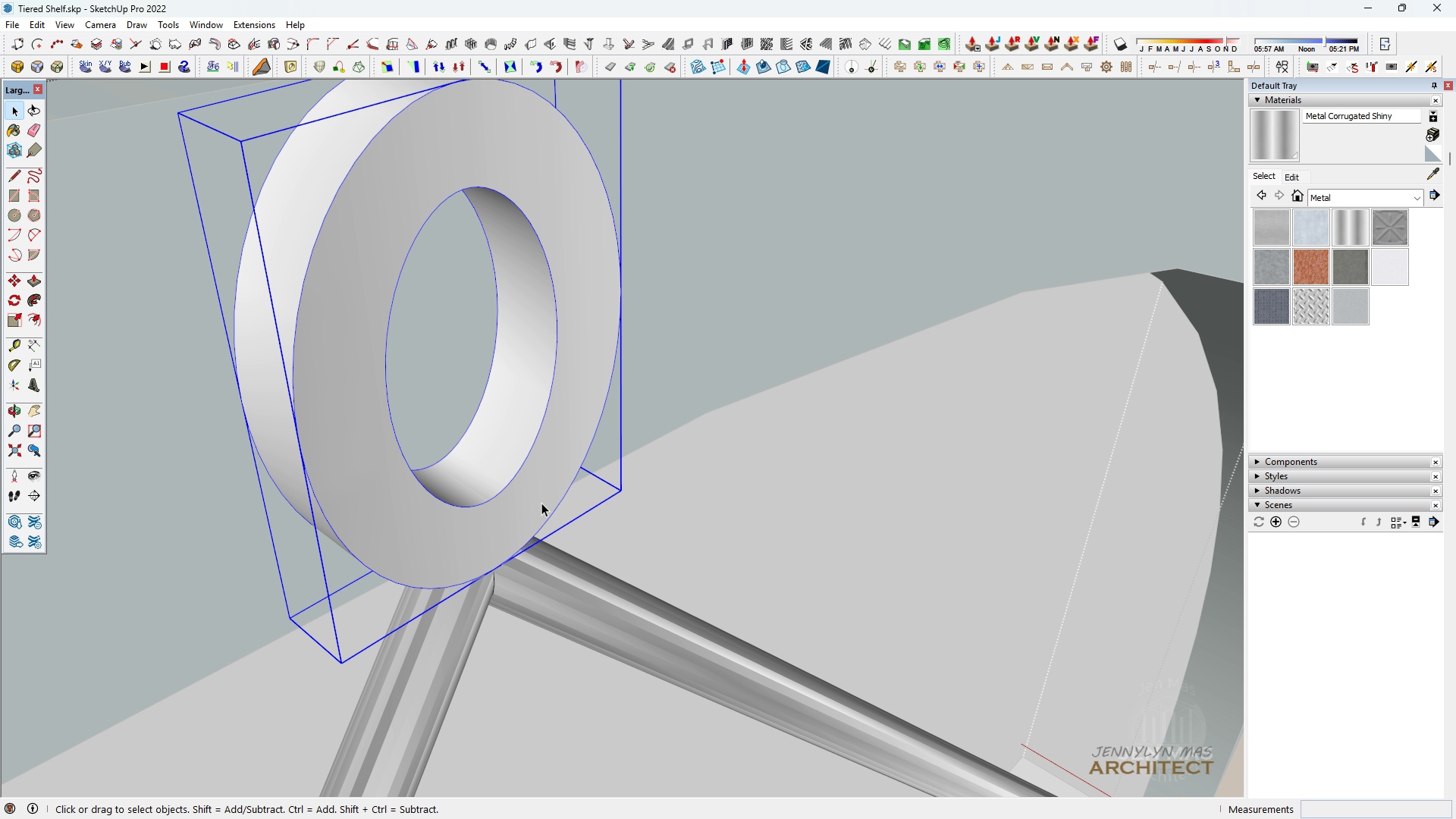 
triple_click([541, 503])
 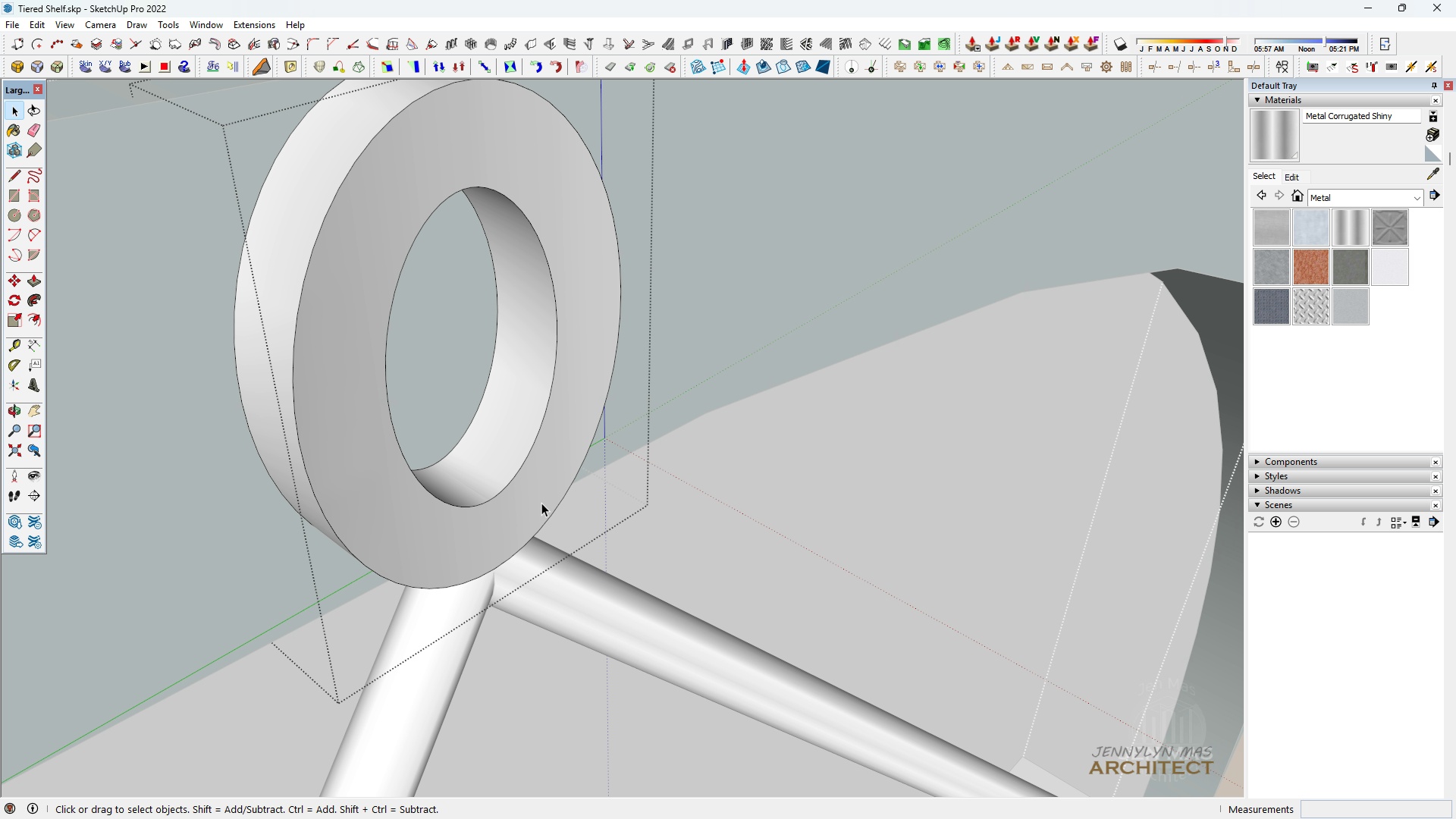 
triple_click([541, 503])
 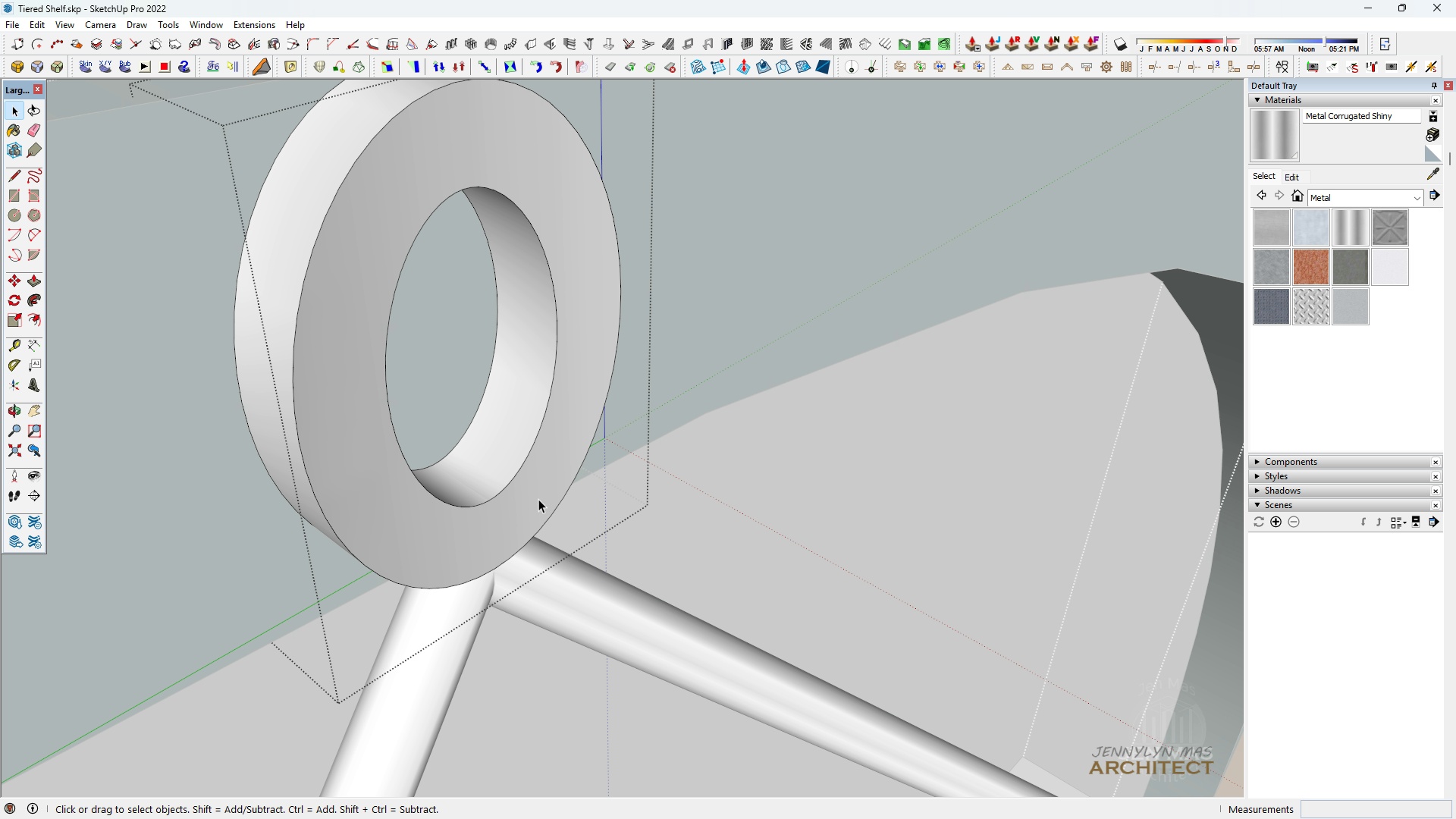 
scroll: coordinate [532, 496], scroll_direction: down, amount: 1.0
 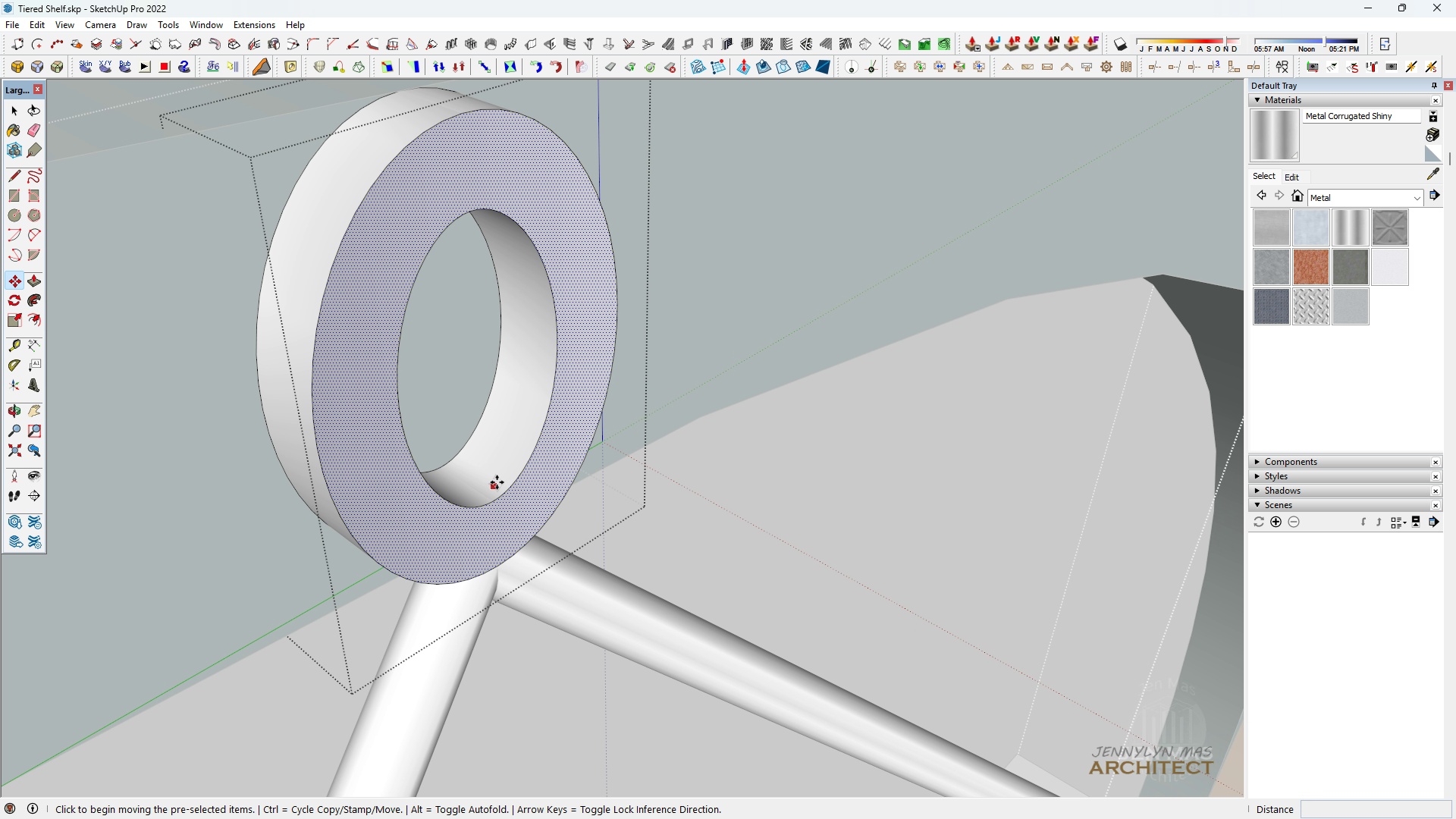 
left_click([532, 496])
 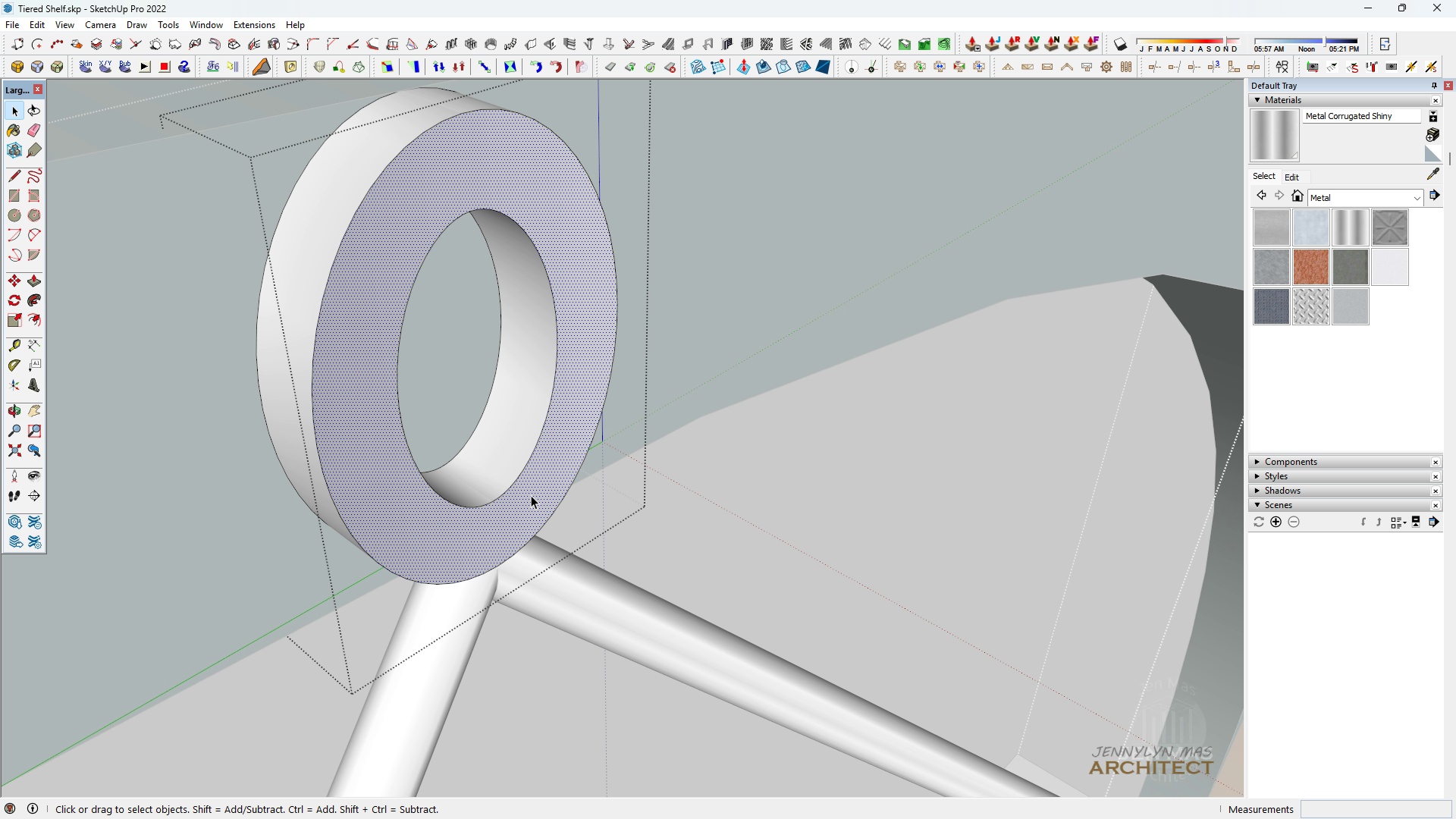 
key(M)
 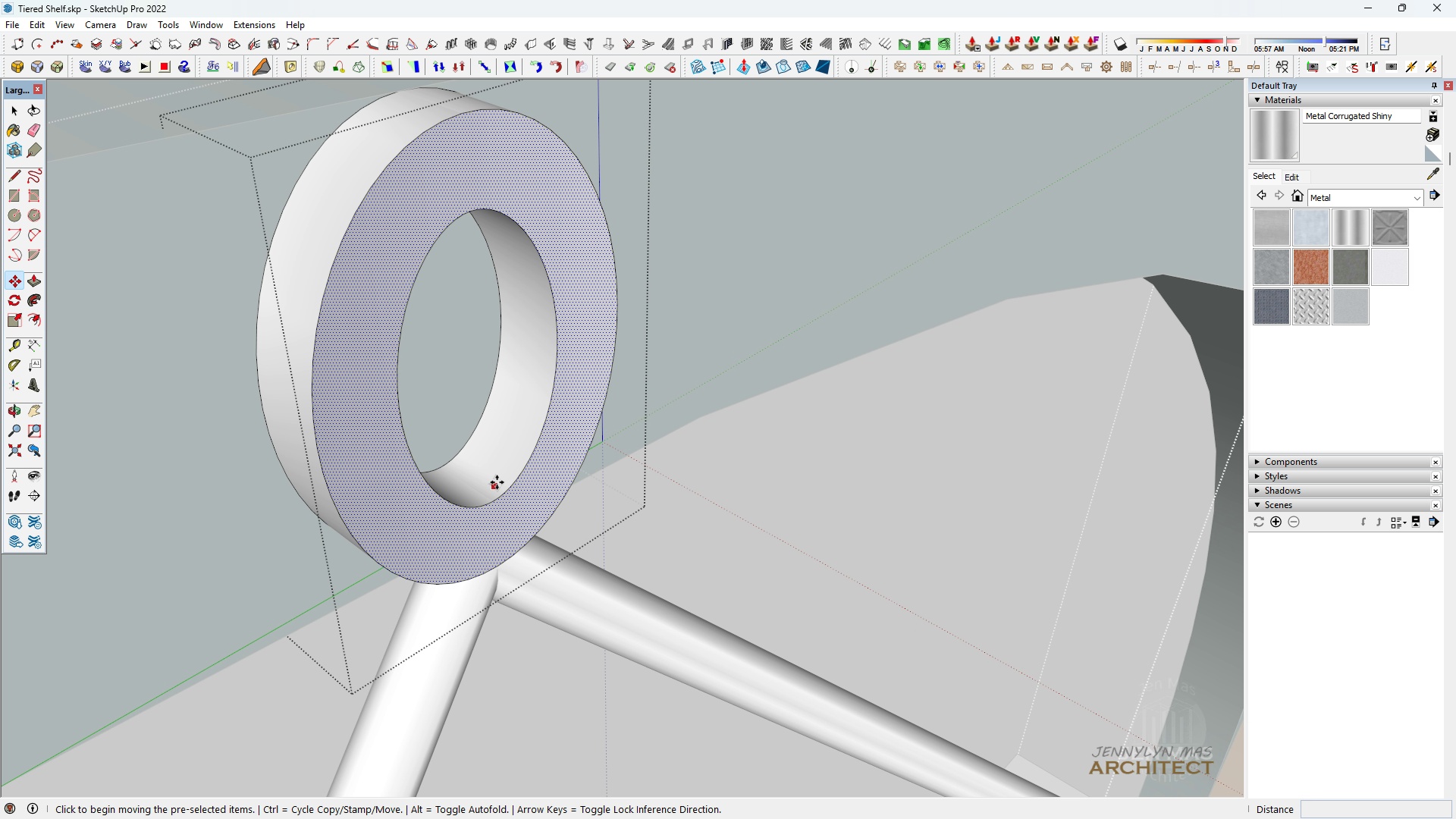 
key(Control+ControlLeft)
 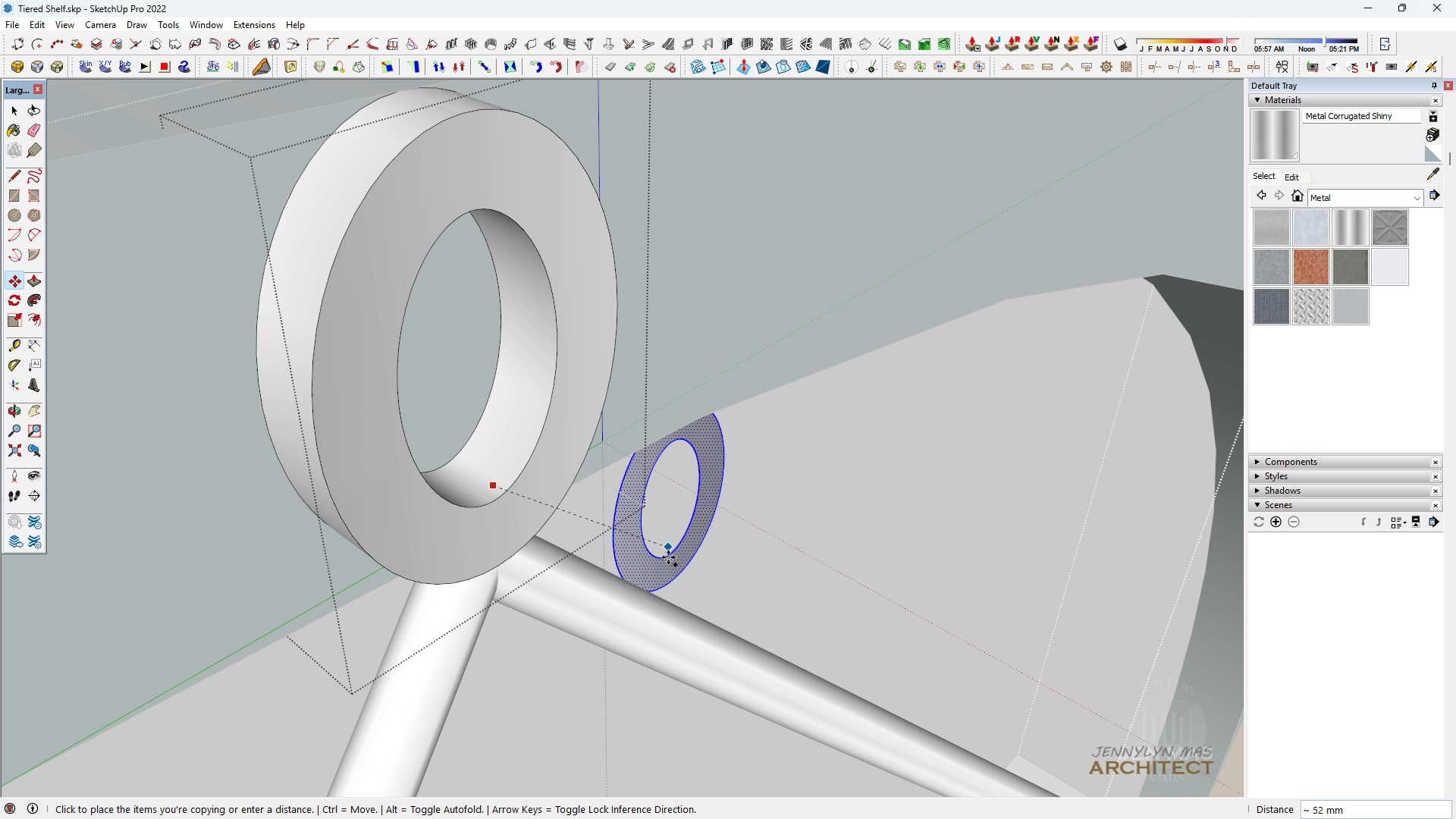 
scroll: coordinate [614, 529], scroll_direction: down, amount: 4.0
 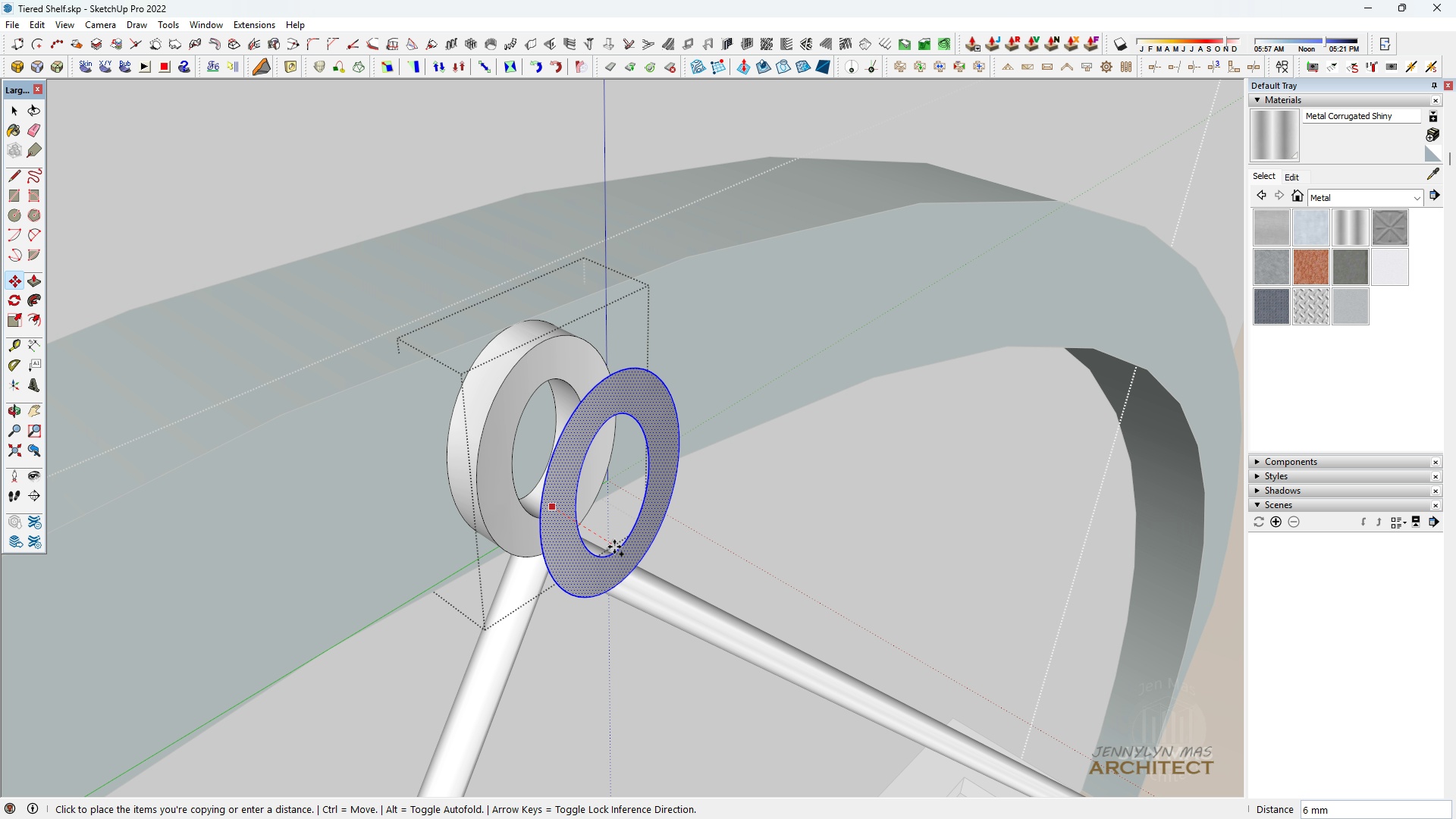 
left_click([614, 547])
 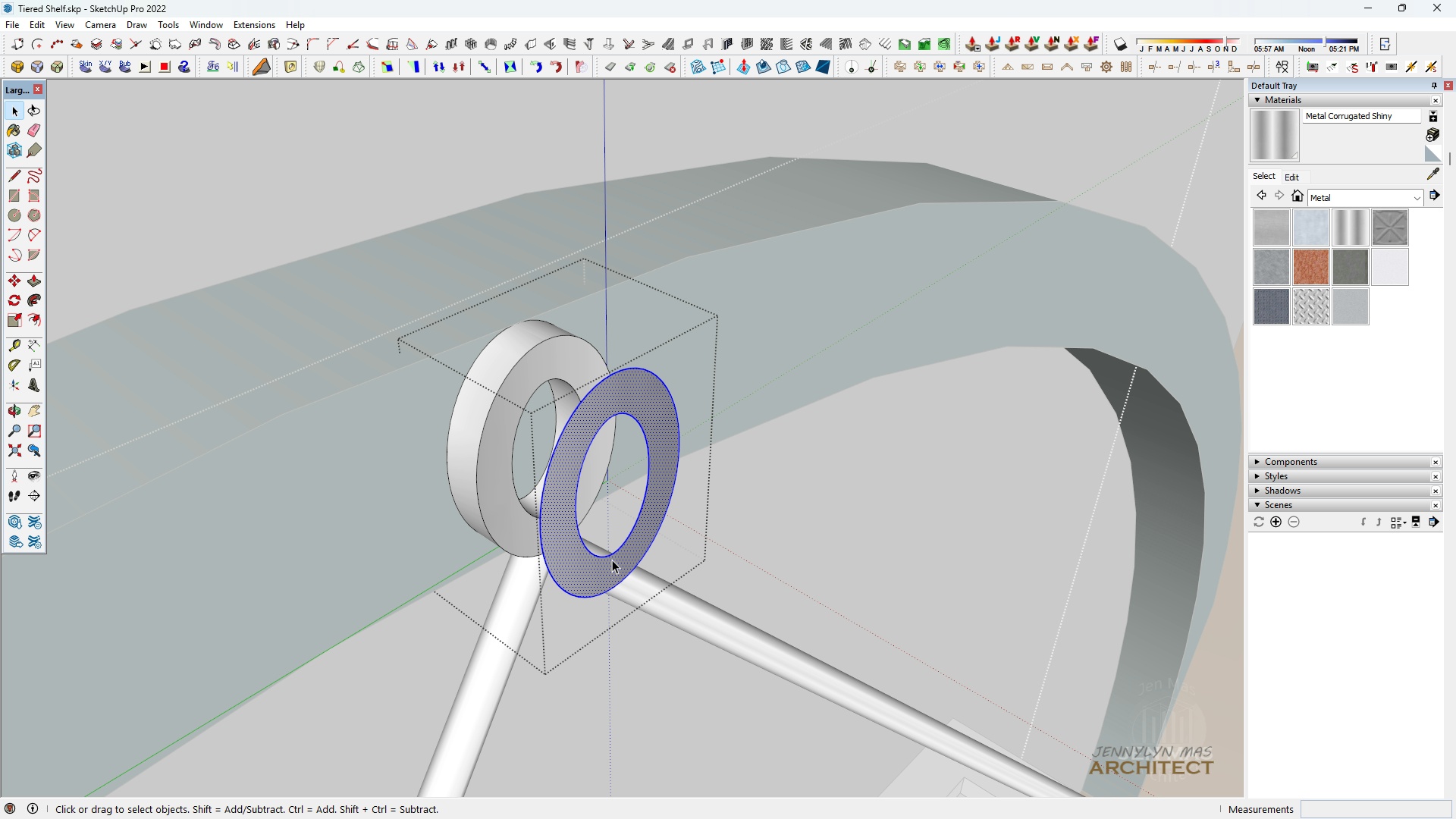 
key(Space)
 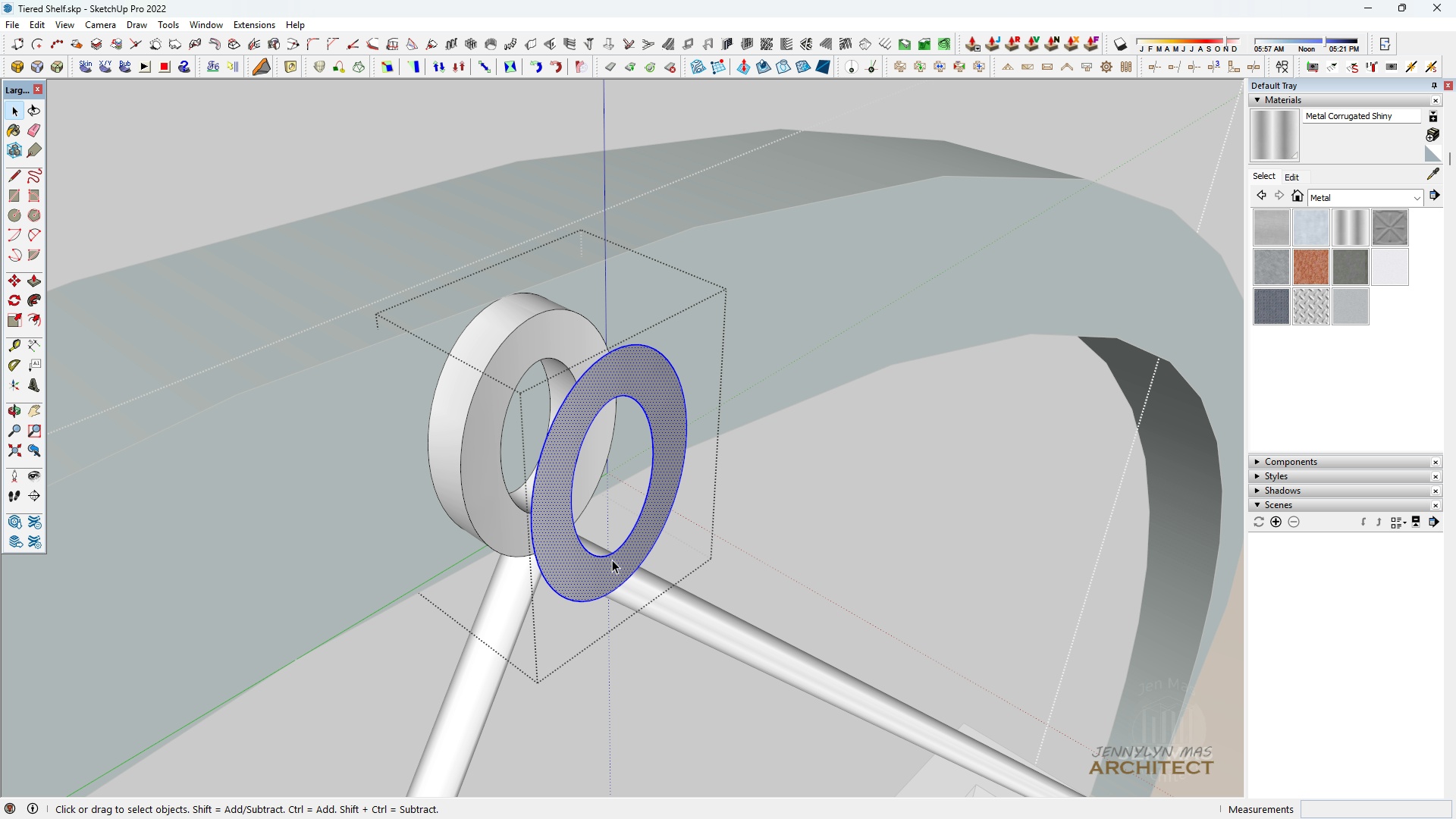 
scroll: coordinate [605, 576], scroll_direction: up, amount: 6.0
 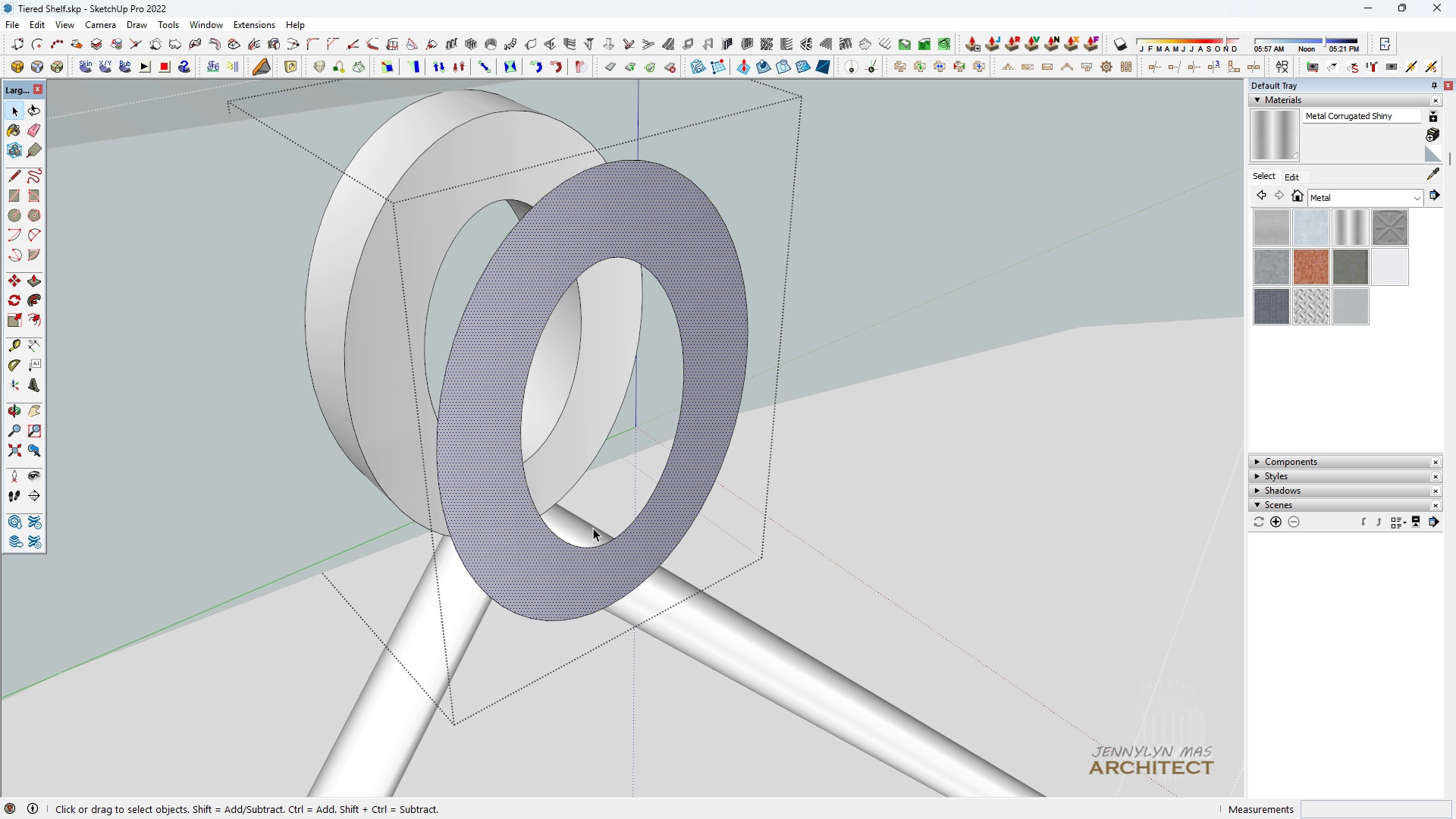 
left_click([617, 564])
 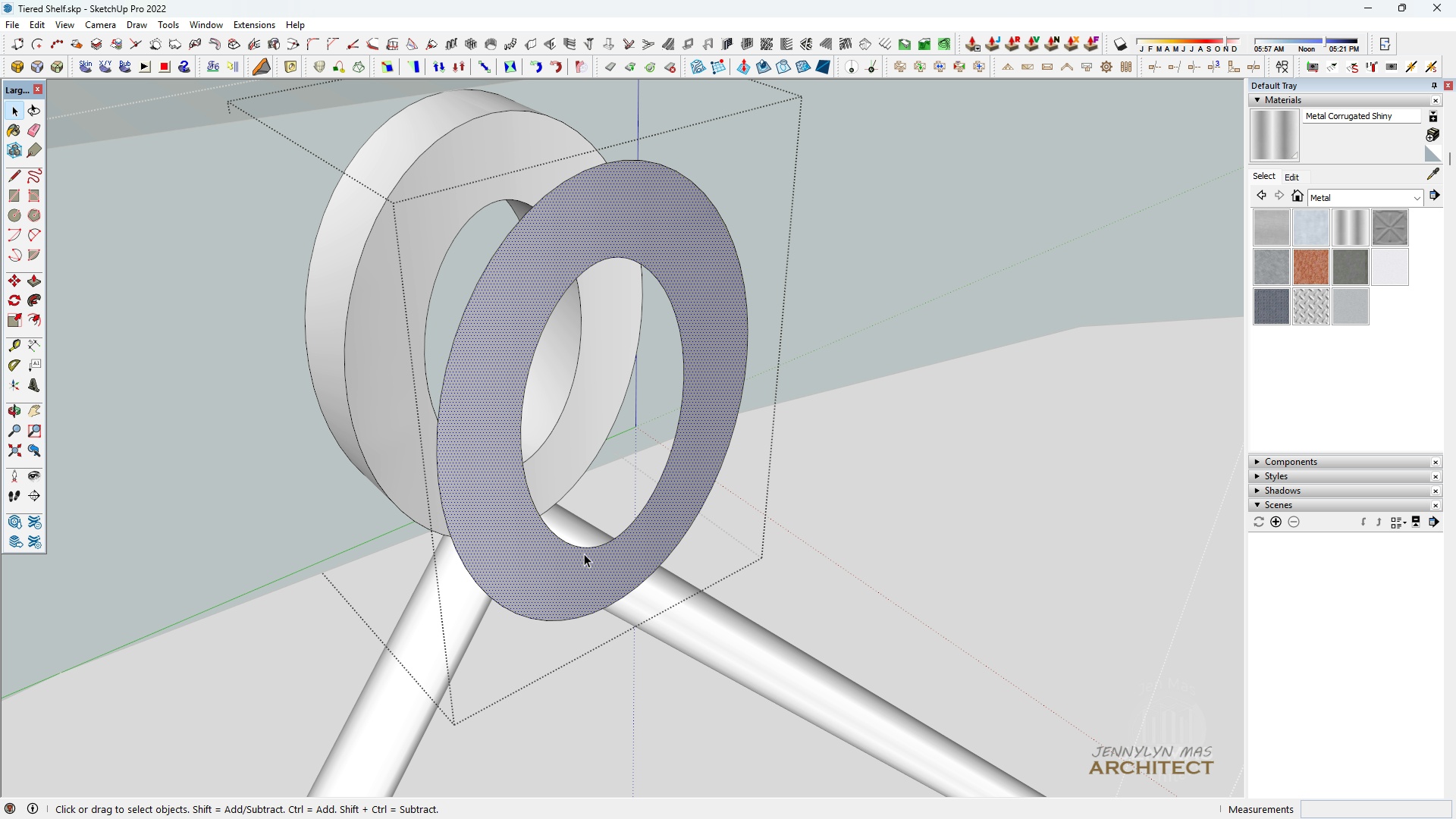 
key(Delete)
 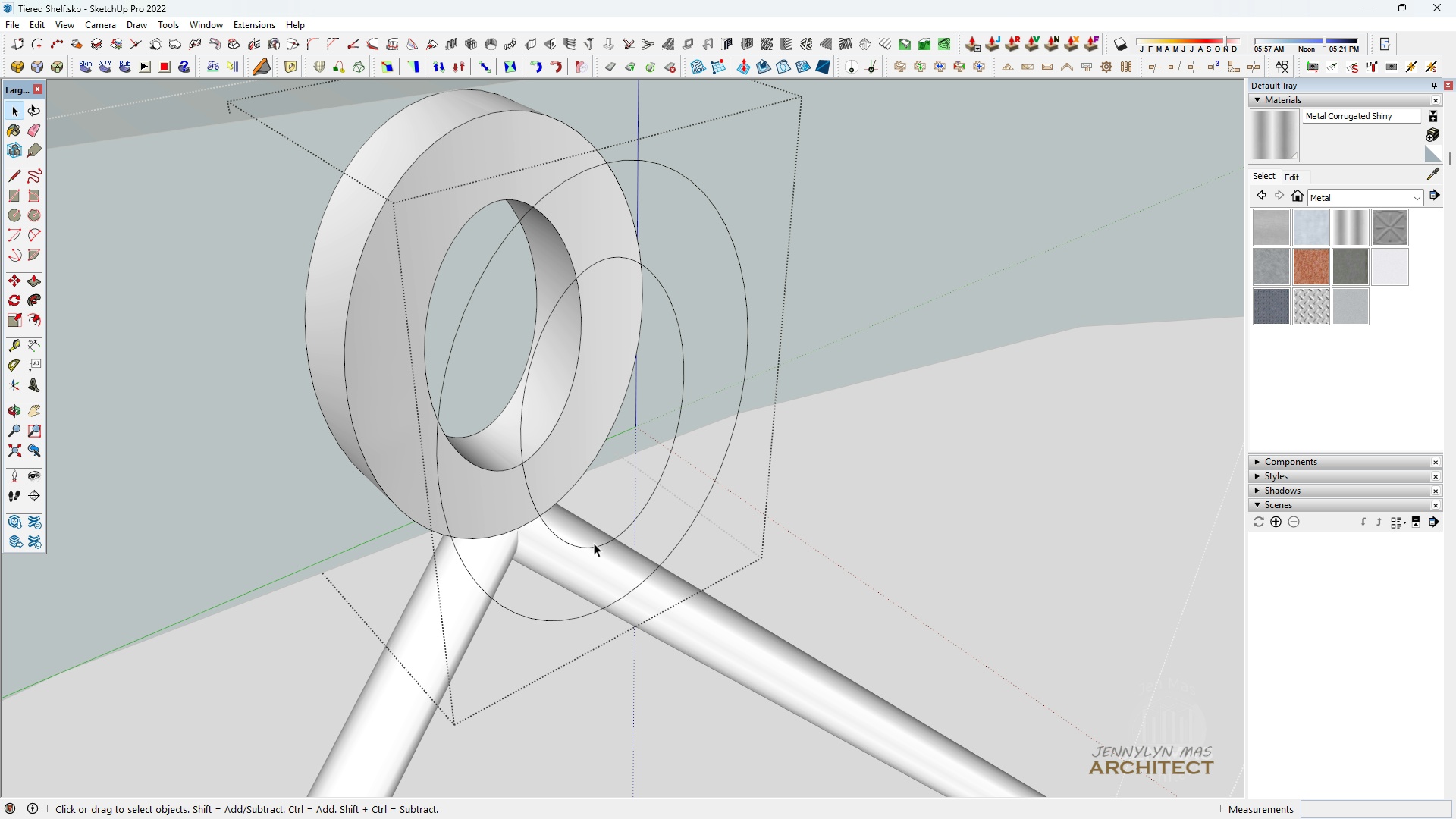 
double_click([594, 543])
 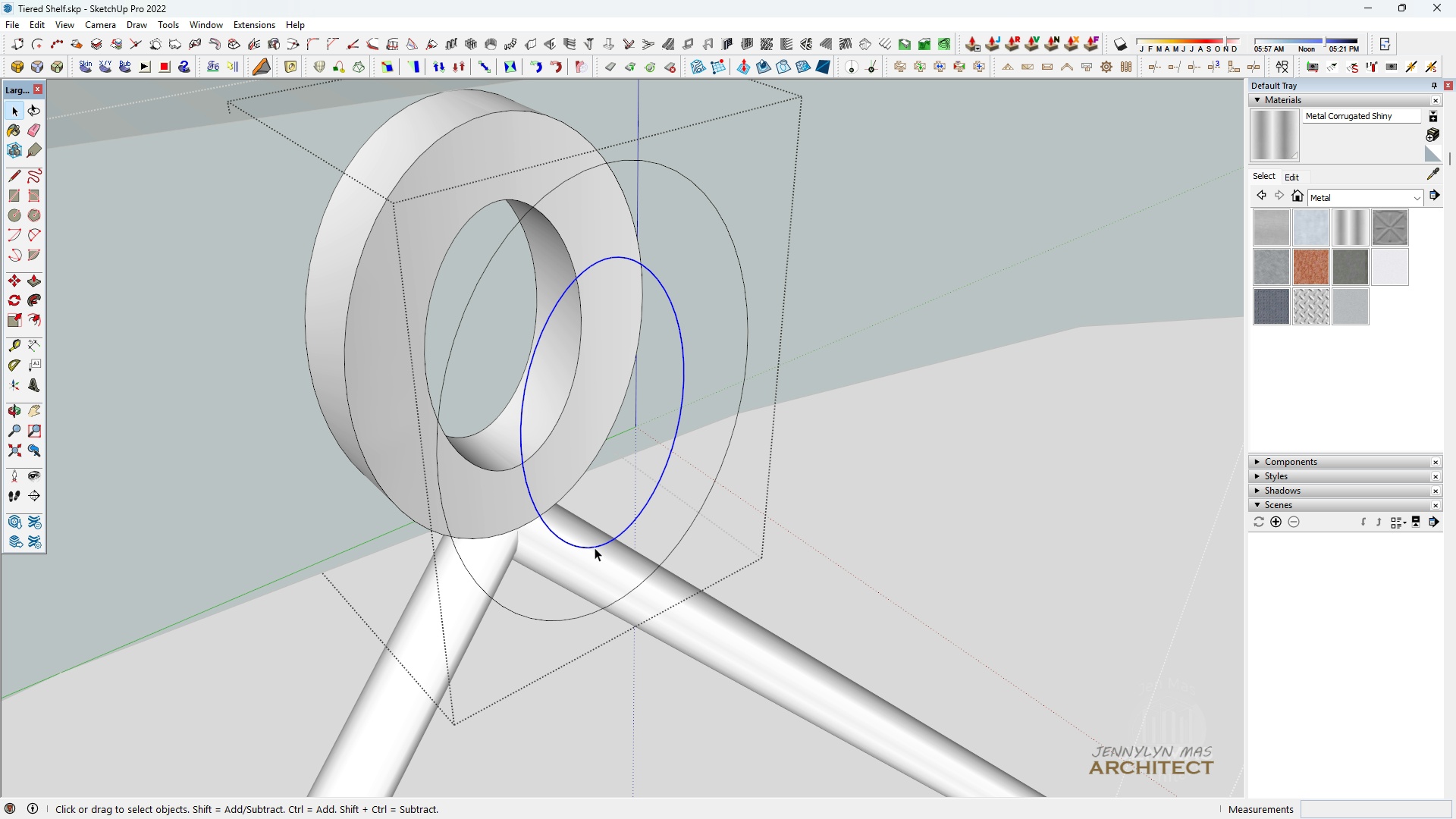 
triple_click([595, 548])
 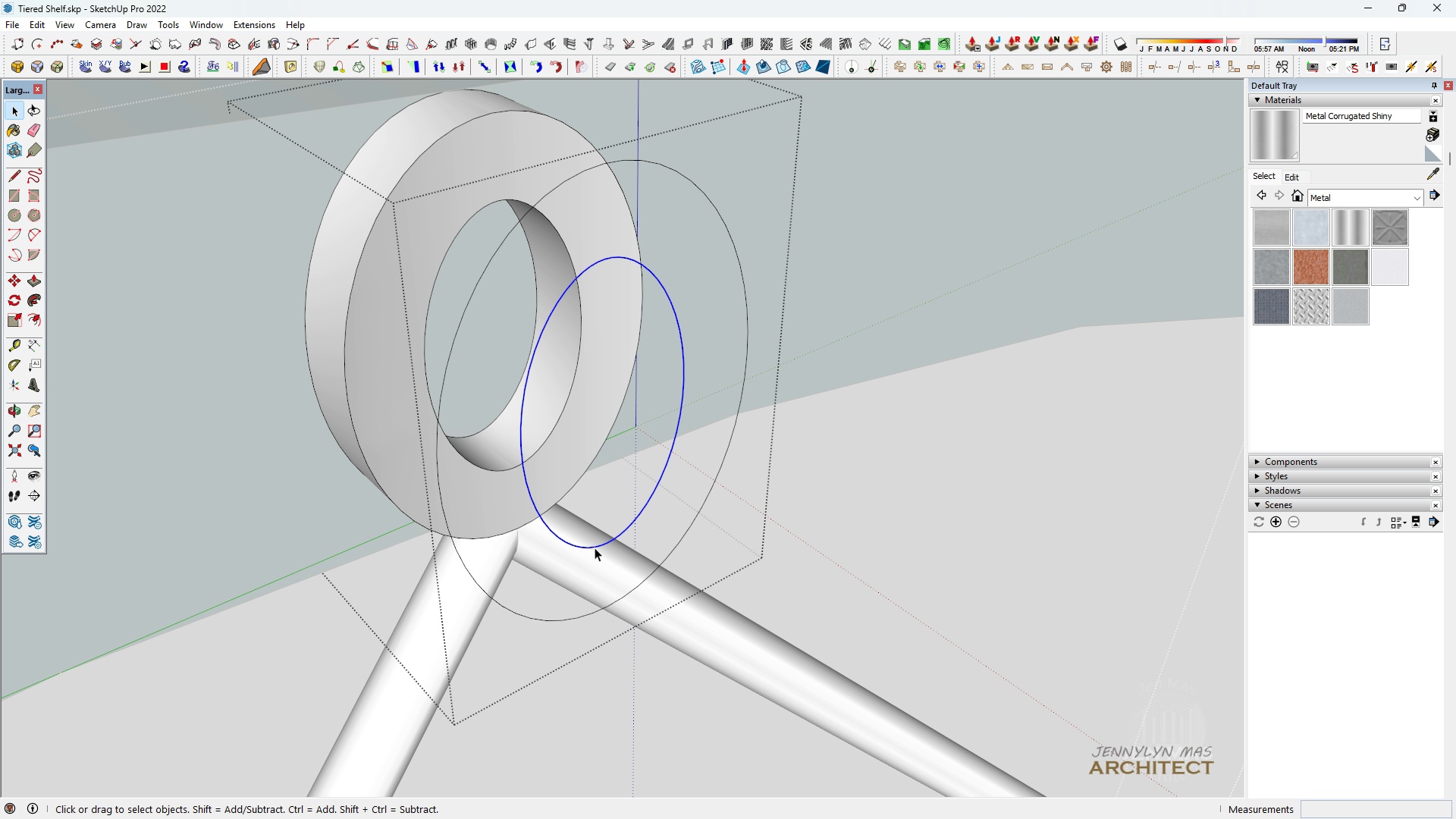 
triple_click([595, 548])
 